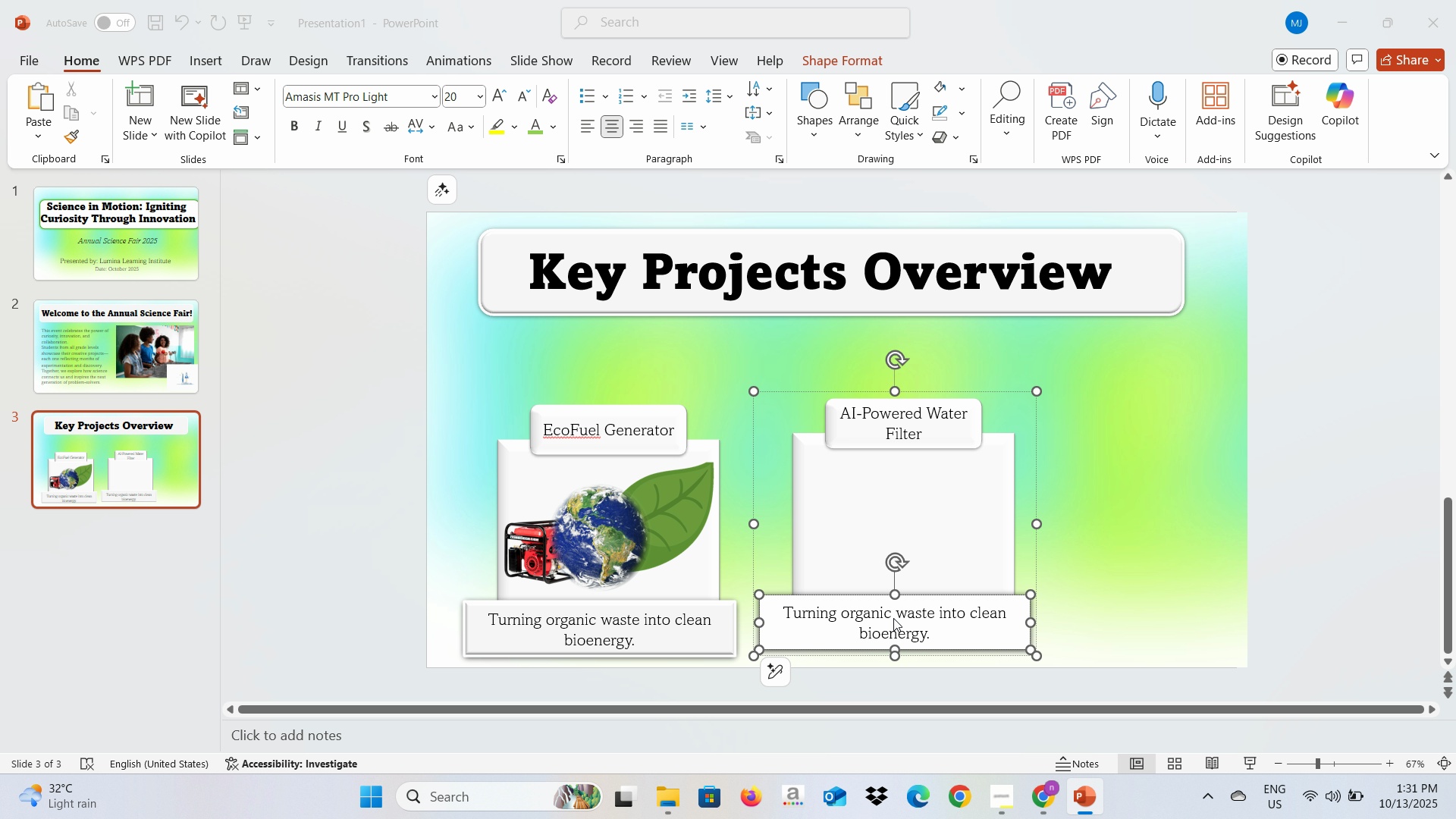 
key(Alt+Tab)
 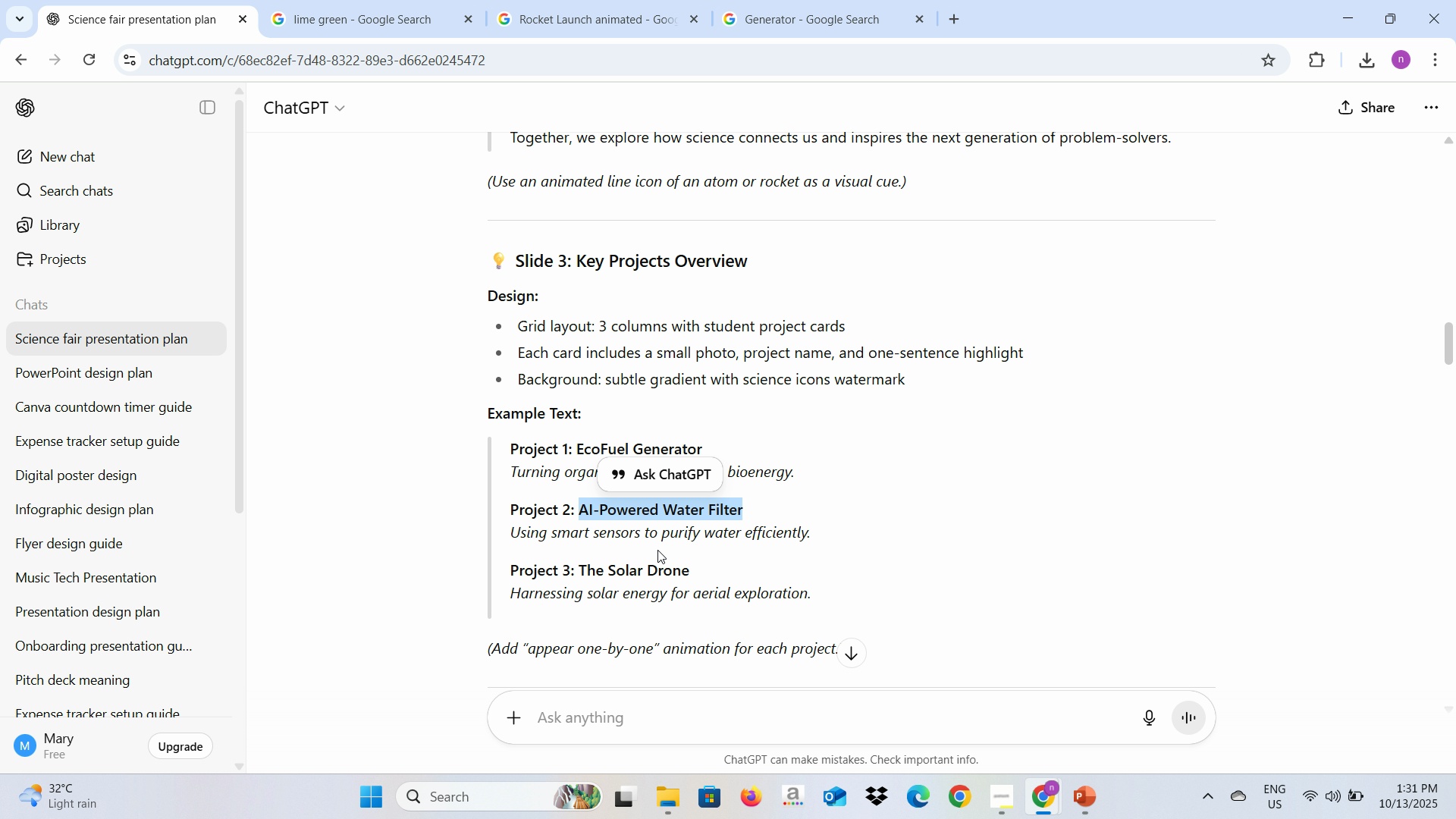 
key(Alt+AltLeft)
 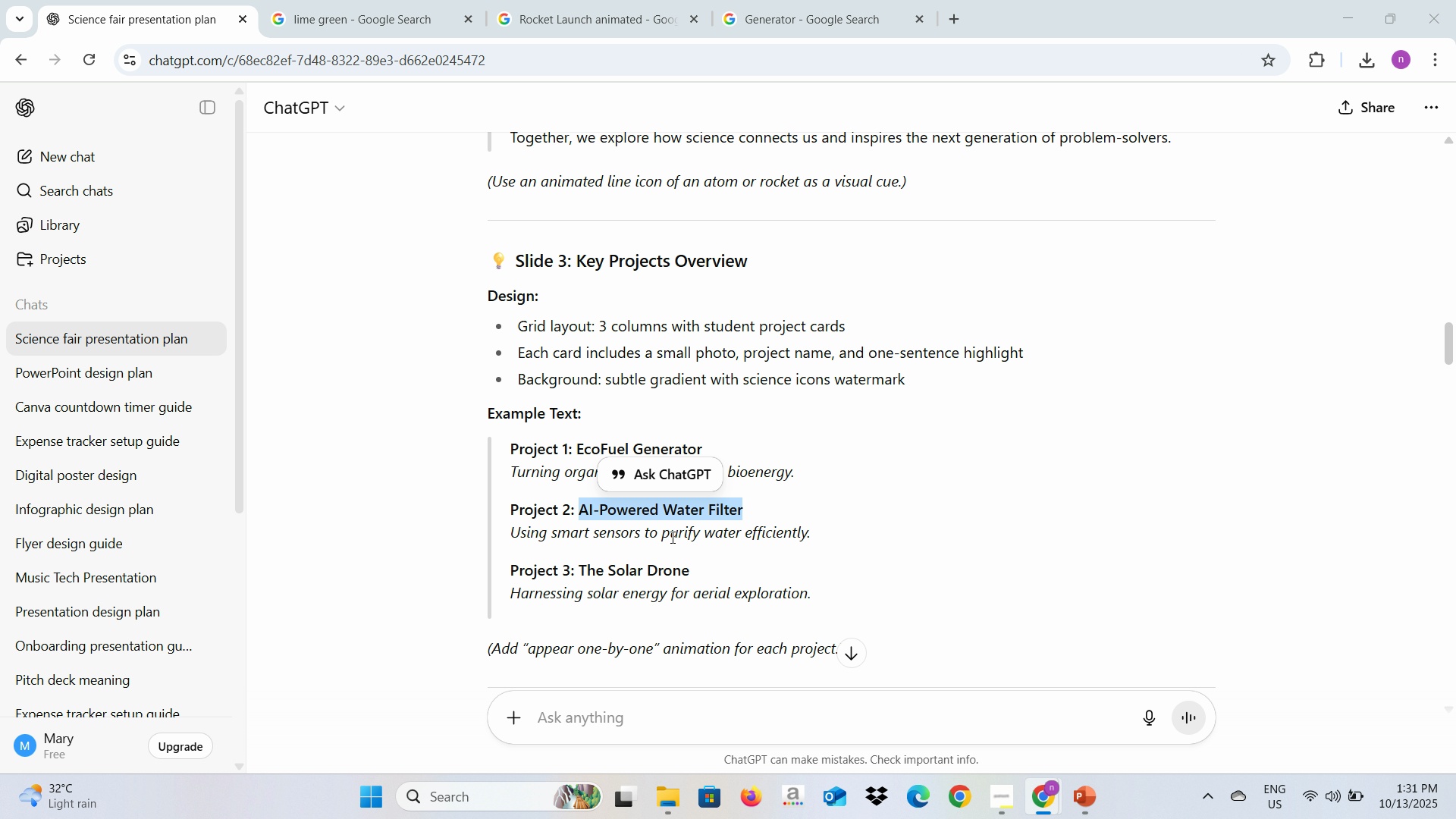 
key(Alt+Tab)
 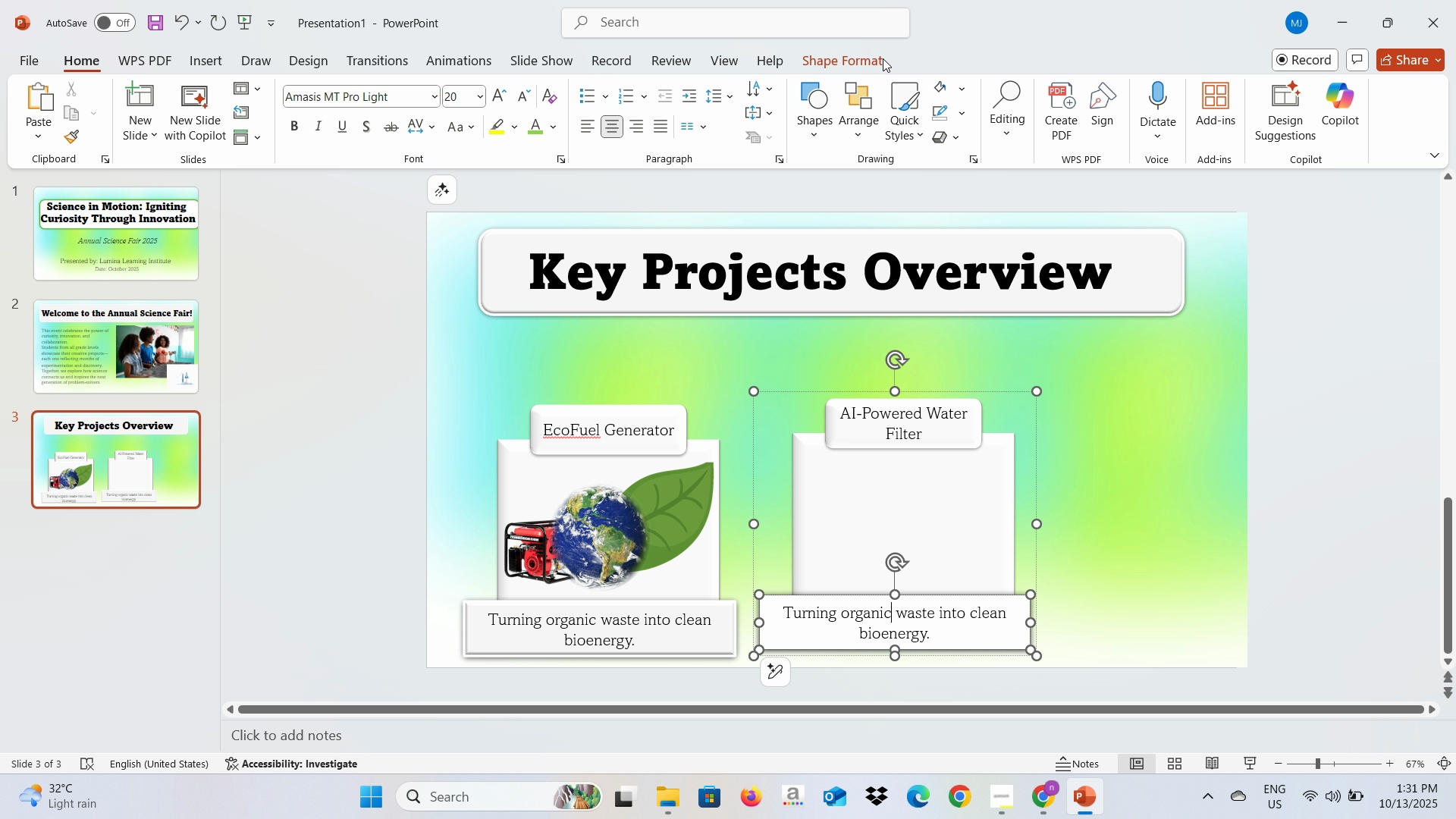 
key(Alt+AltLeft)
 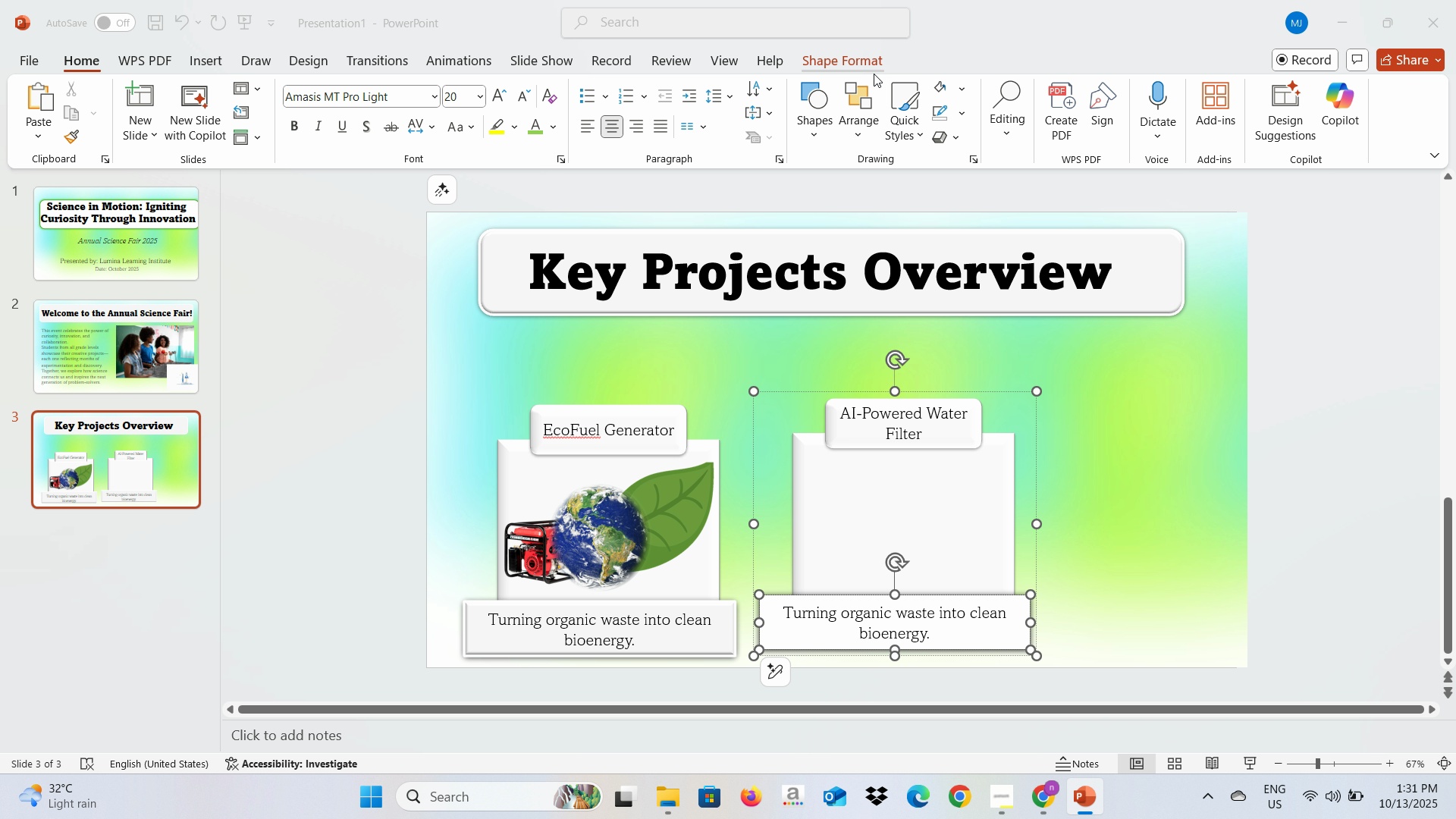 
key(Alt+Tab)
 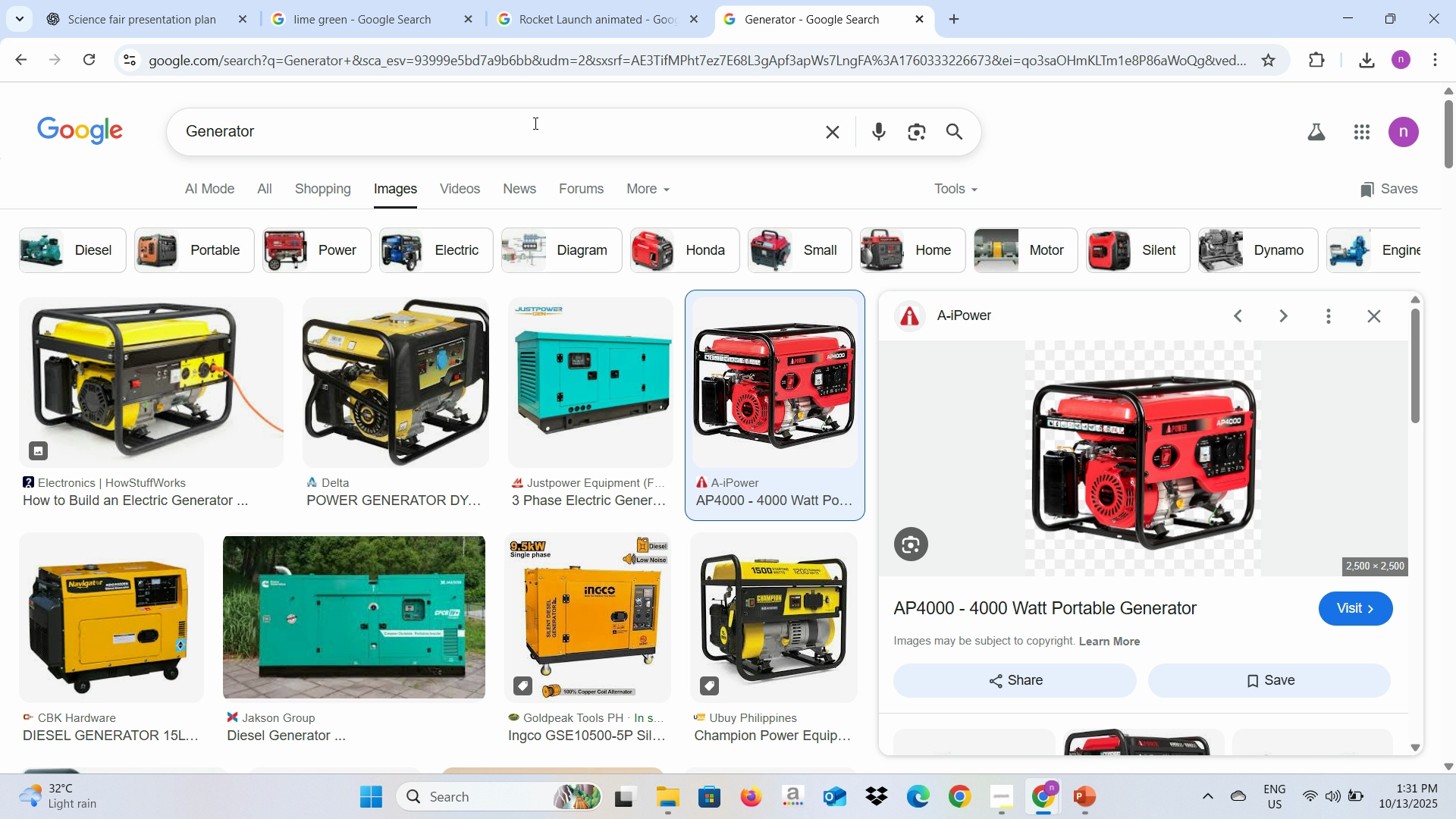 
key(Control+V)
 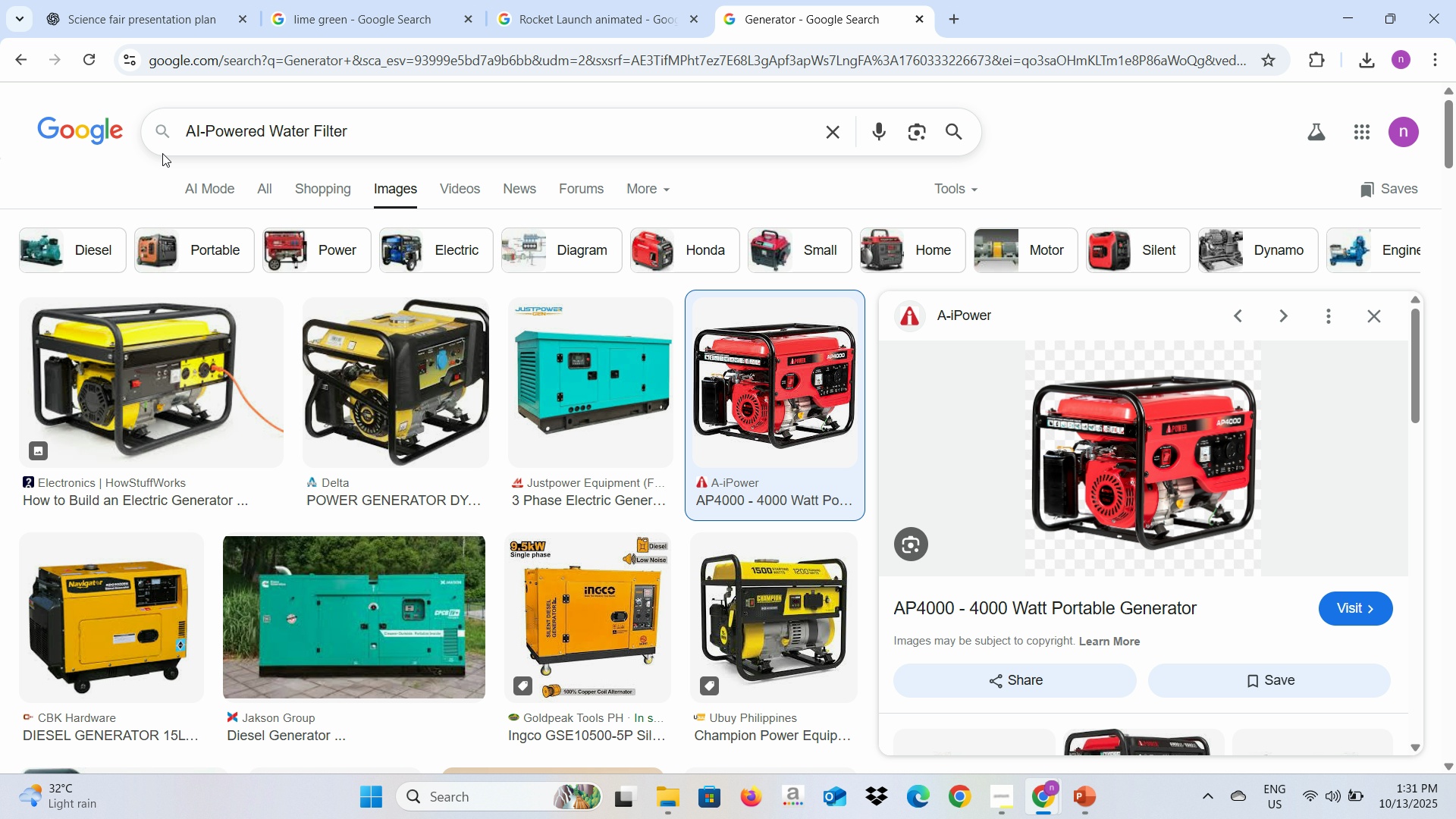 
key(Enter)
 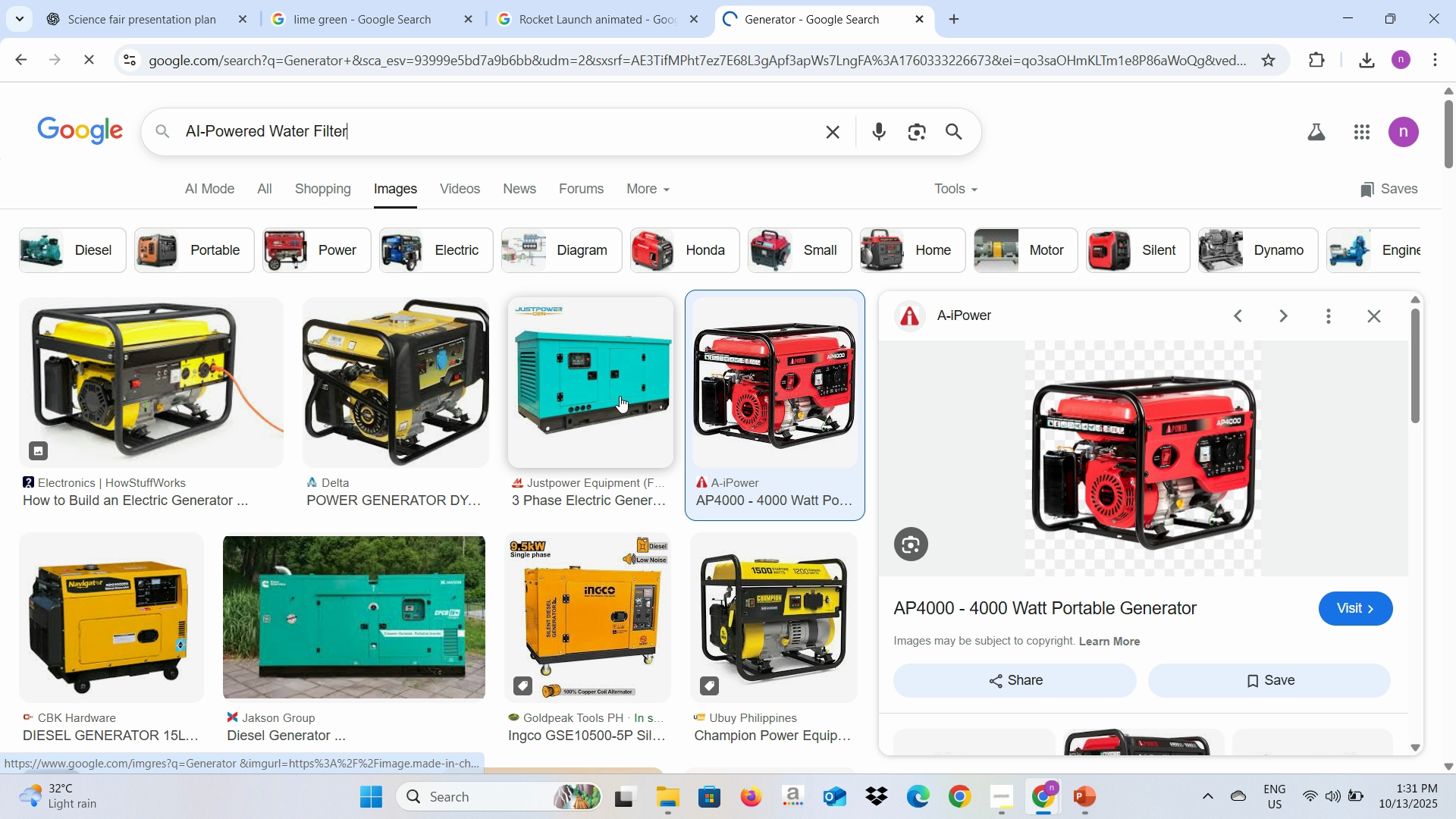 
key(Alt+AltLeft)
 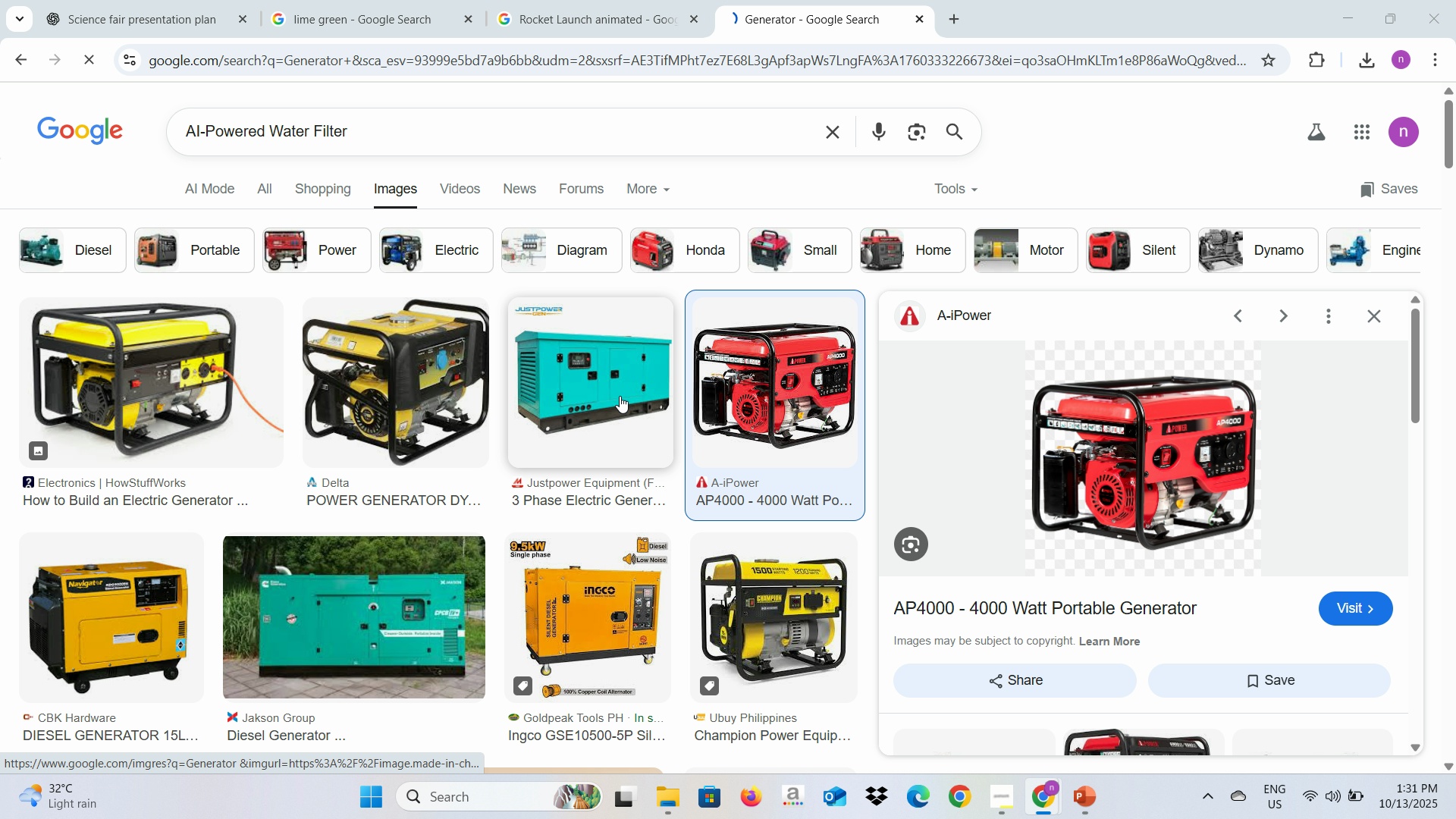 
key(Alt+Tab)
 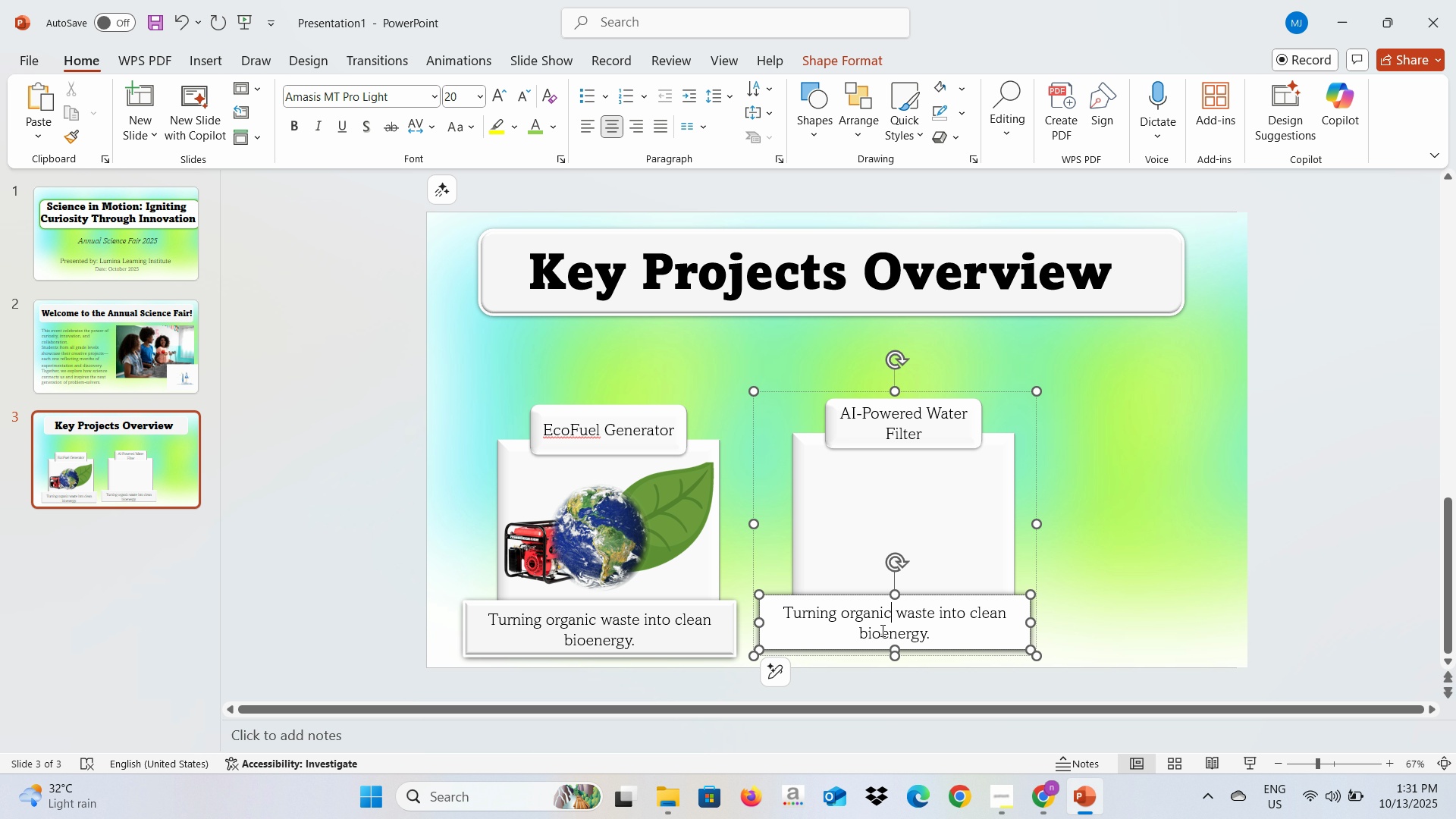 
key(Alt+AltLeft)
 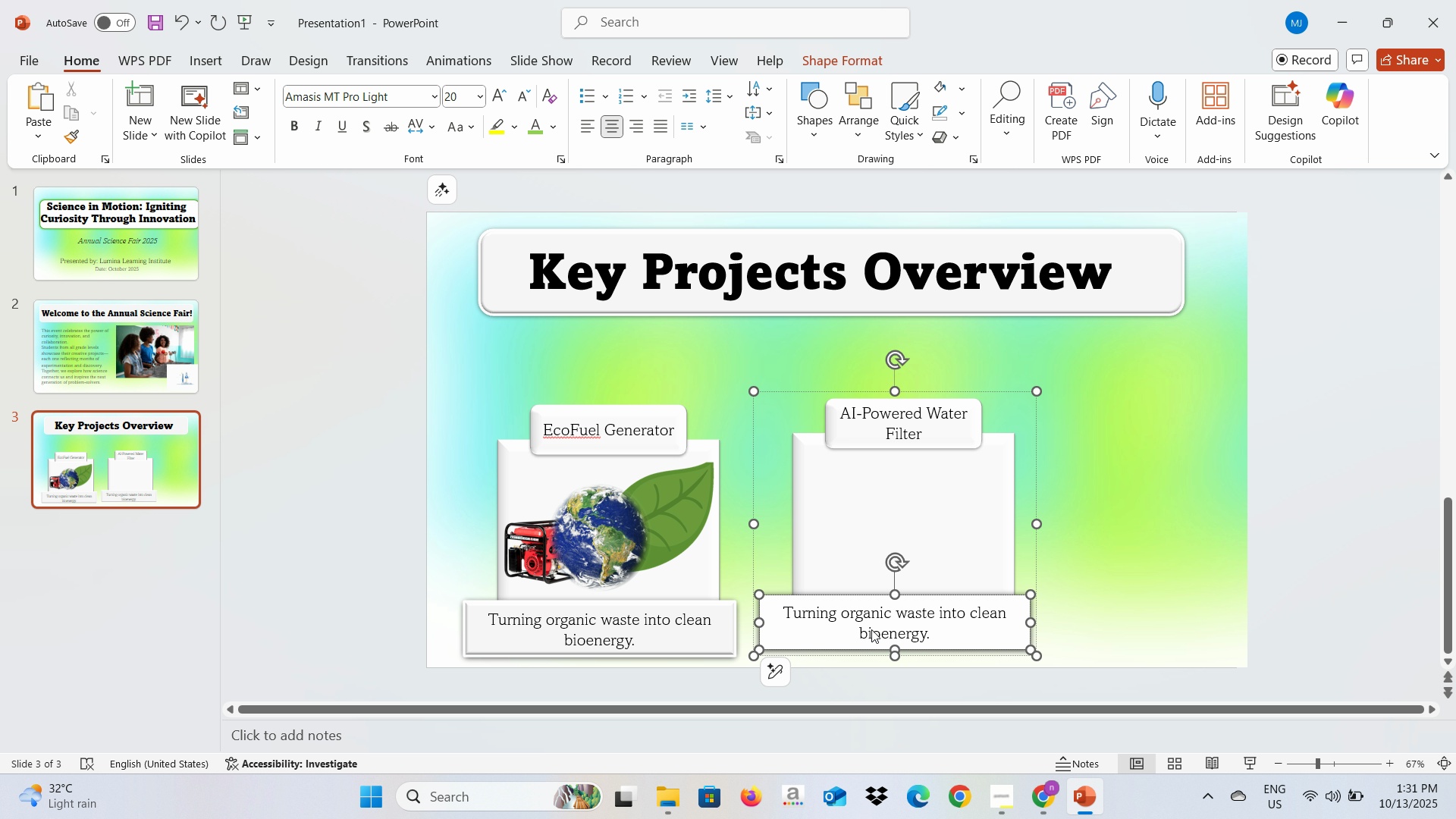 
key(Alt+Tab)
 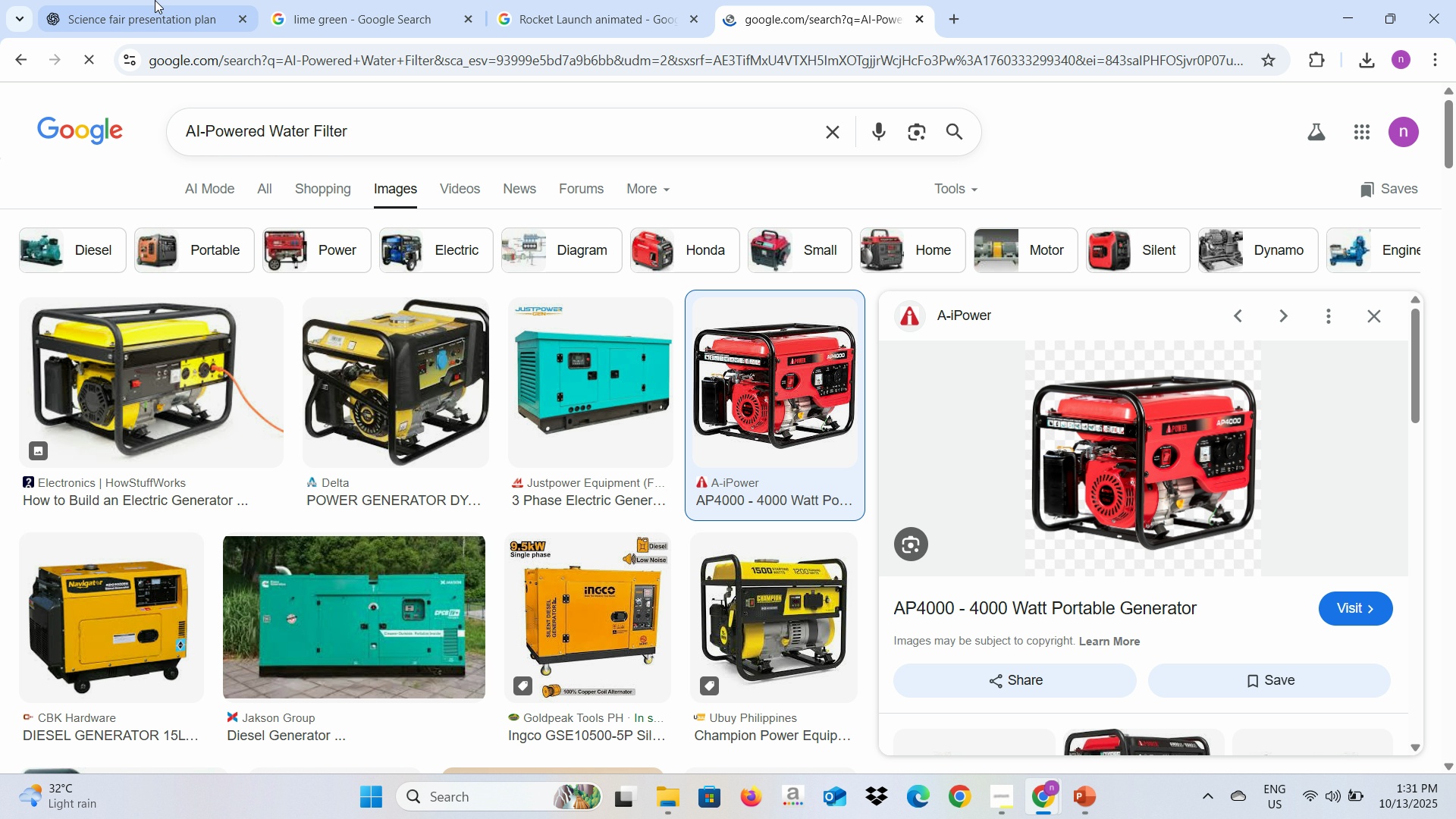 
left_click([155, 0])
 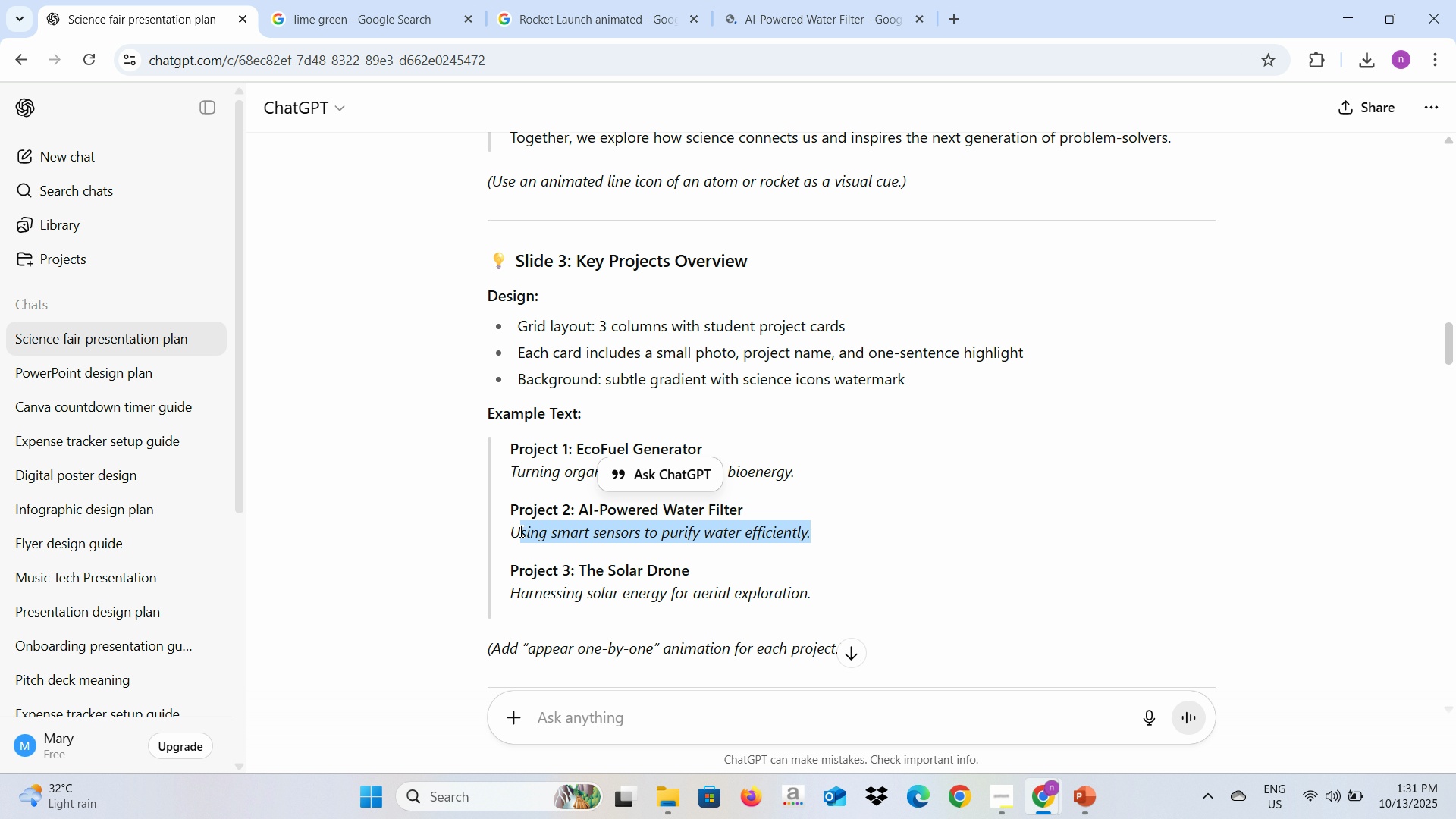 
key(Control+C)
 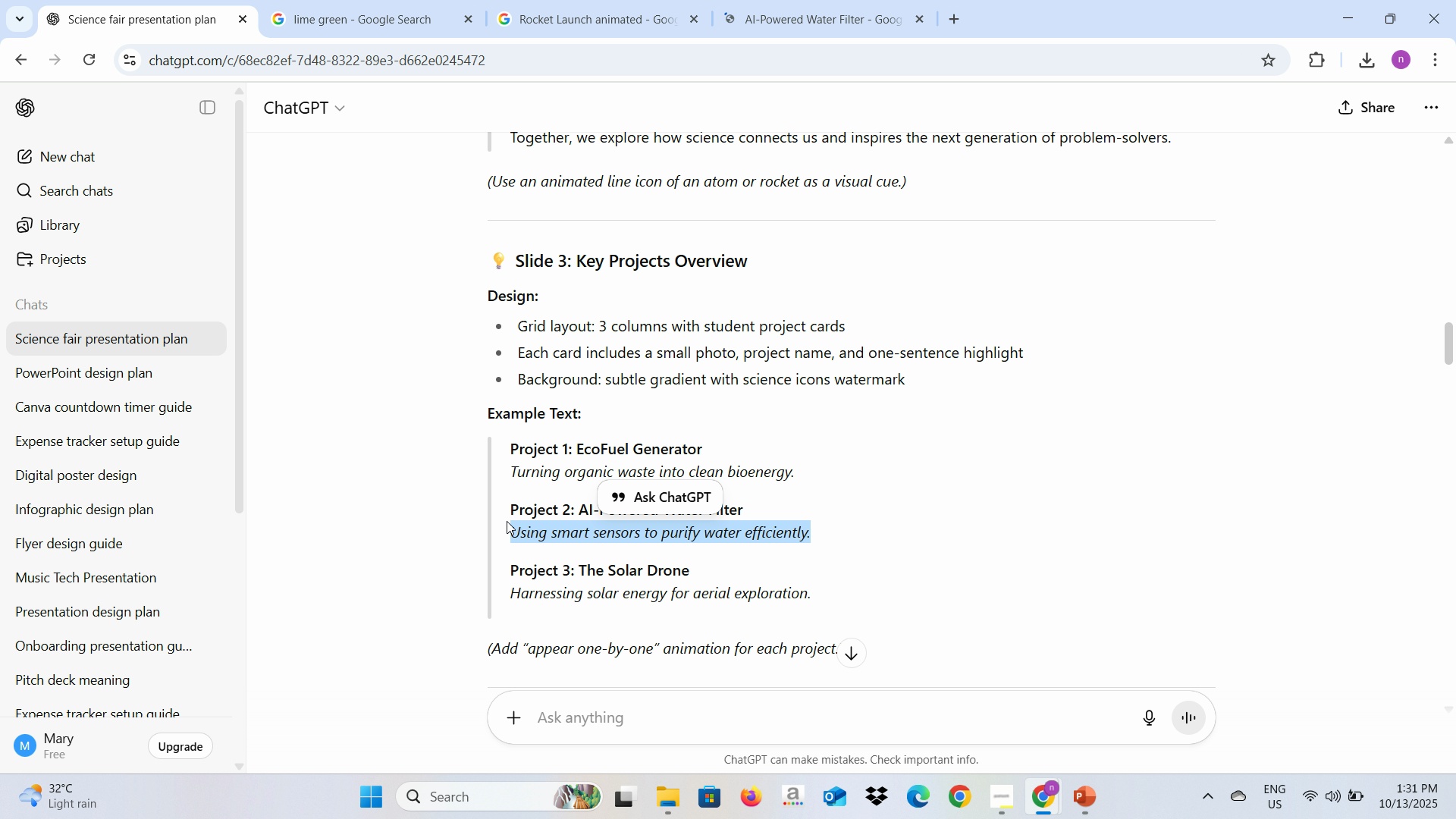 
key(Alt+AltLeft)
 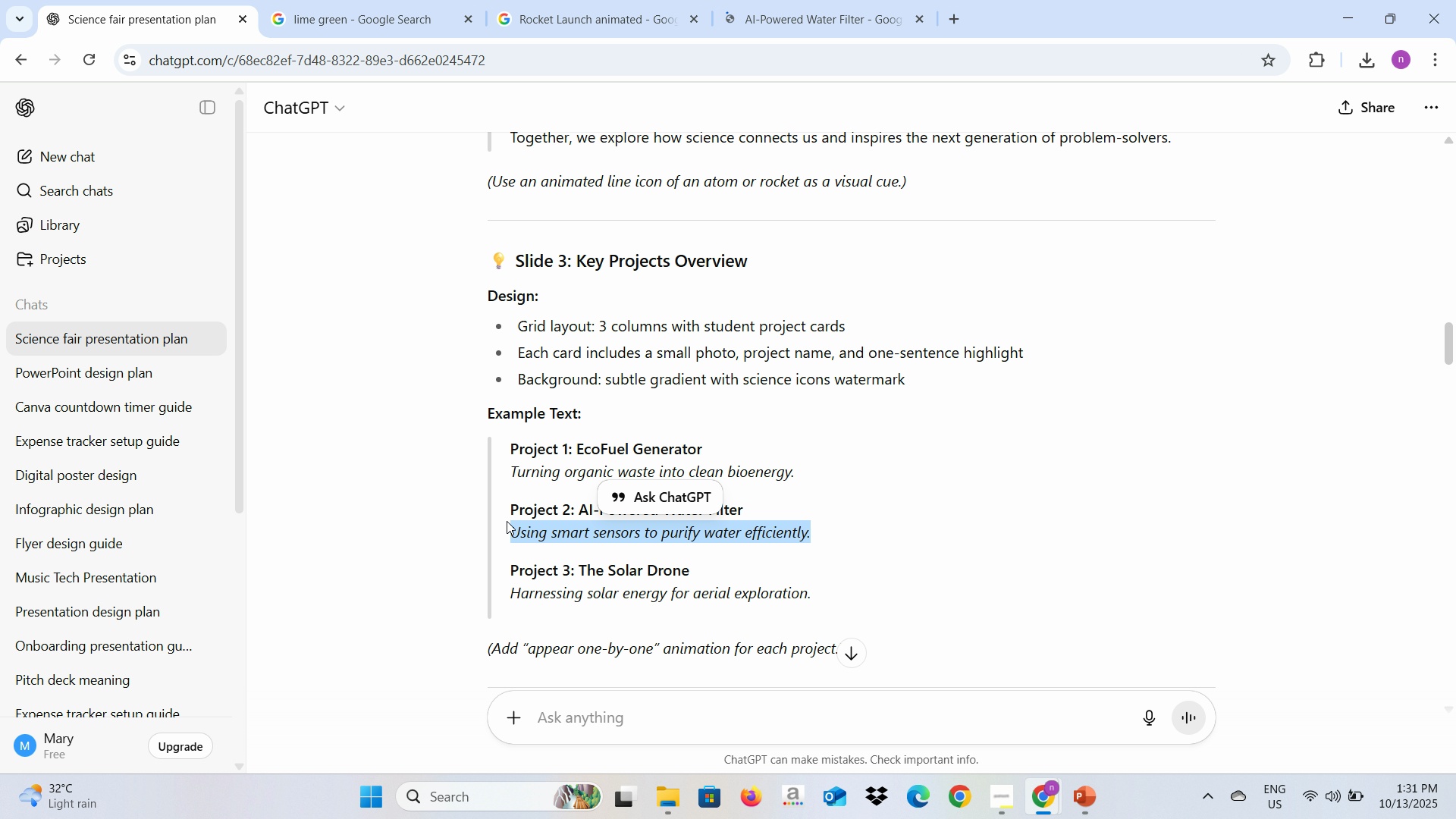 
key(Alt+Tab)
 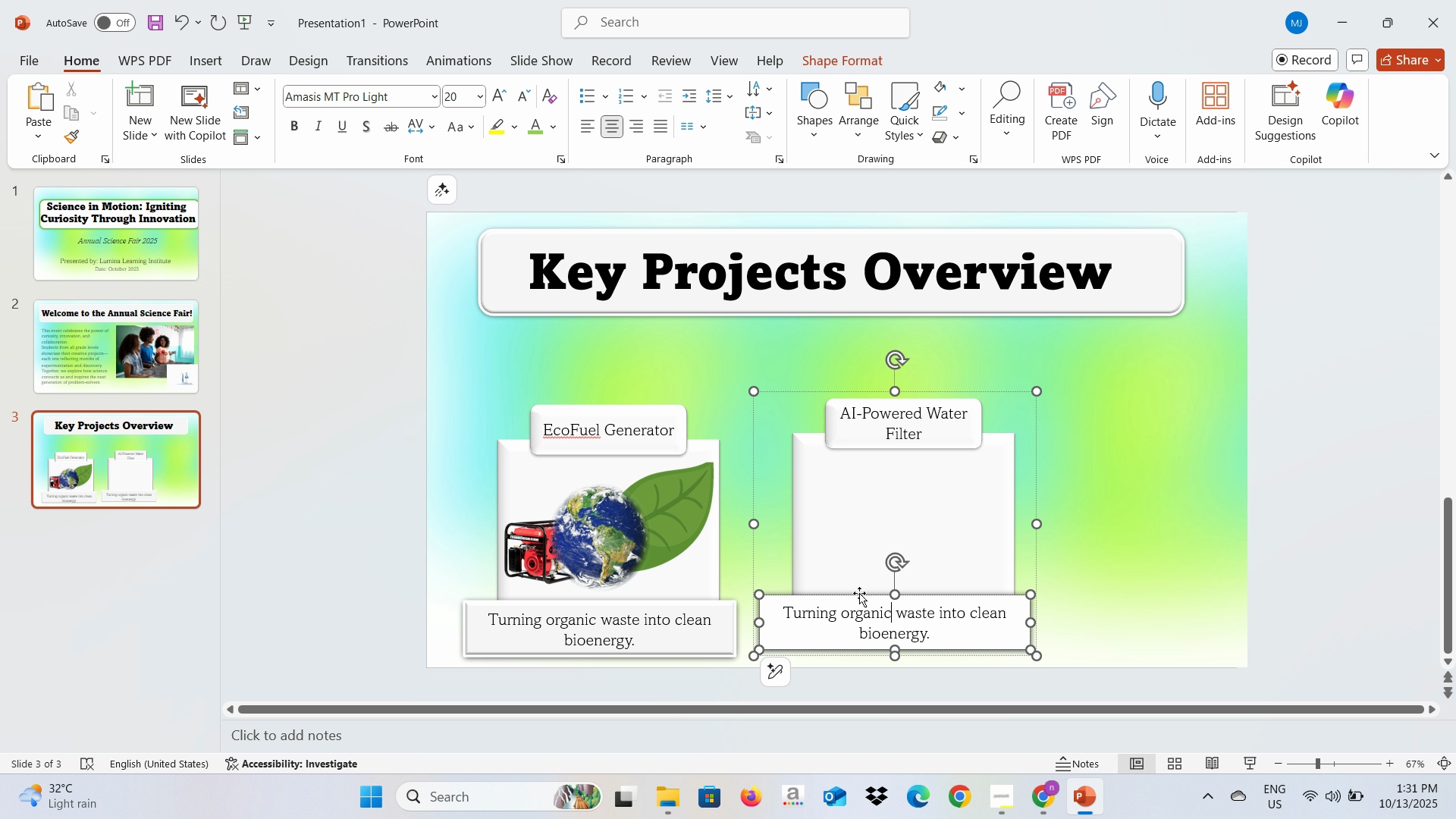 
key(Control+A)
 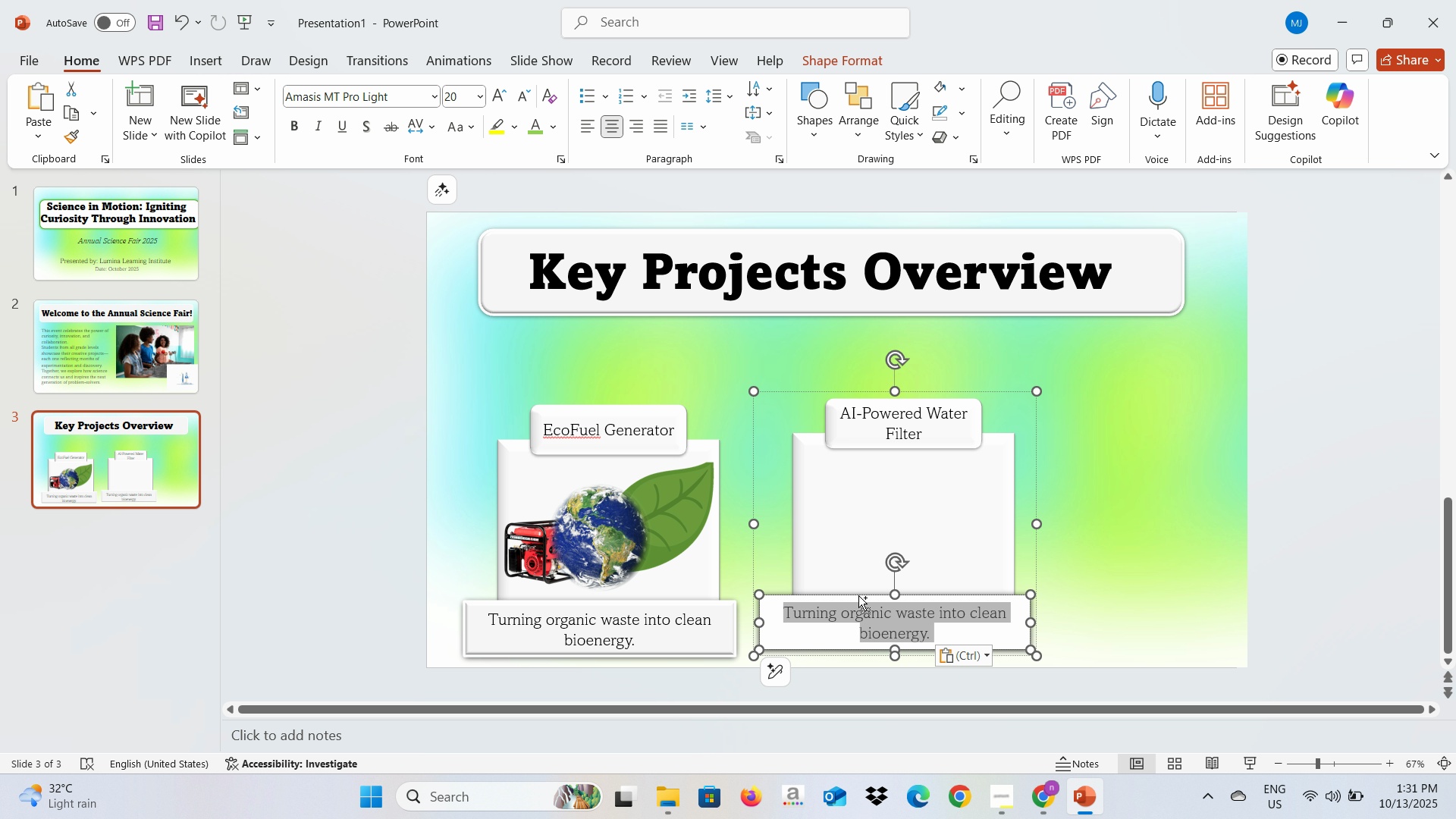 
key(Control+V)
 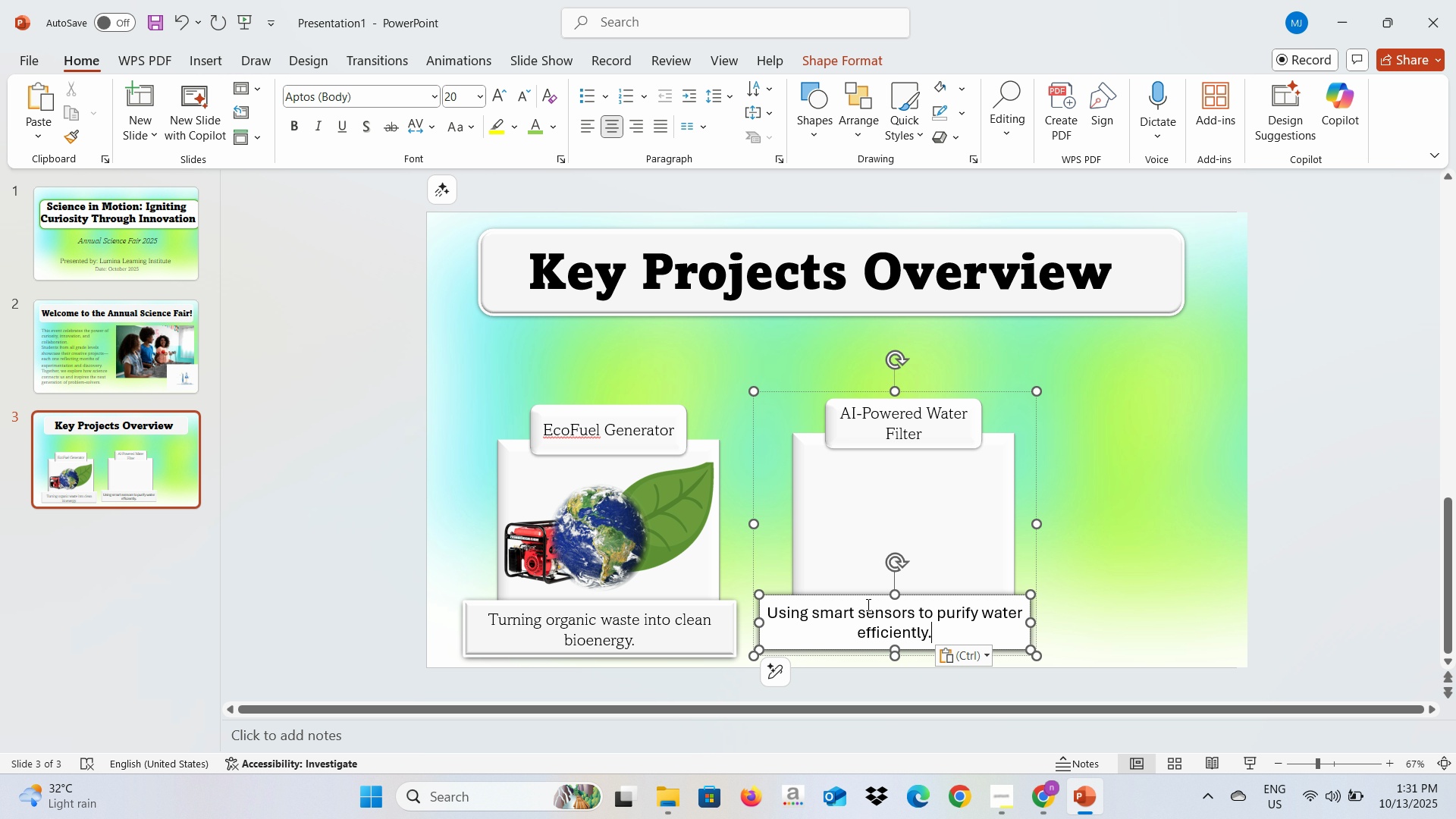 
key(Control+A)
 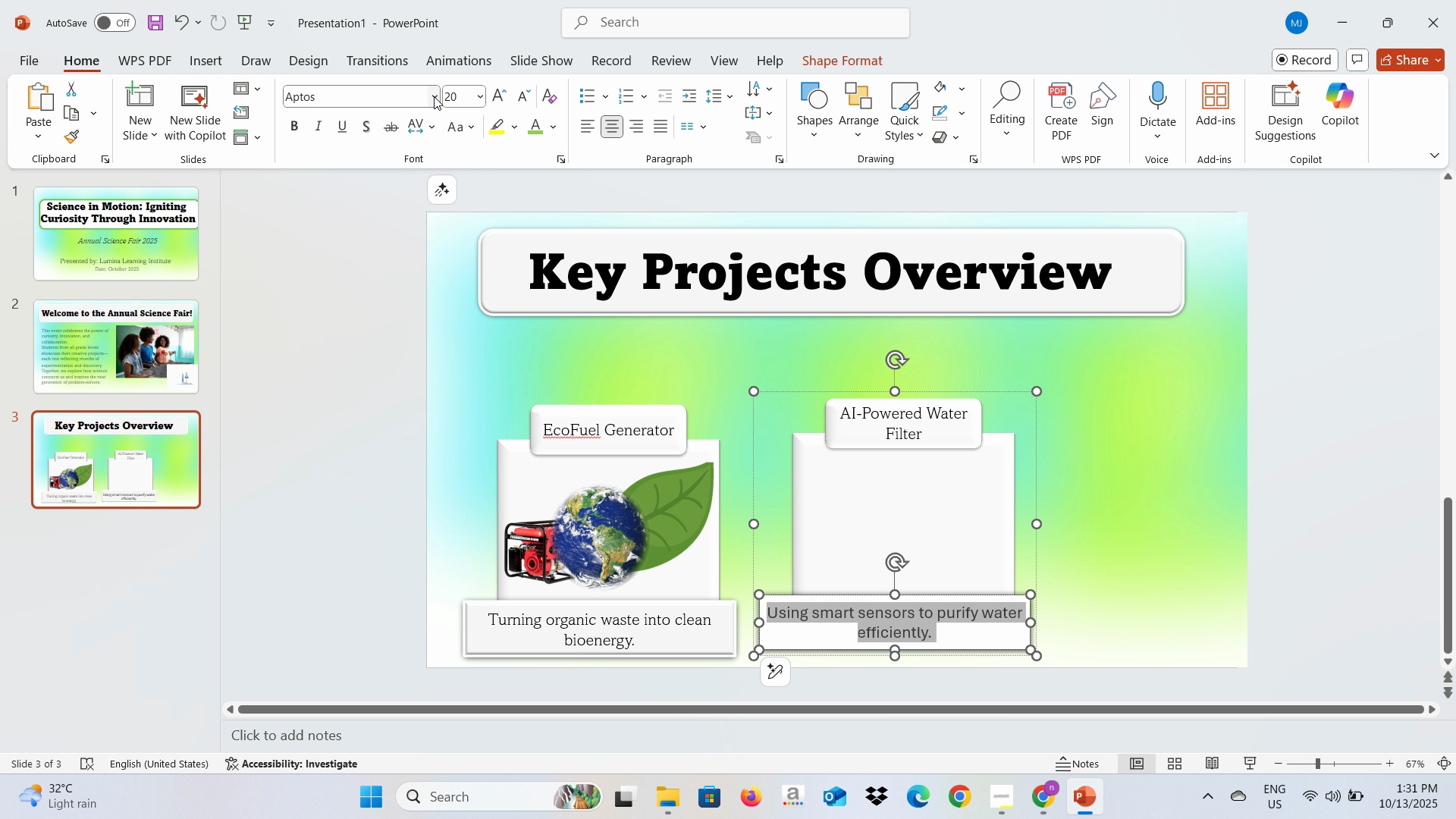 
left_click([434, 96])
 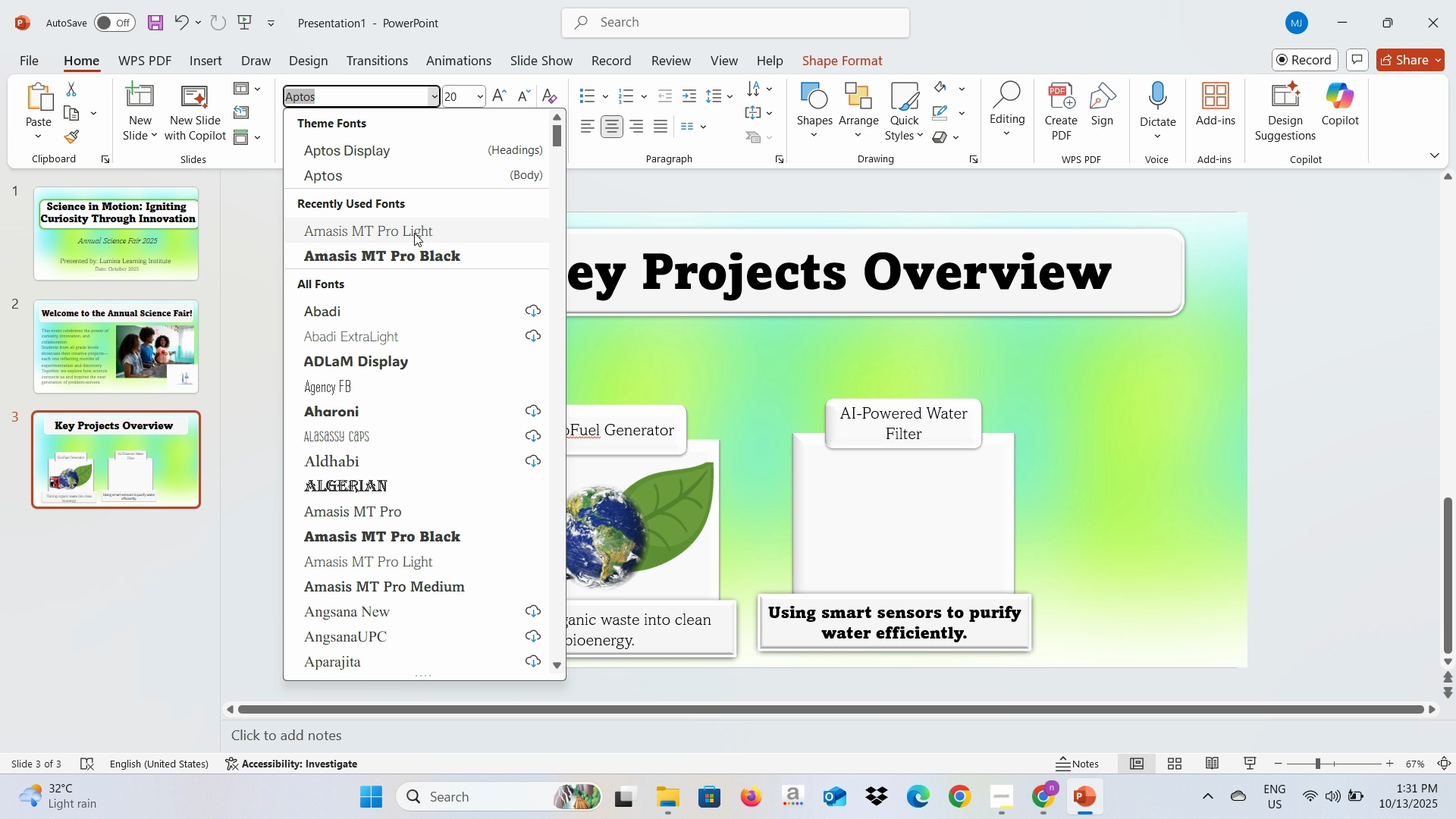 
left_click([414, 233])
 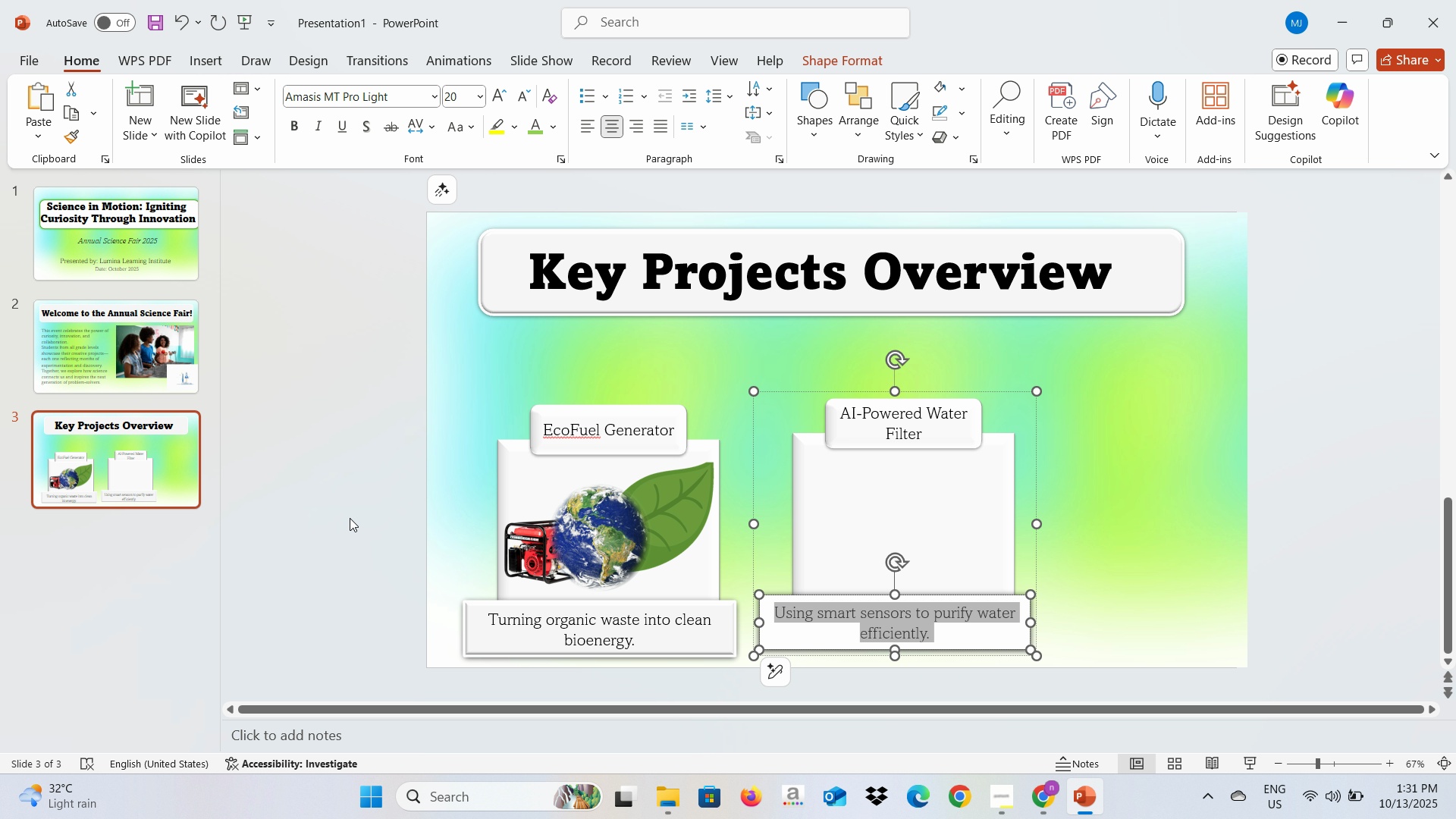 
left_click([349, 518])
 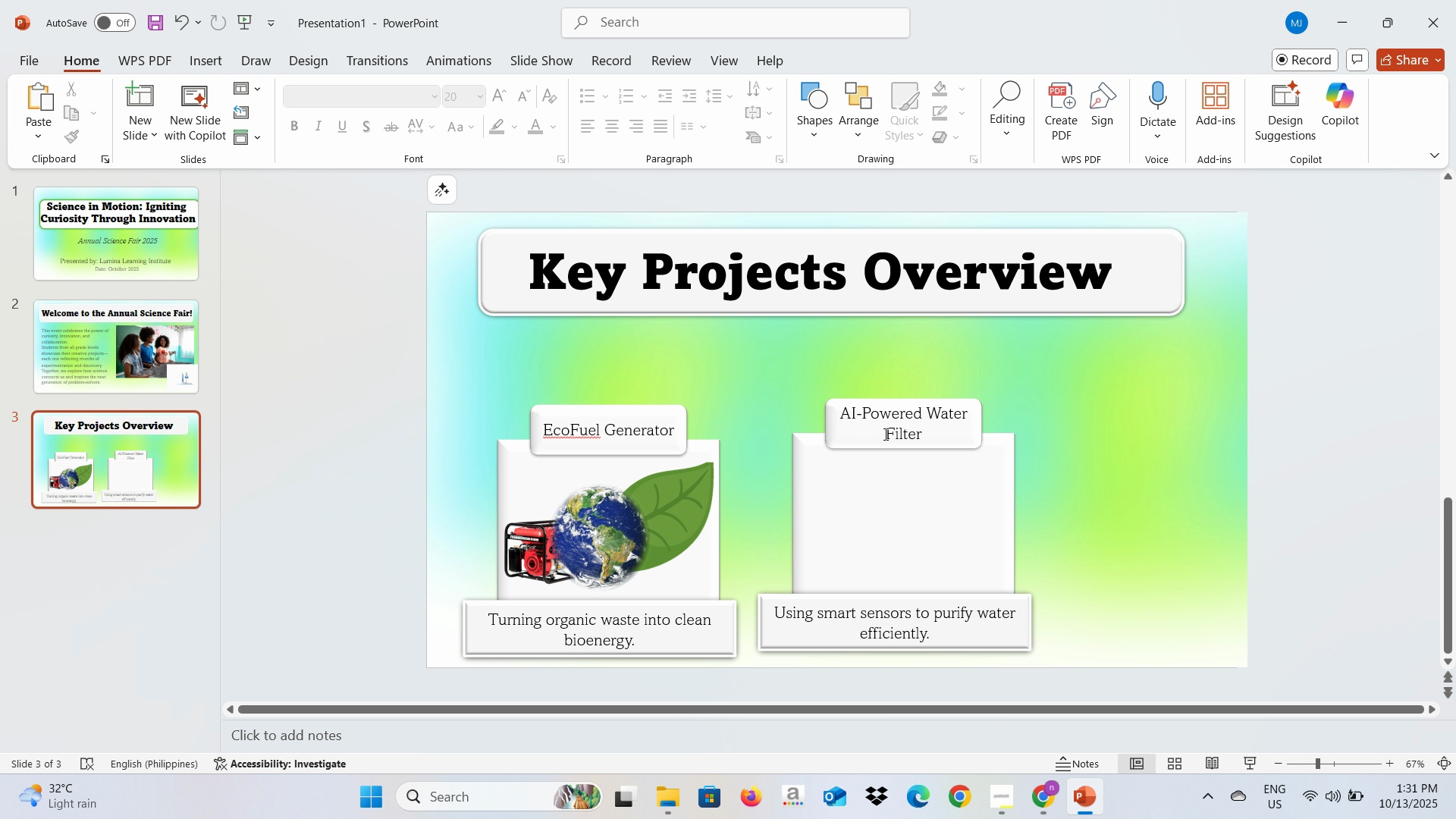 
left_click([893, 422])
 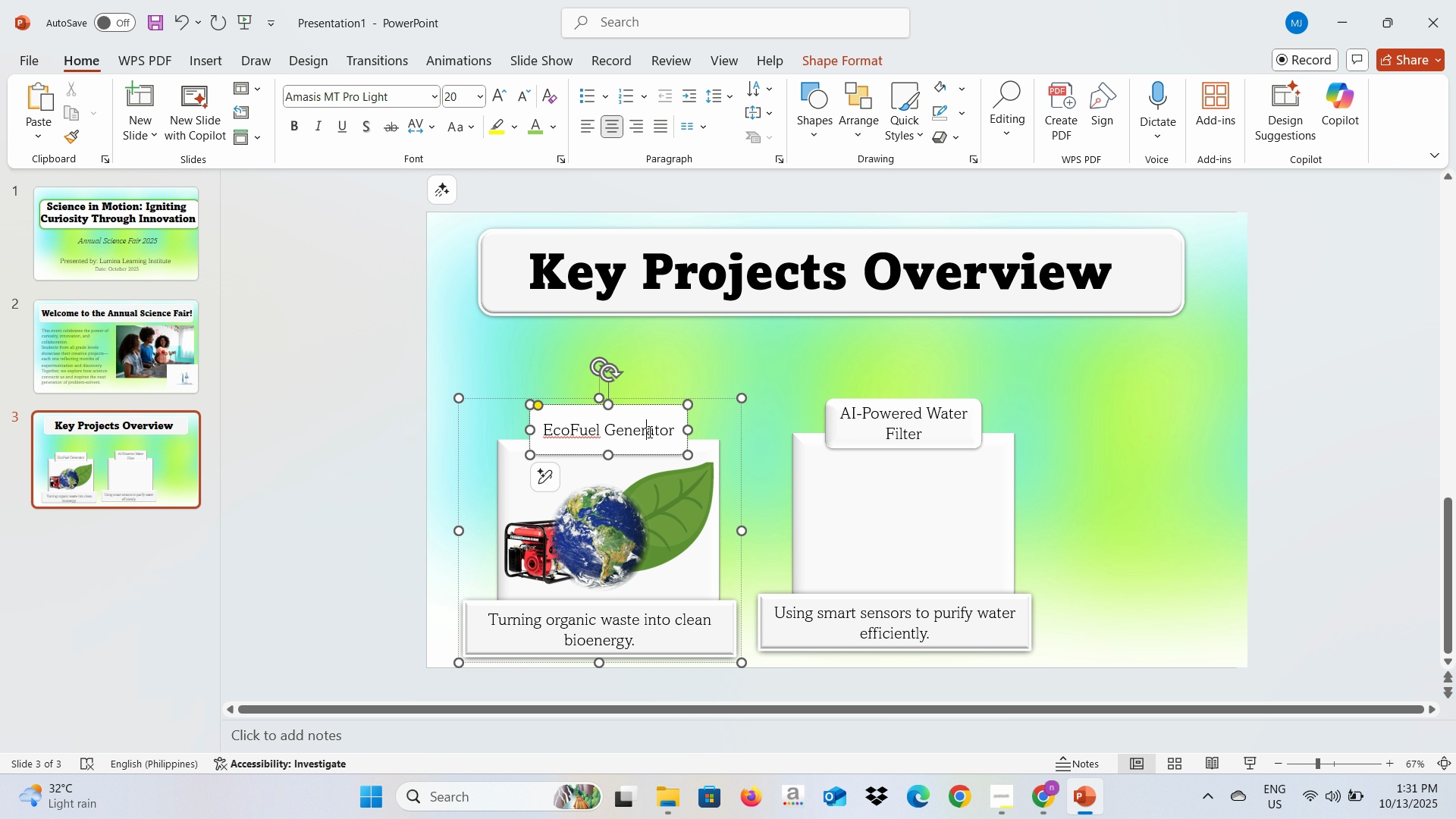 
left_click([648, 431])
 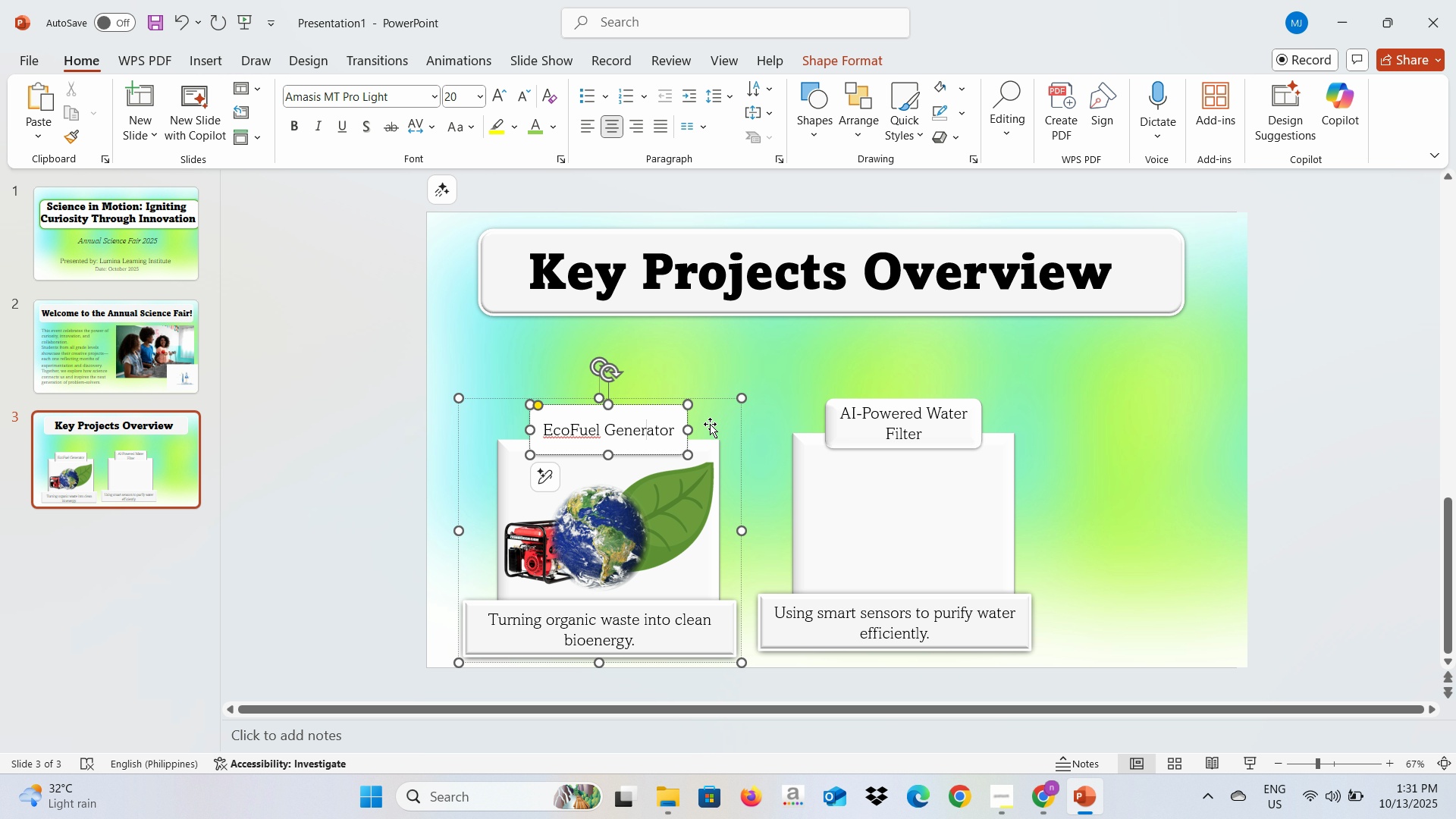 
key(Alt+AltLeft)
 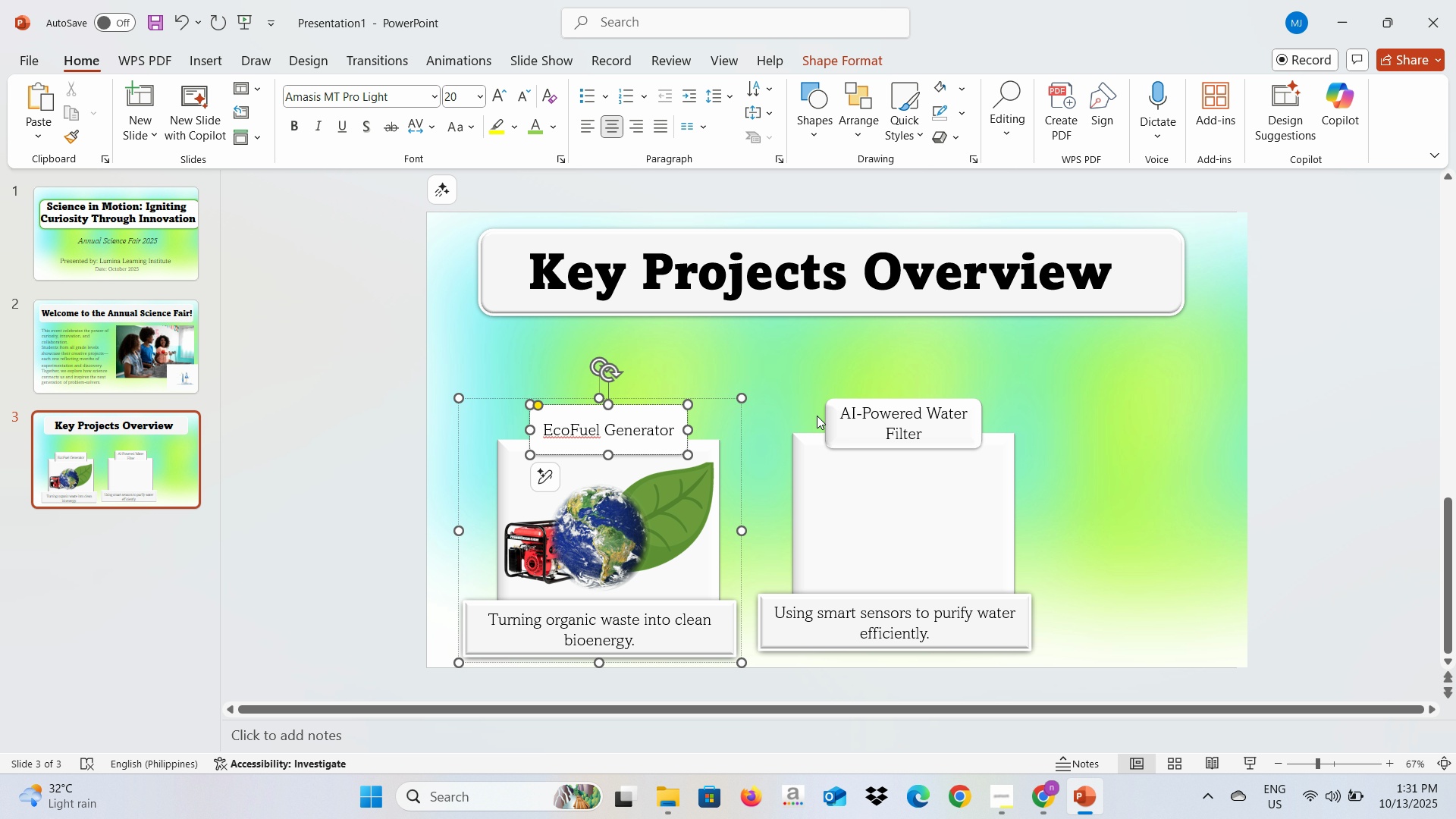 
key(Alt+Tab)
 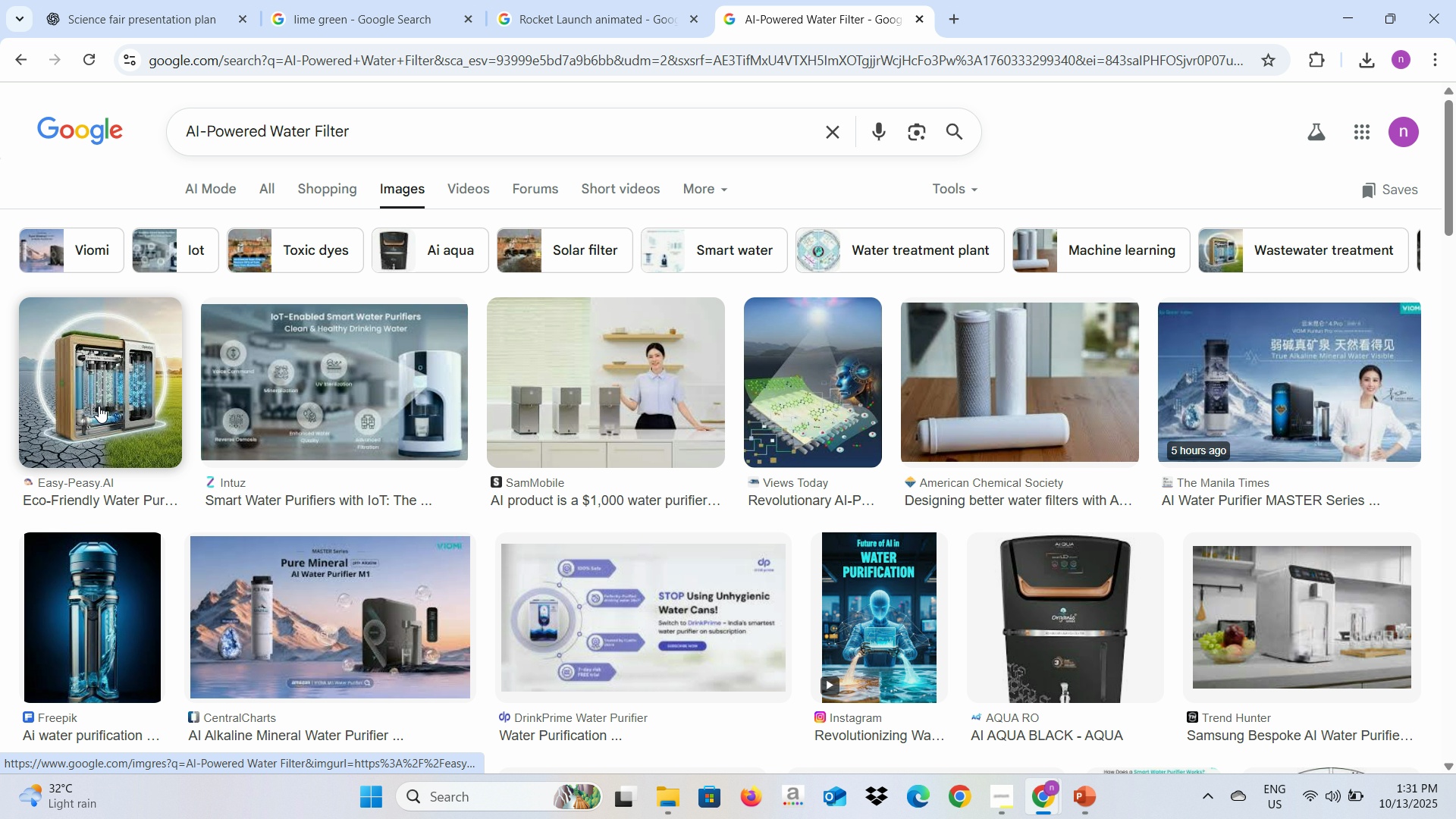 
scroll: coordinate [102, 447], scroll_direction: down, amount: 2.0
 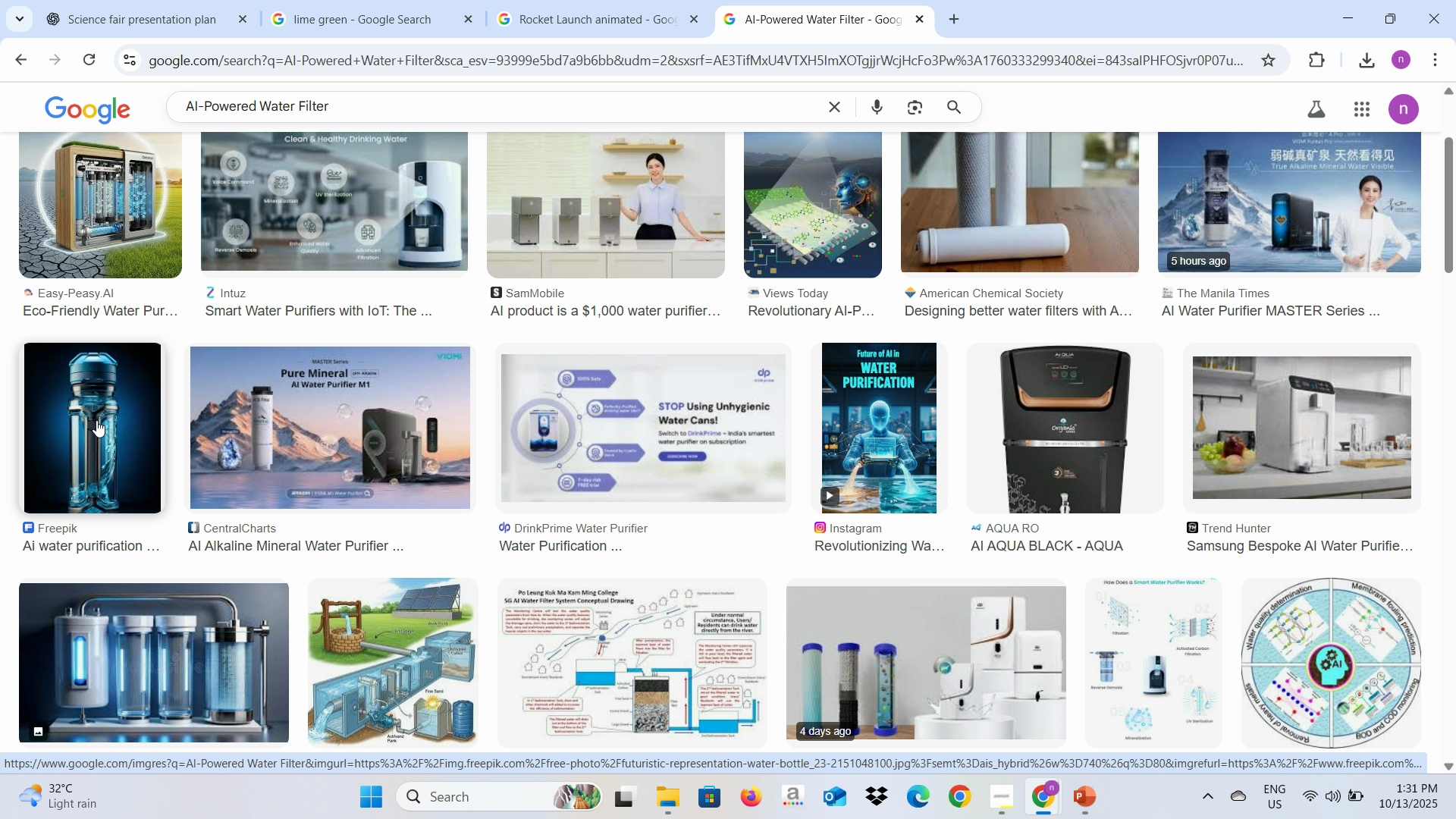 
left_click([96, 420])
 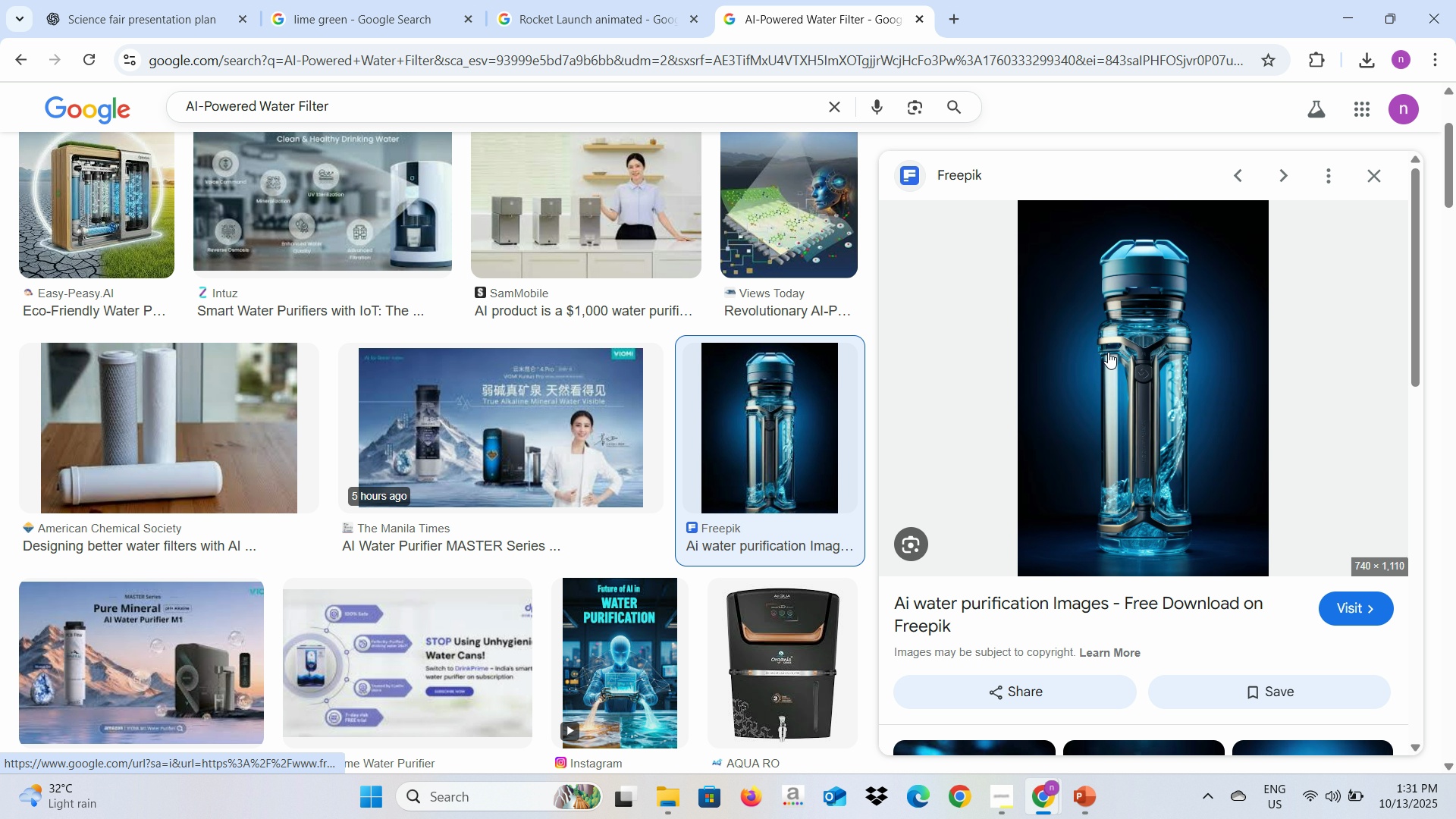 
right_click([1108, 352])
 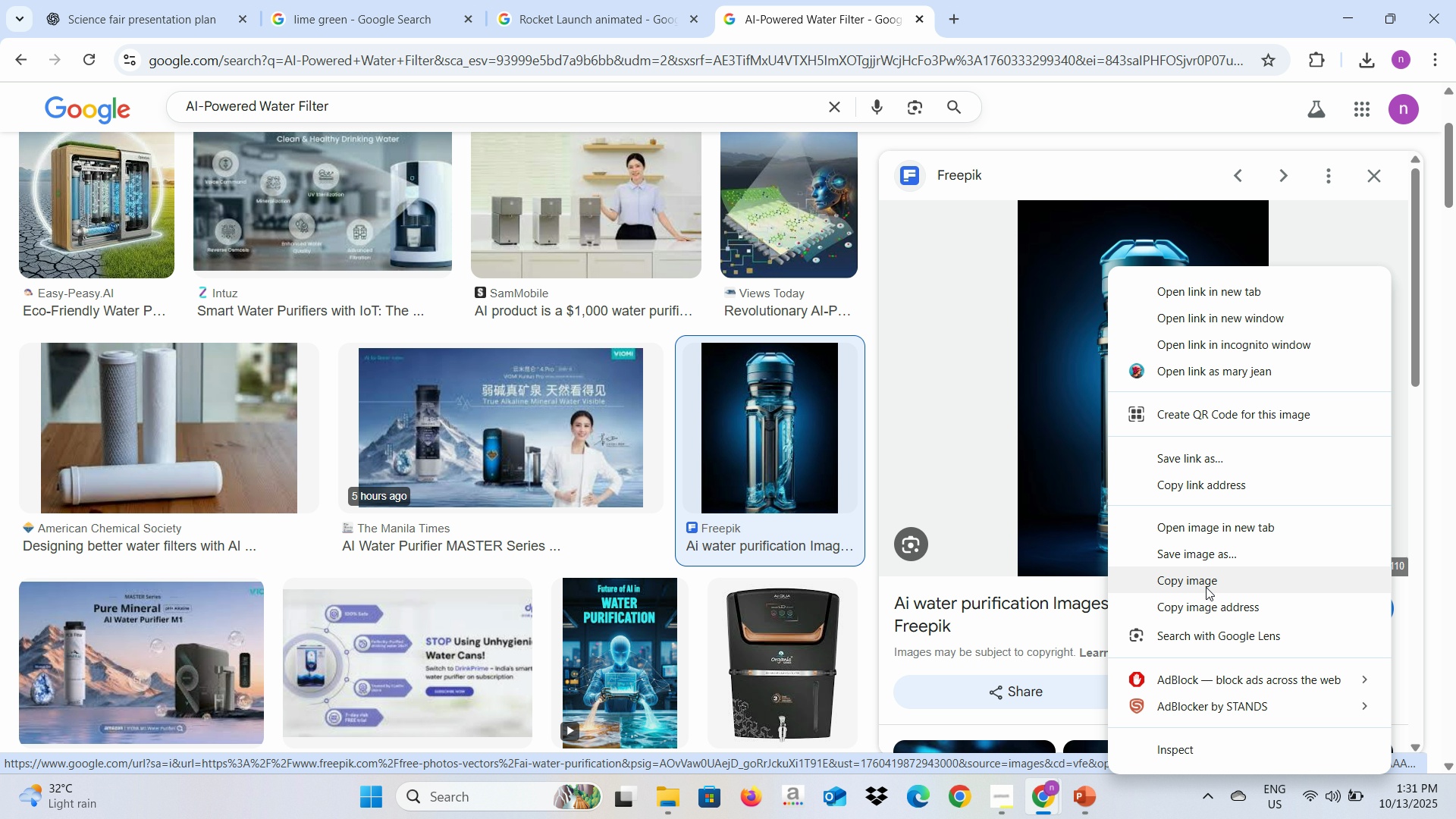 
left_click([1207, 582])
 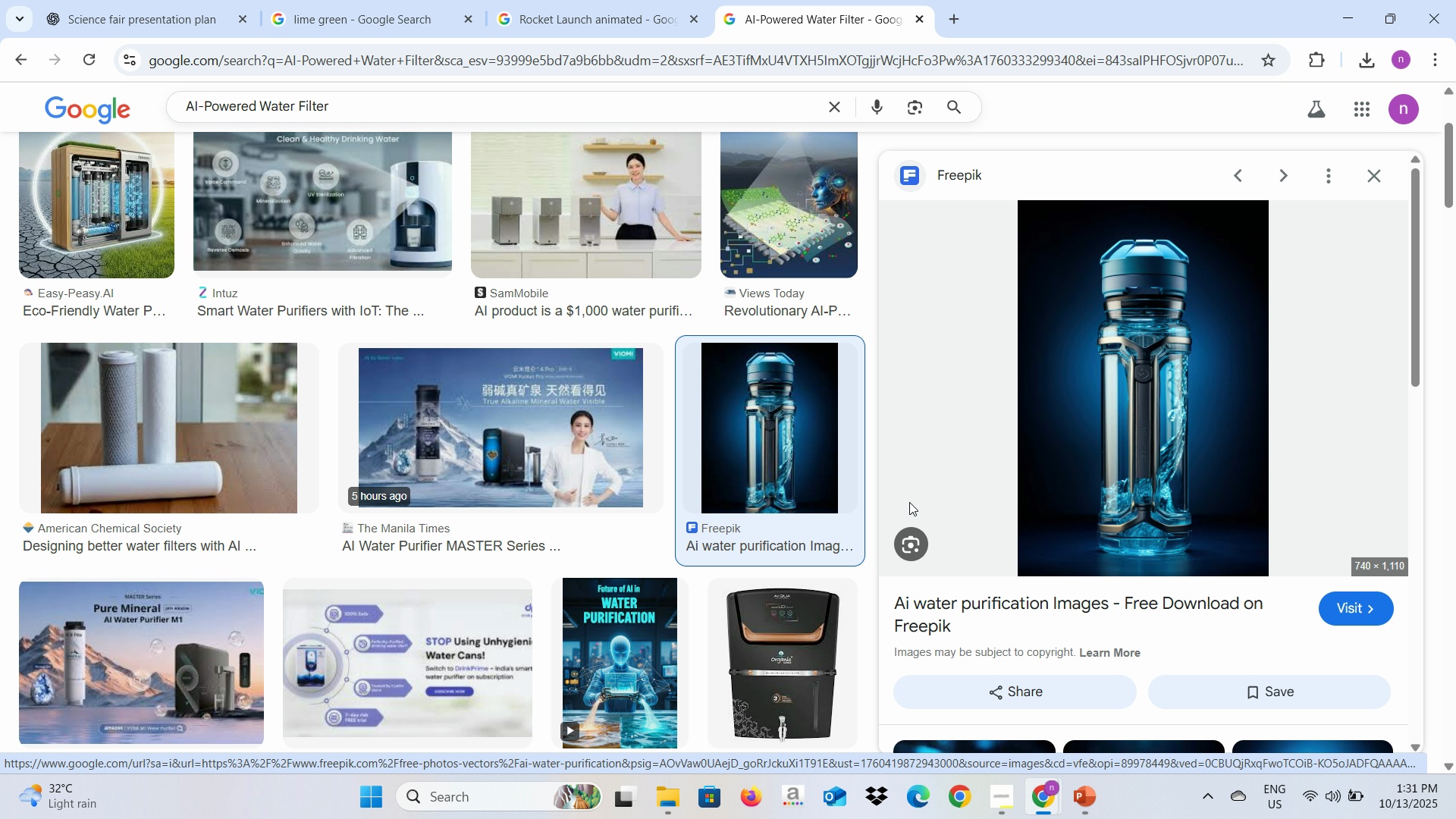 
key(Alt+AltLeft)
 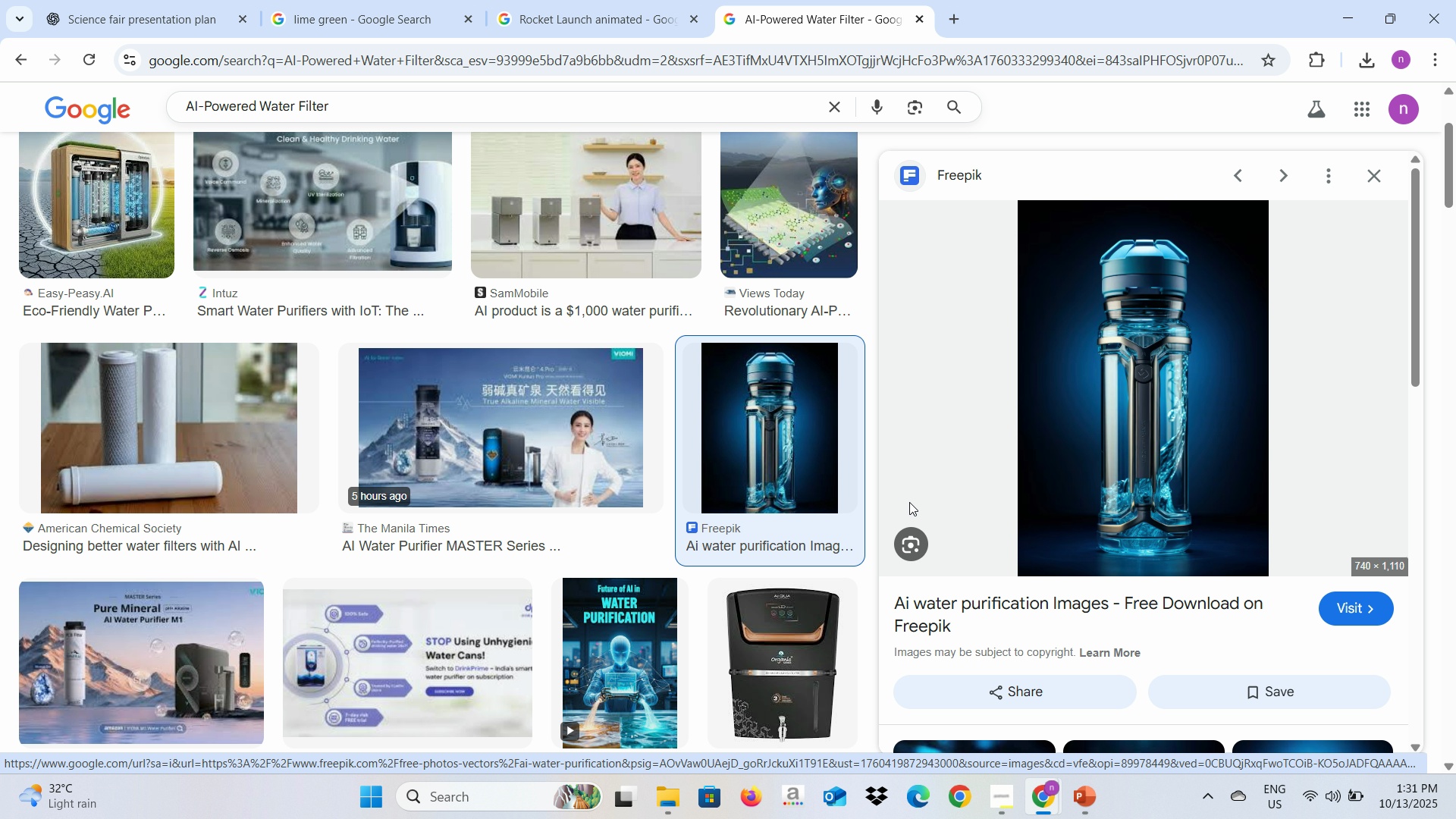 
key(Alt+Tab)
 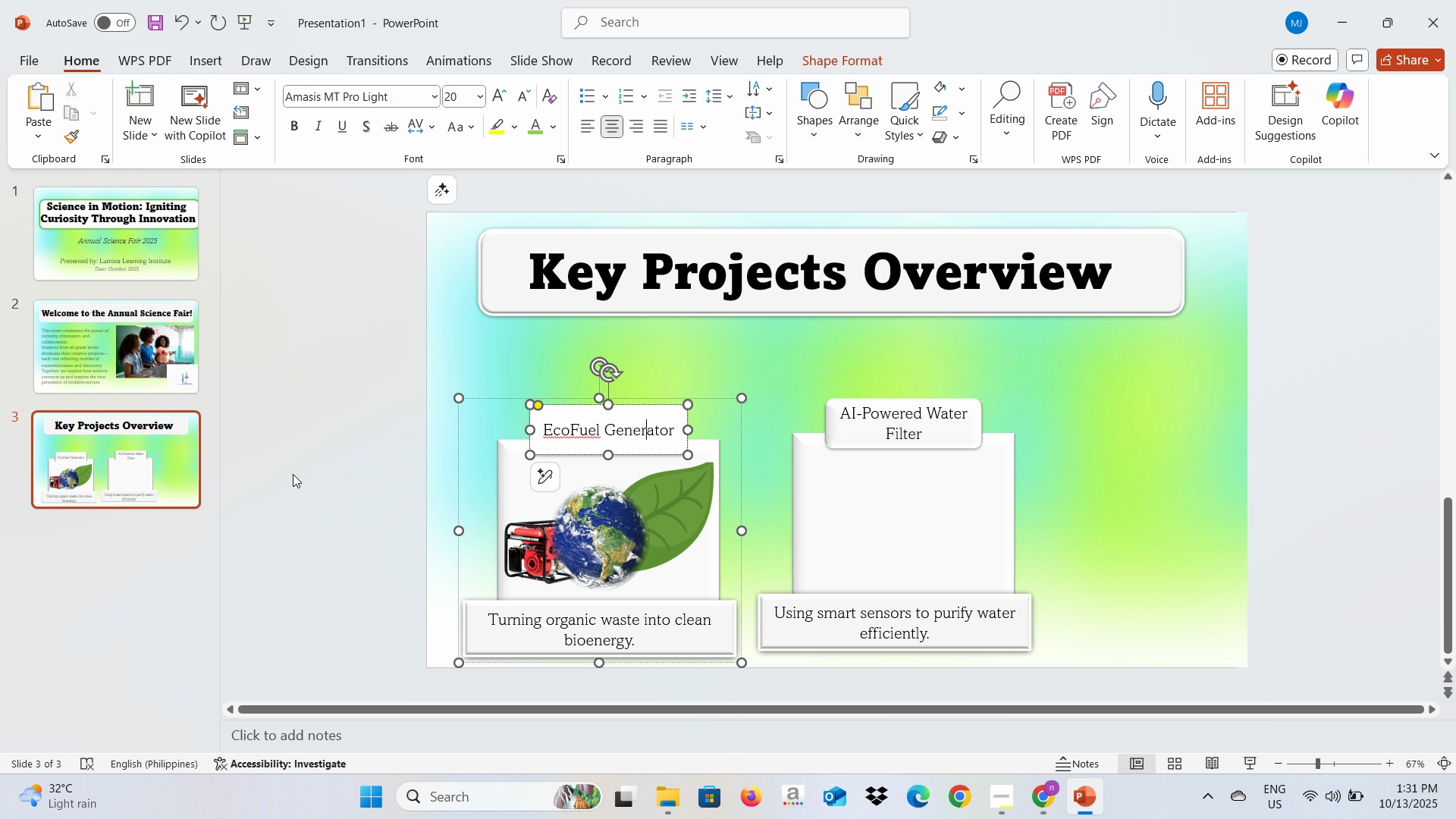 
left_click([293, 474])
 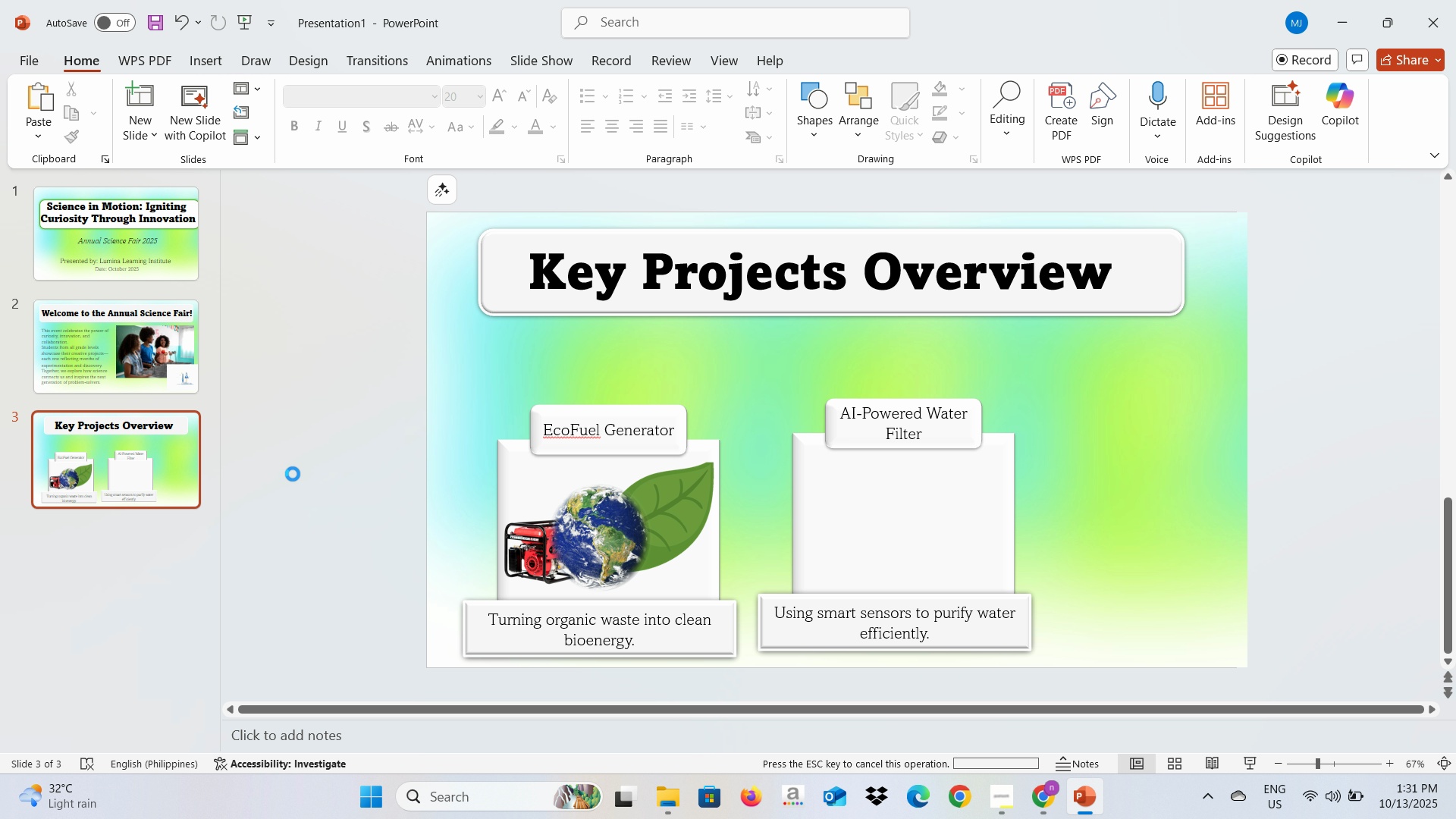 
key(Control+V)
 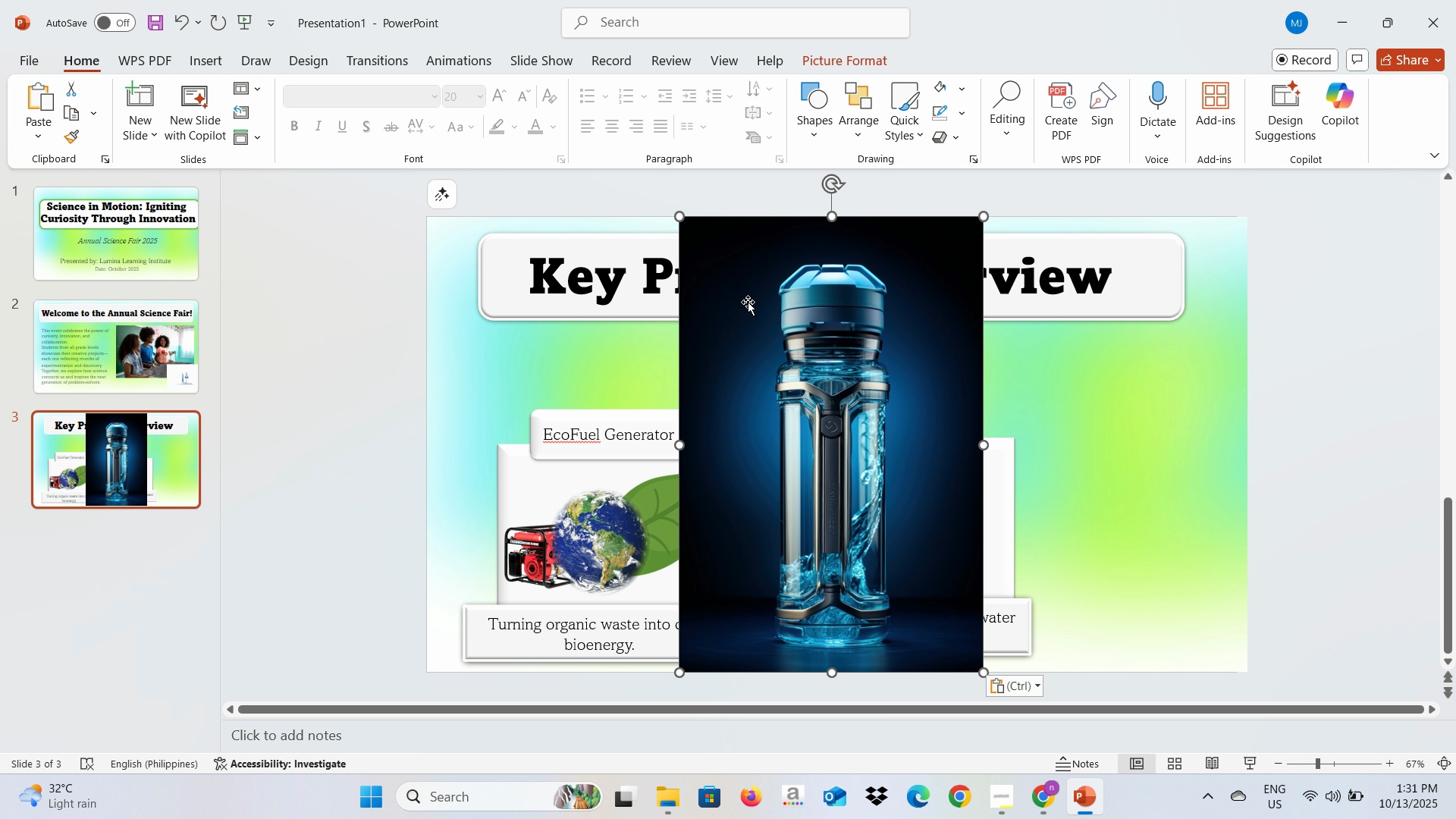 
double_click([794, 323])
 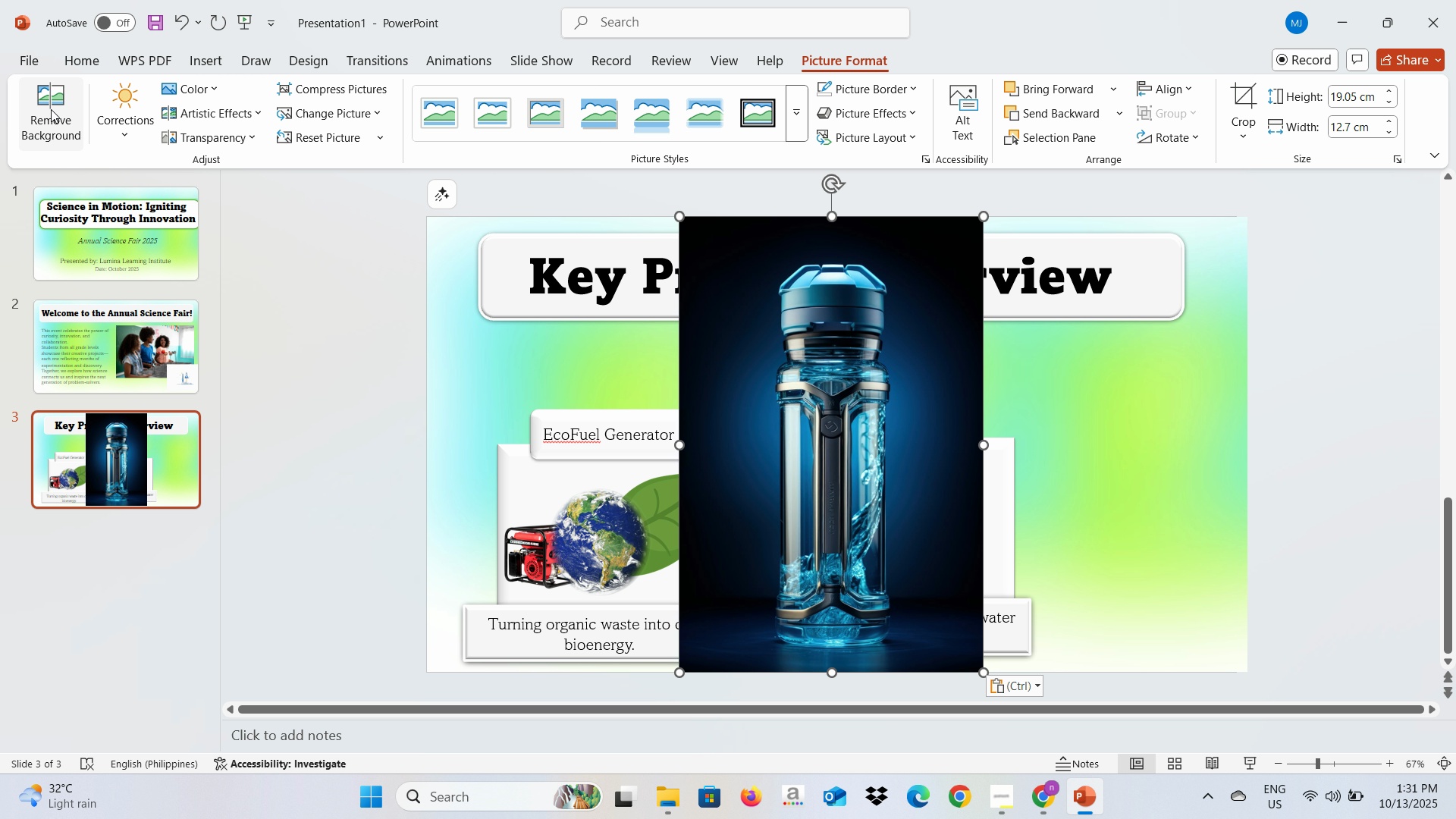 
left_click([51, 109])
 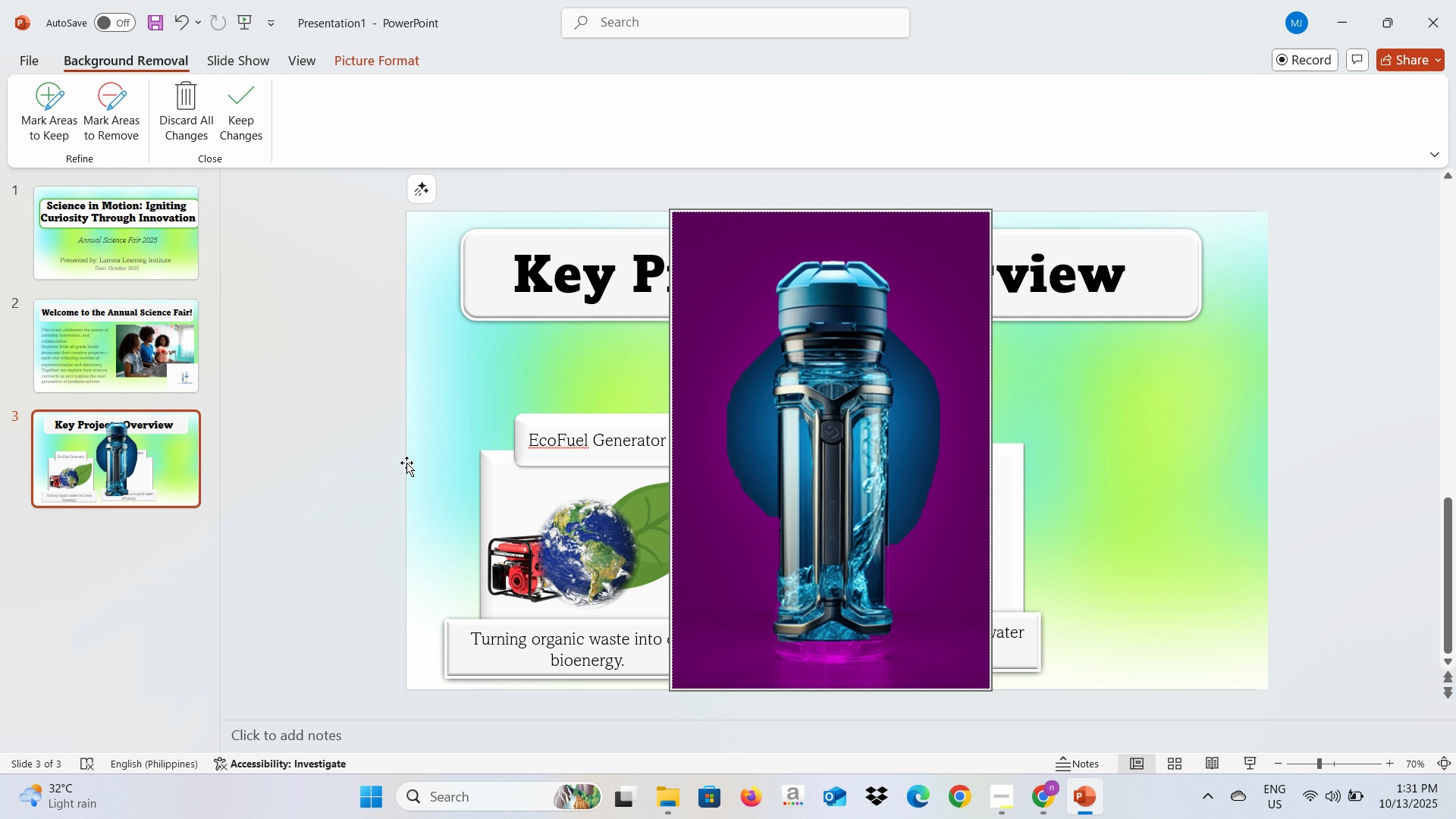 
left_click([191, 124])
 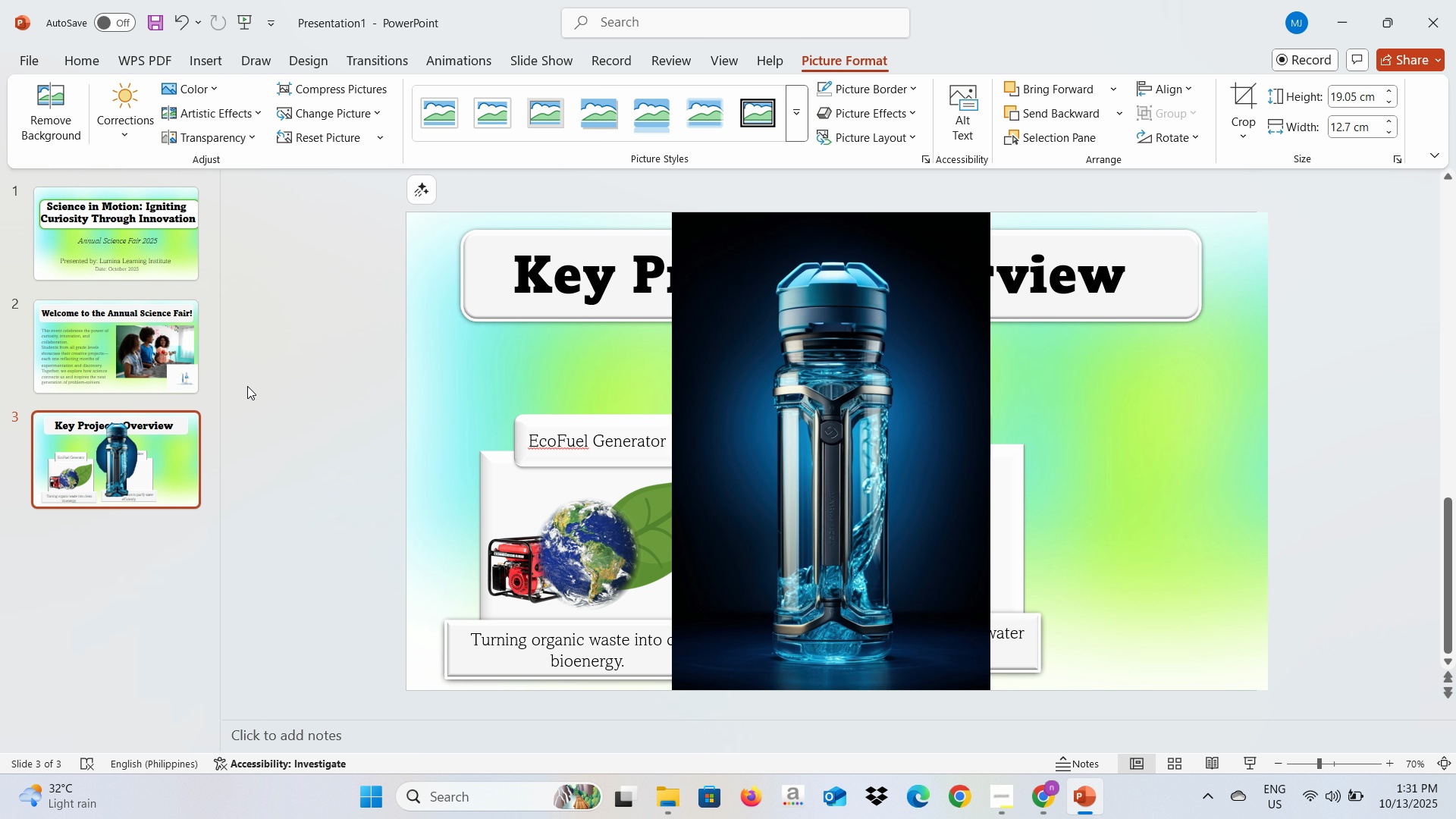 
left_click([247, 386])
 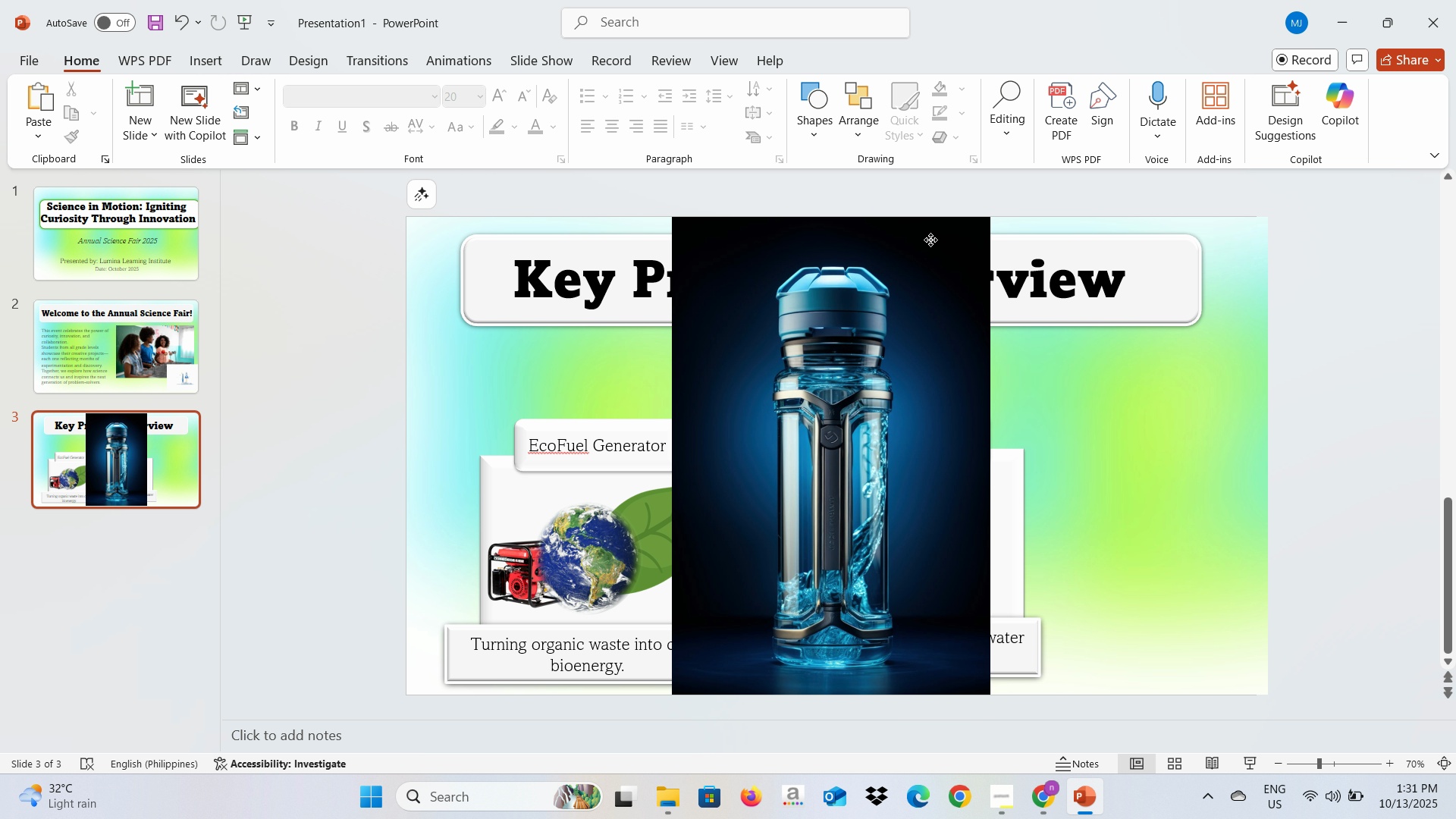 
left_click([930, 240])
 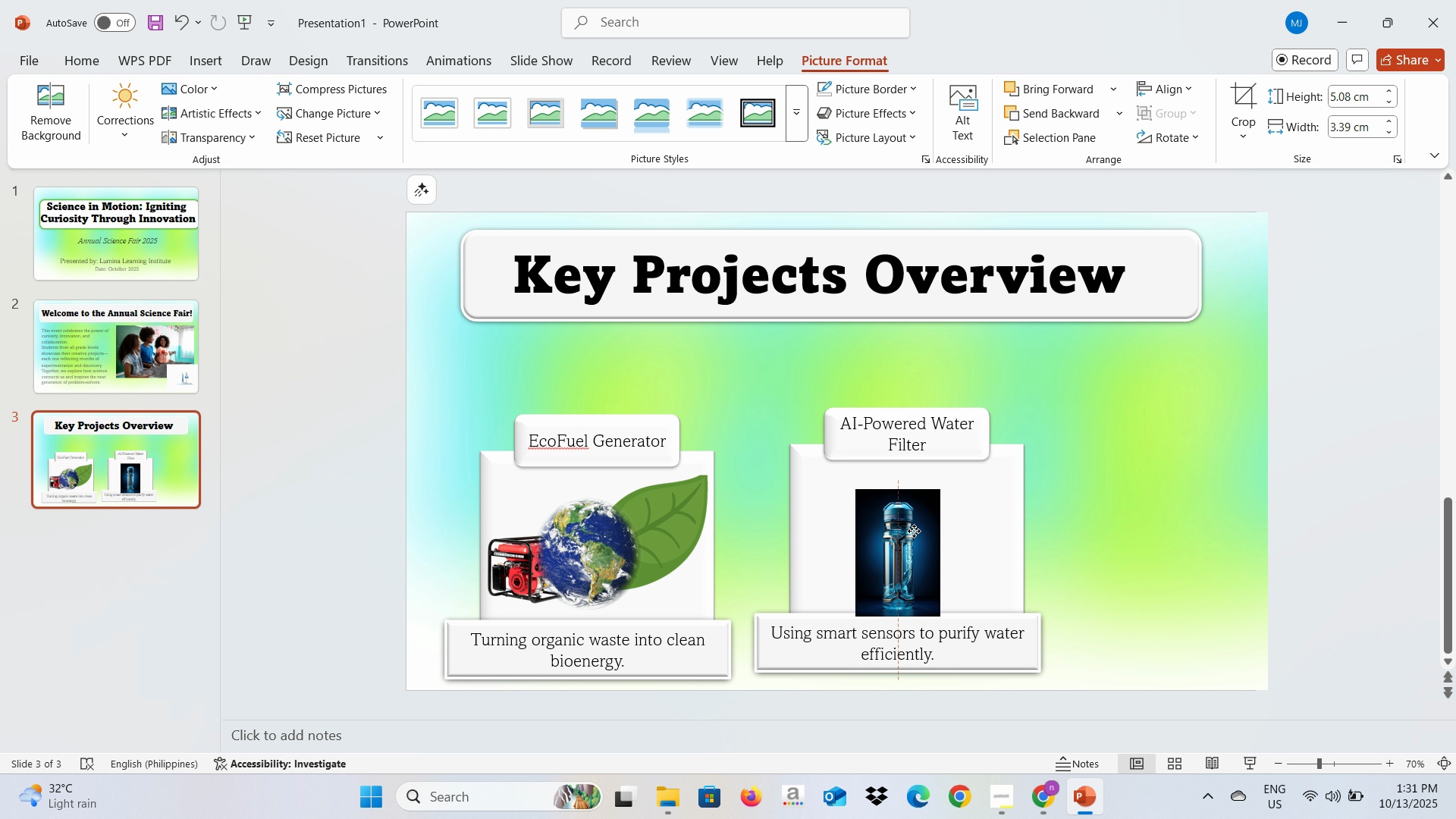 
wait(7.14)
 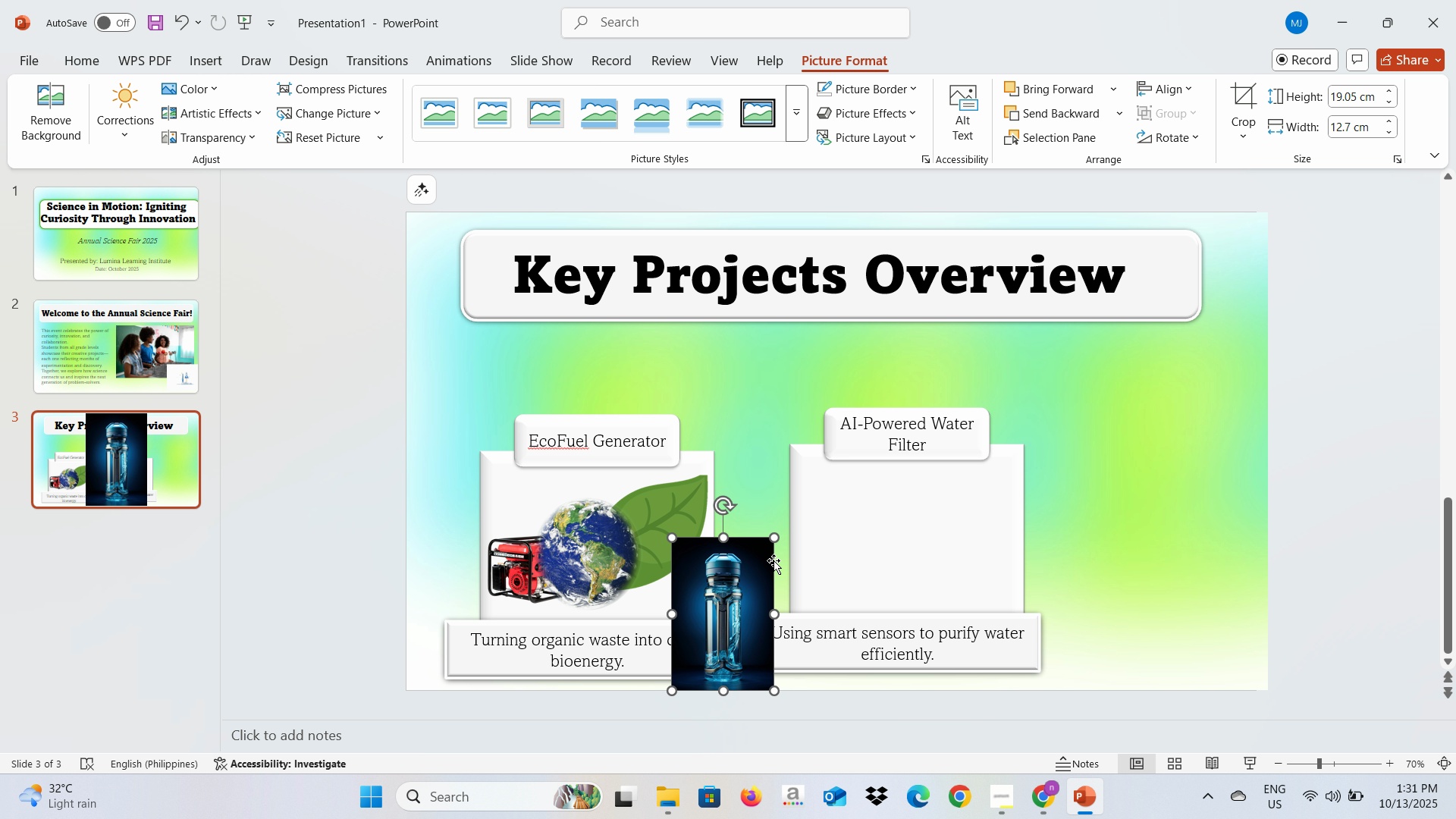 
left_click([1099, 440])
 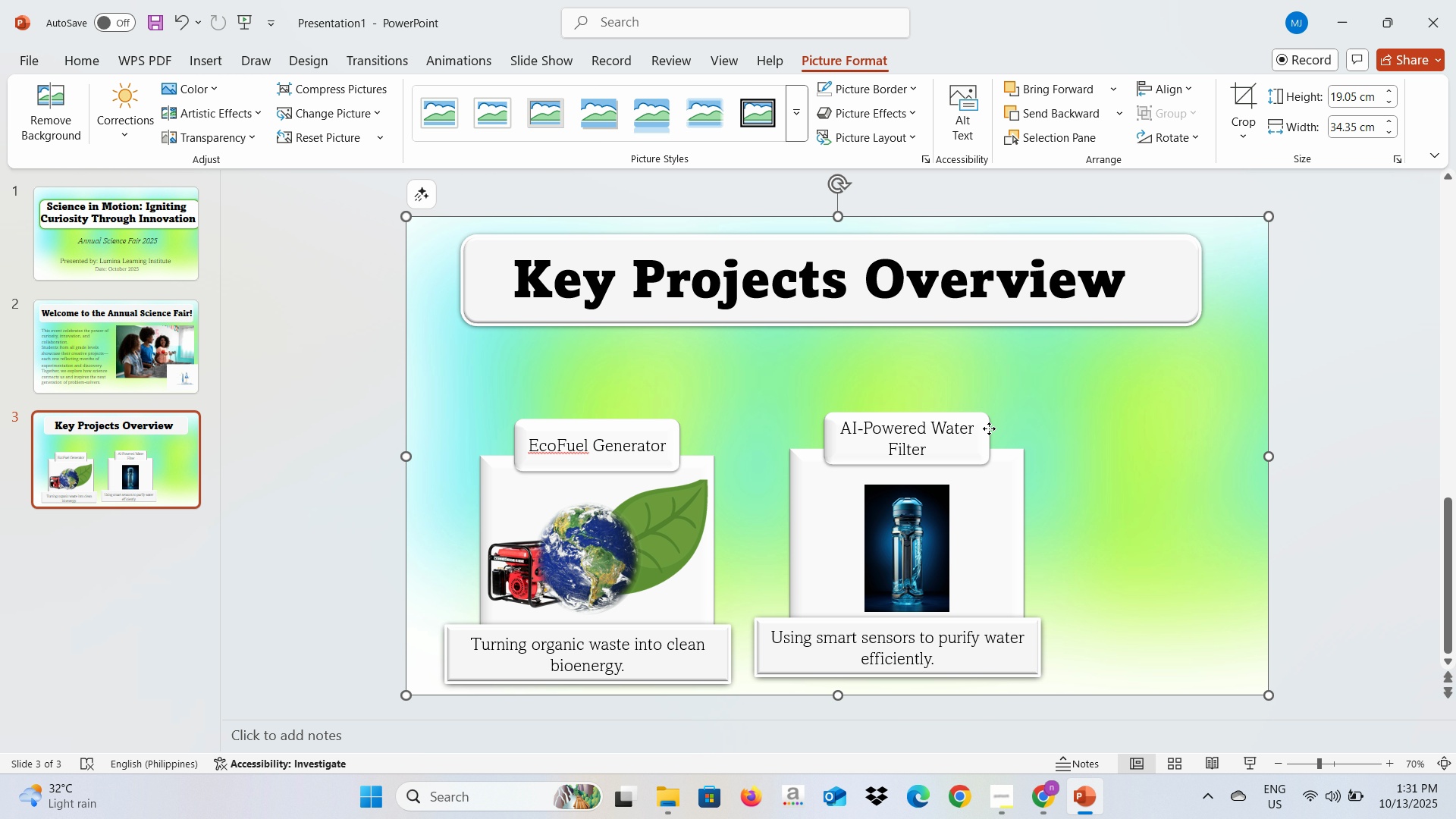 
left_click([989, 428])
 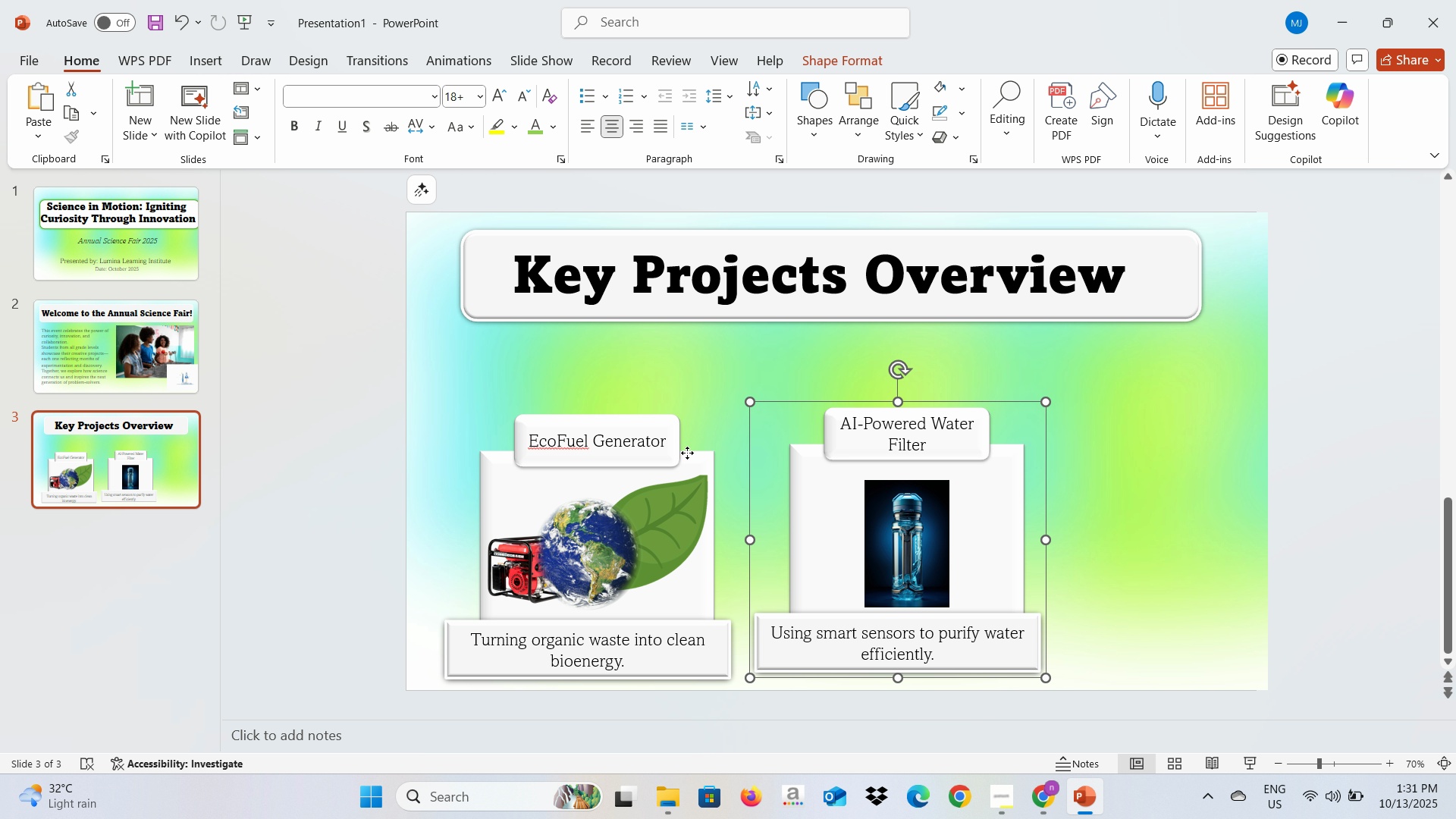 
left_click([687, 453])
 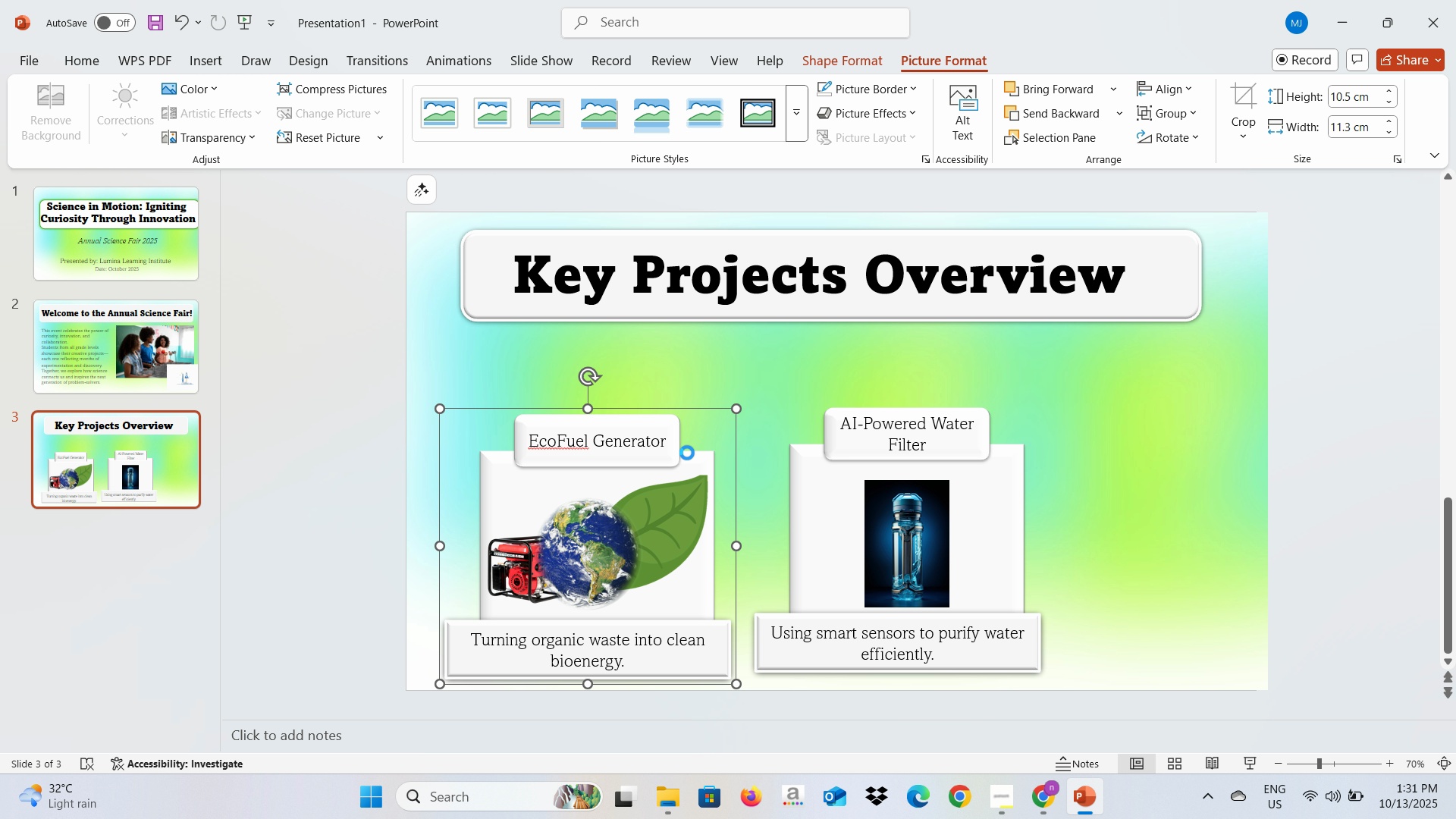 
key(Control+C)
 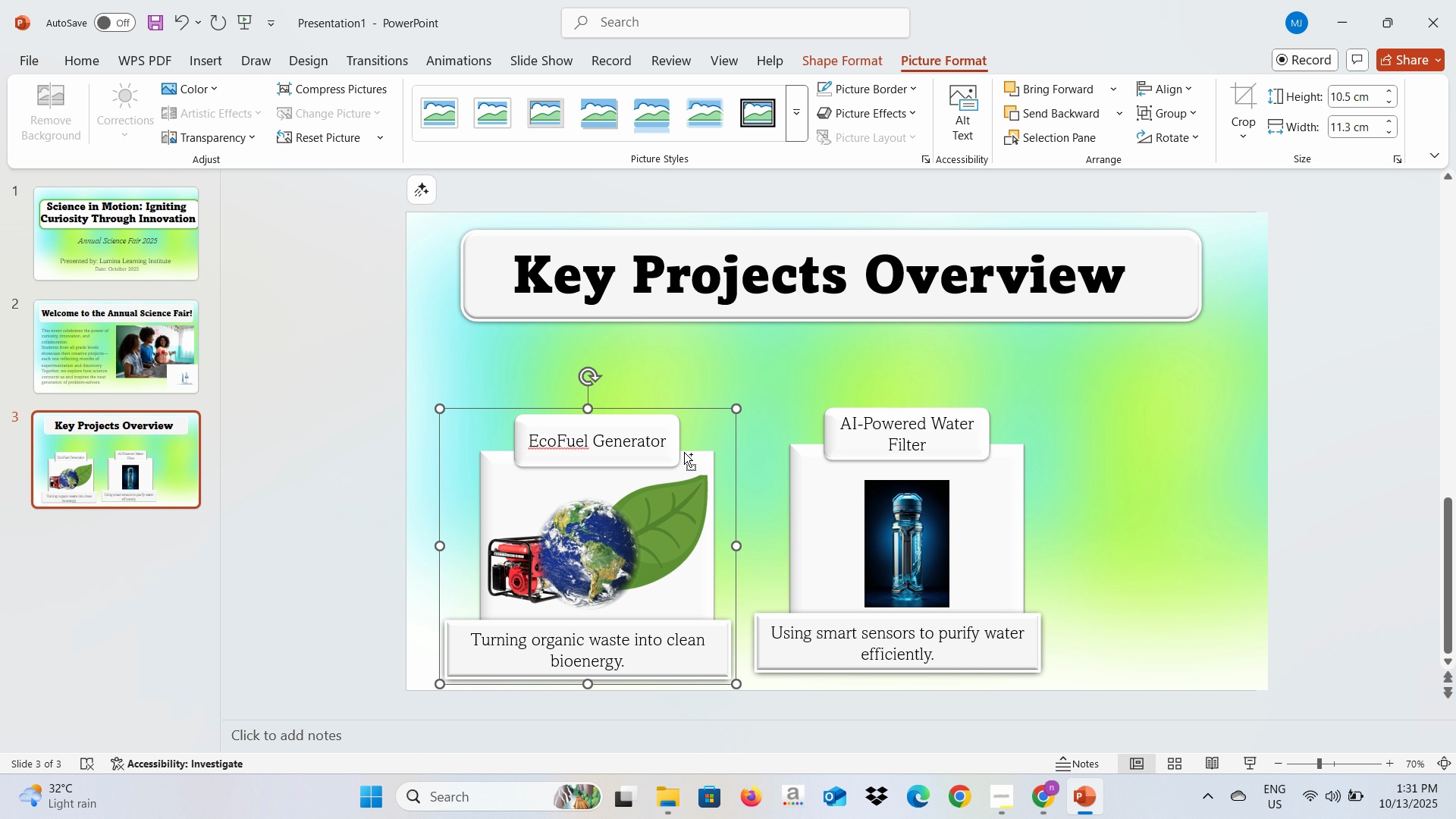 
key(Control+V)
 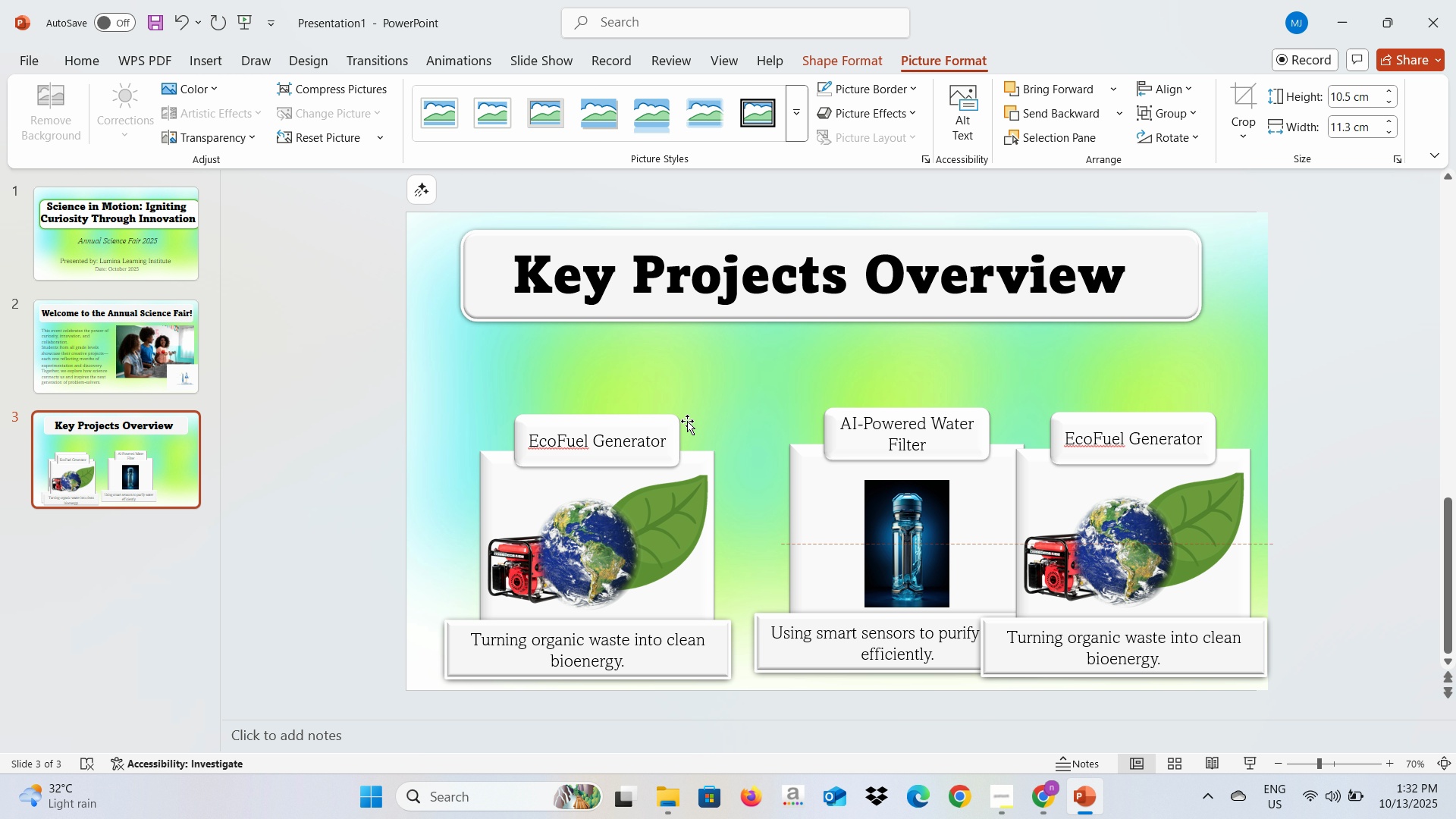 
left_click([607, 413])
 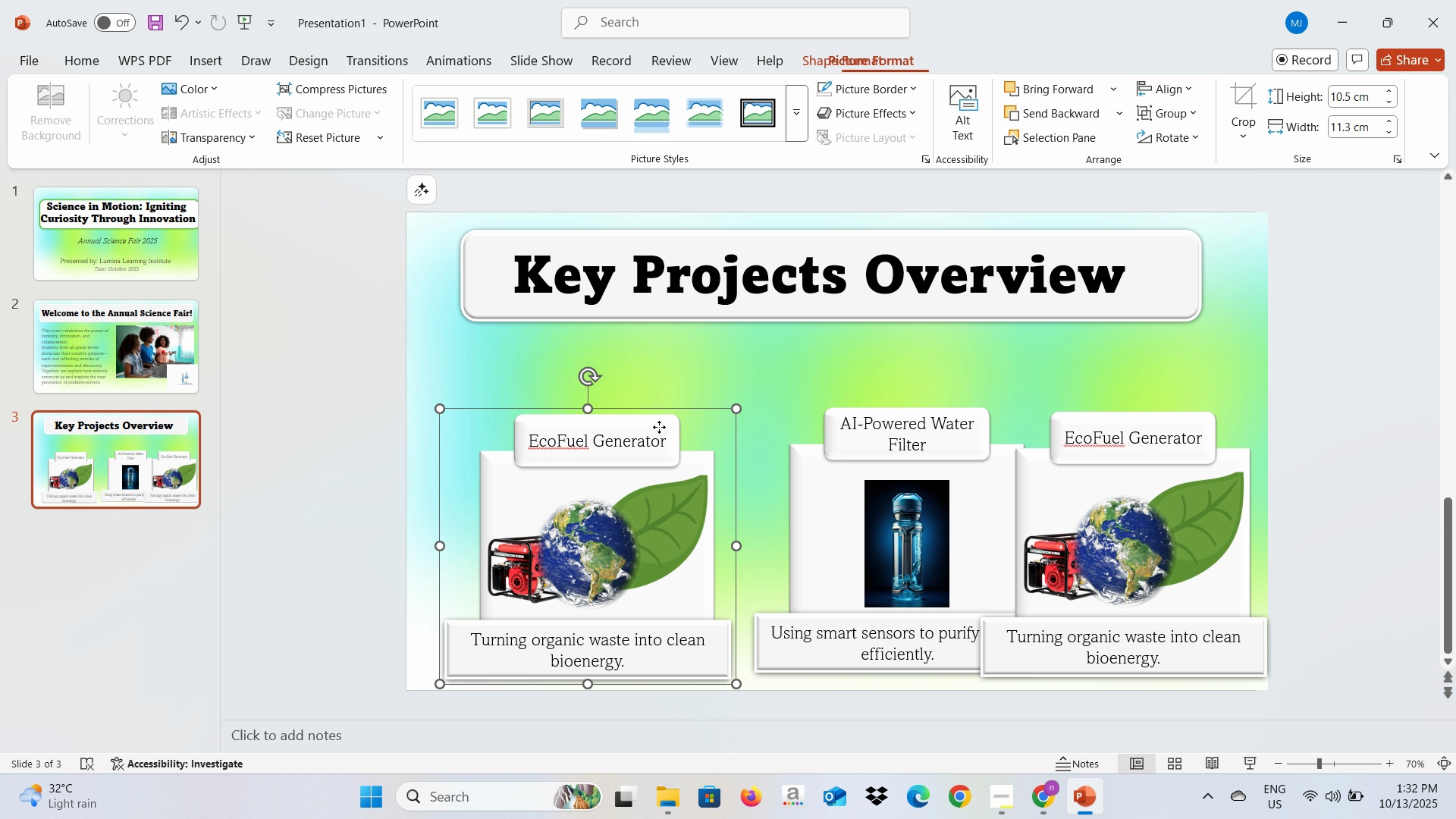 
left_click([659, 427])
 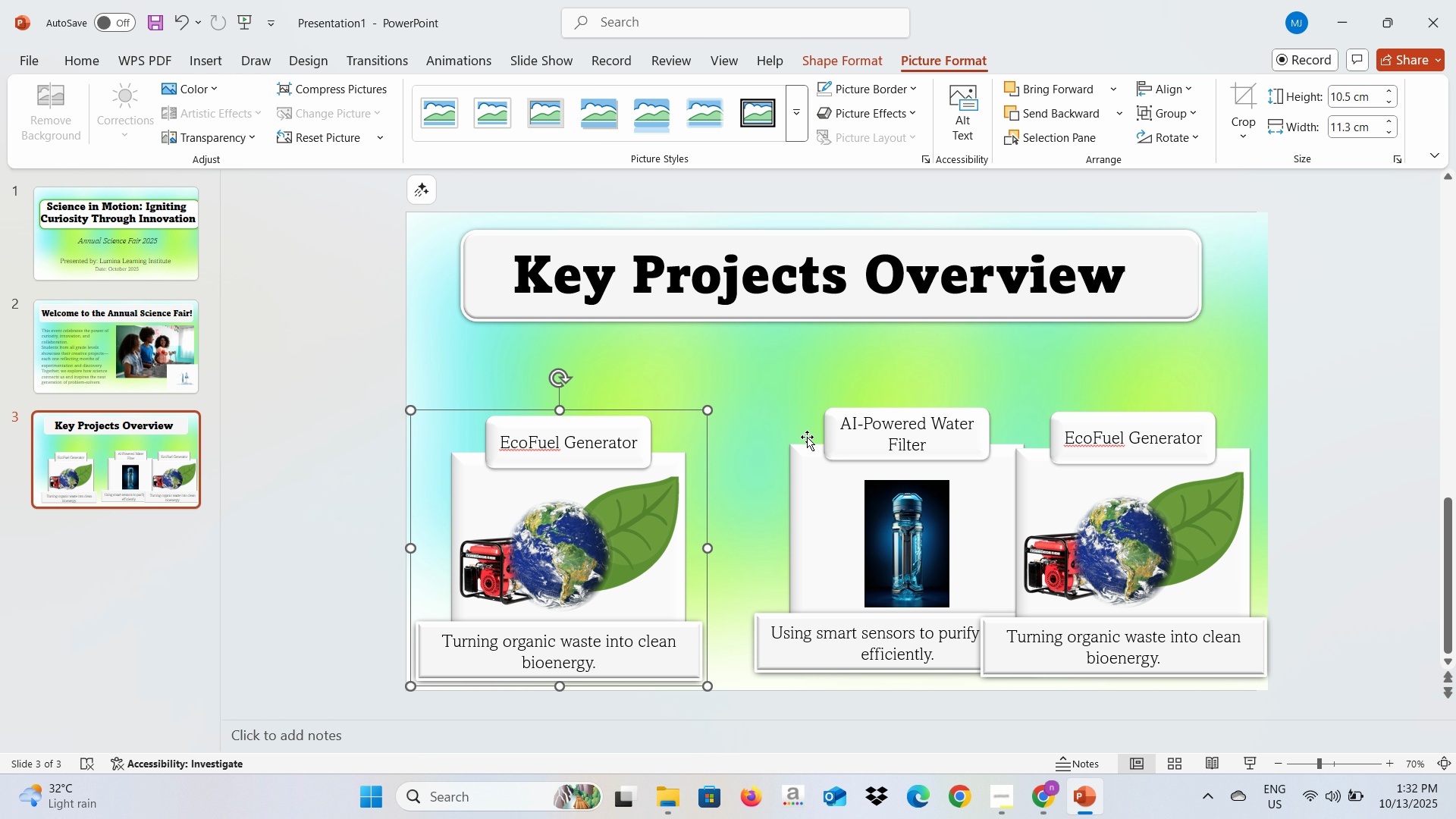 
left_click([806, 448])
 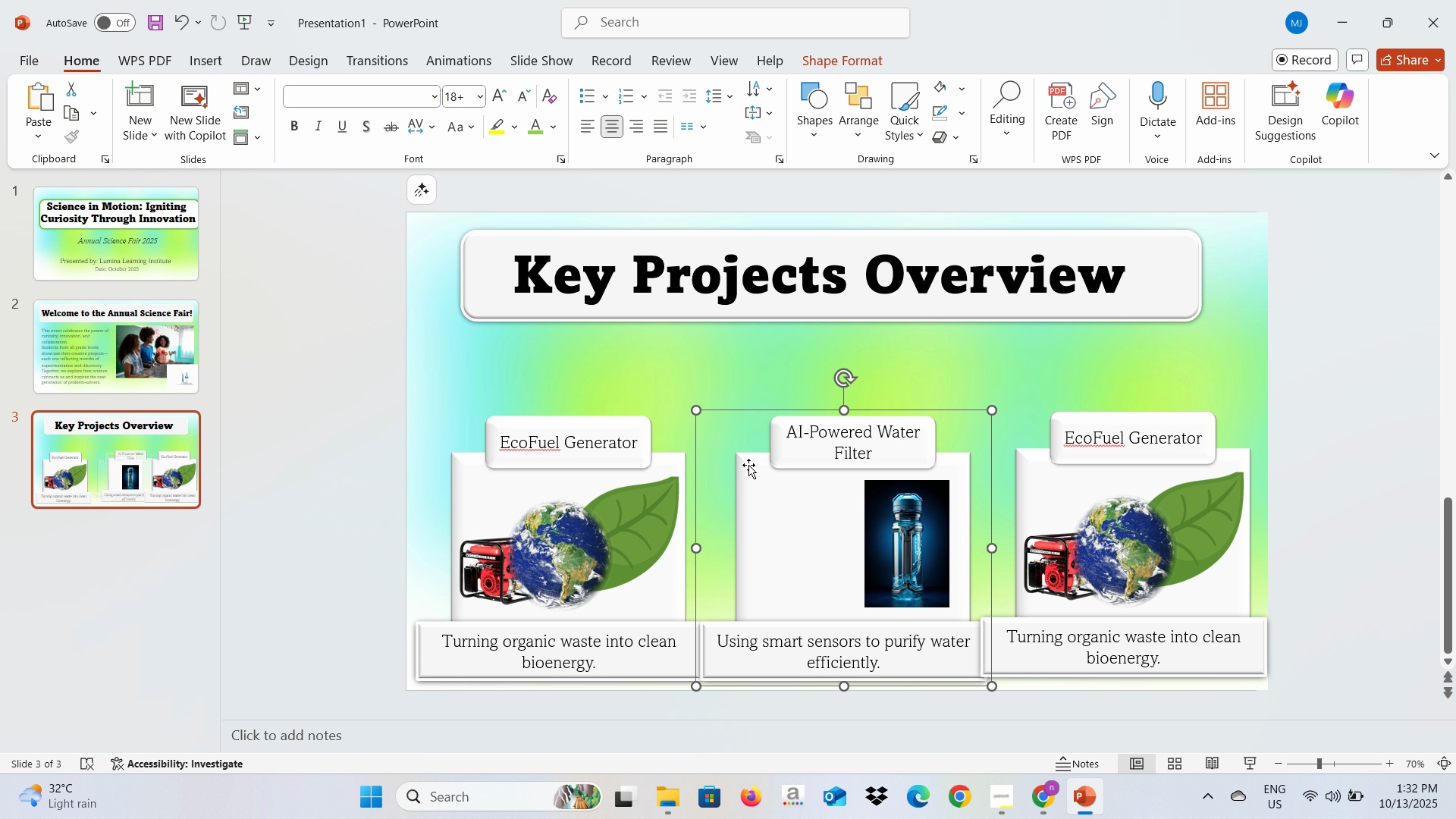 
left_click([666, 444])
 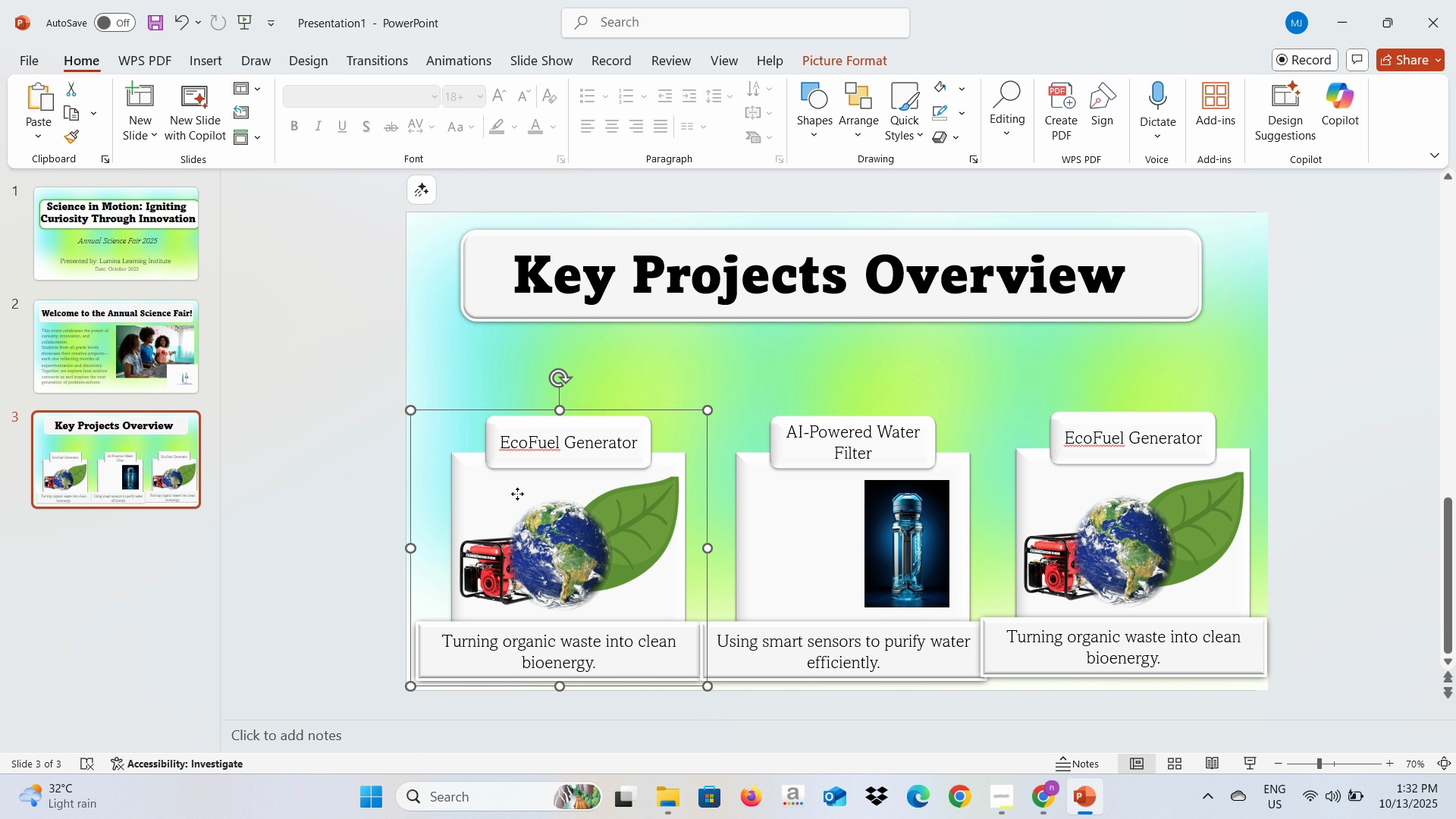 
left_click([517, 494])
 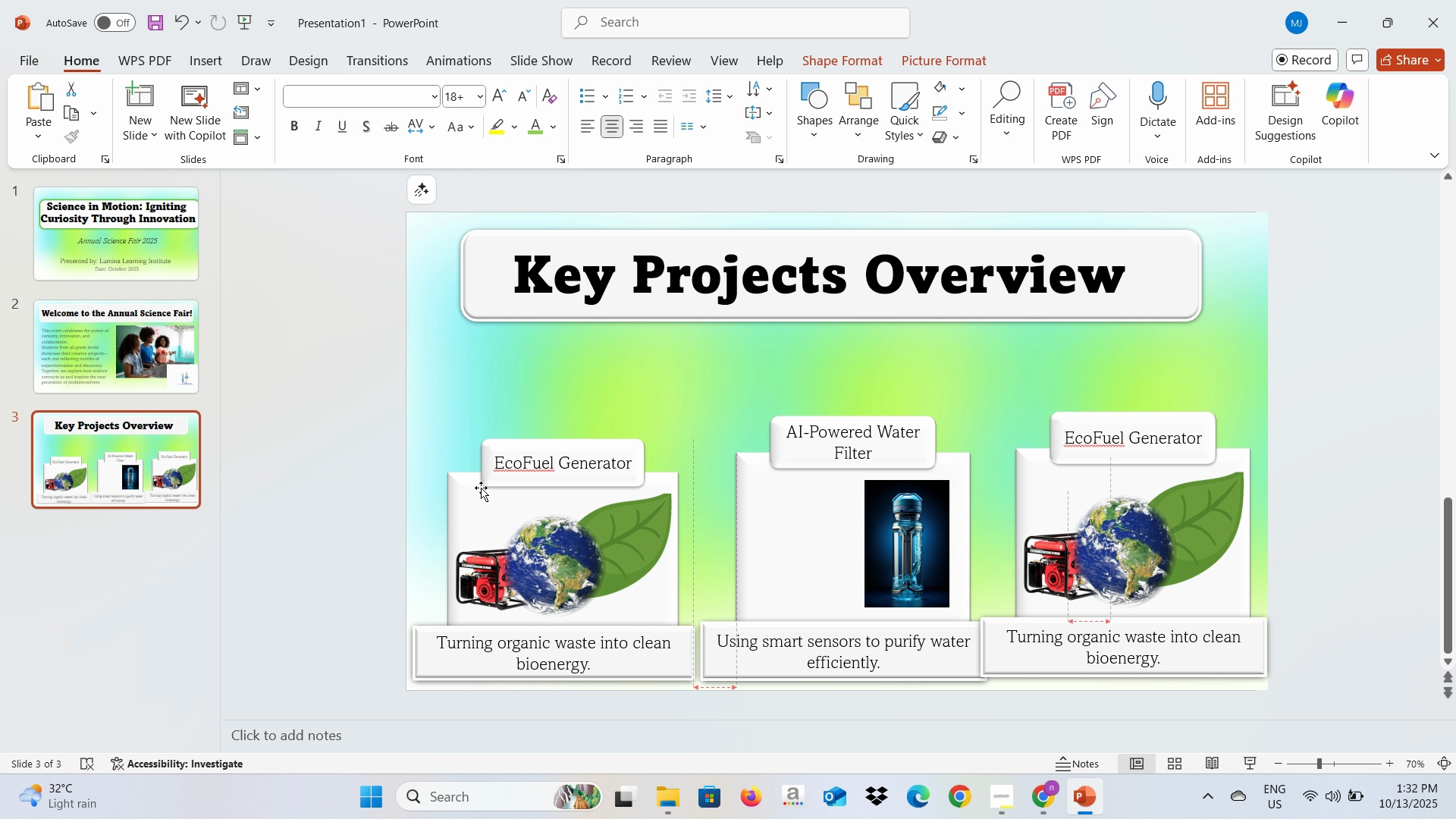 
wait(5.17)
 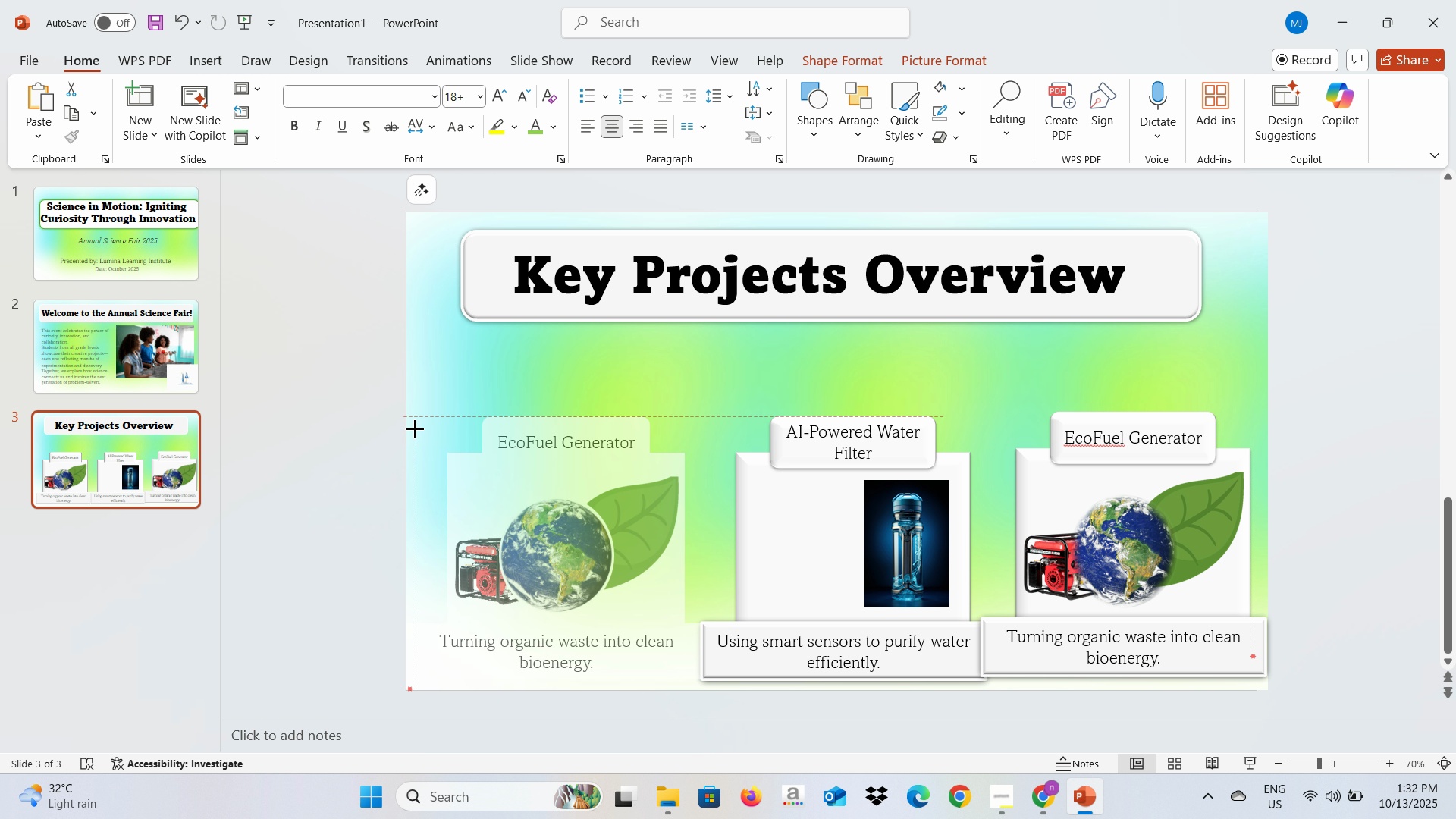 
left_click([756, 452])
 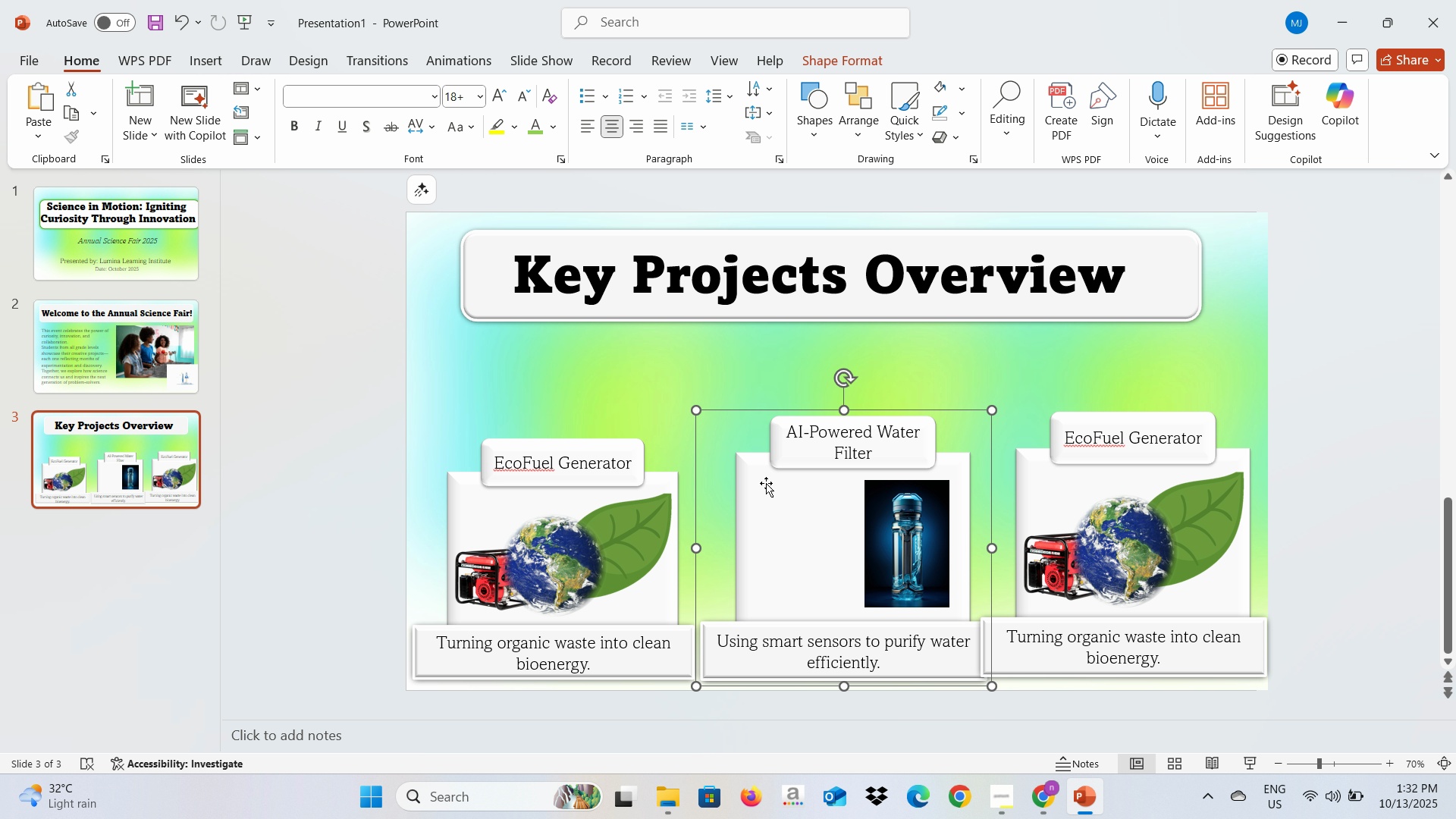 
left_click([766, 483])
 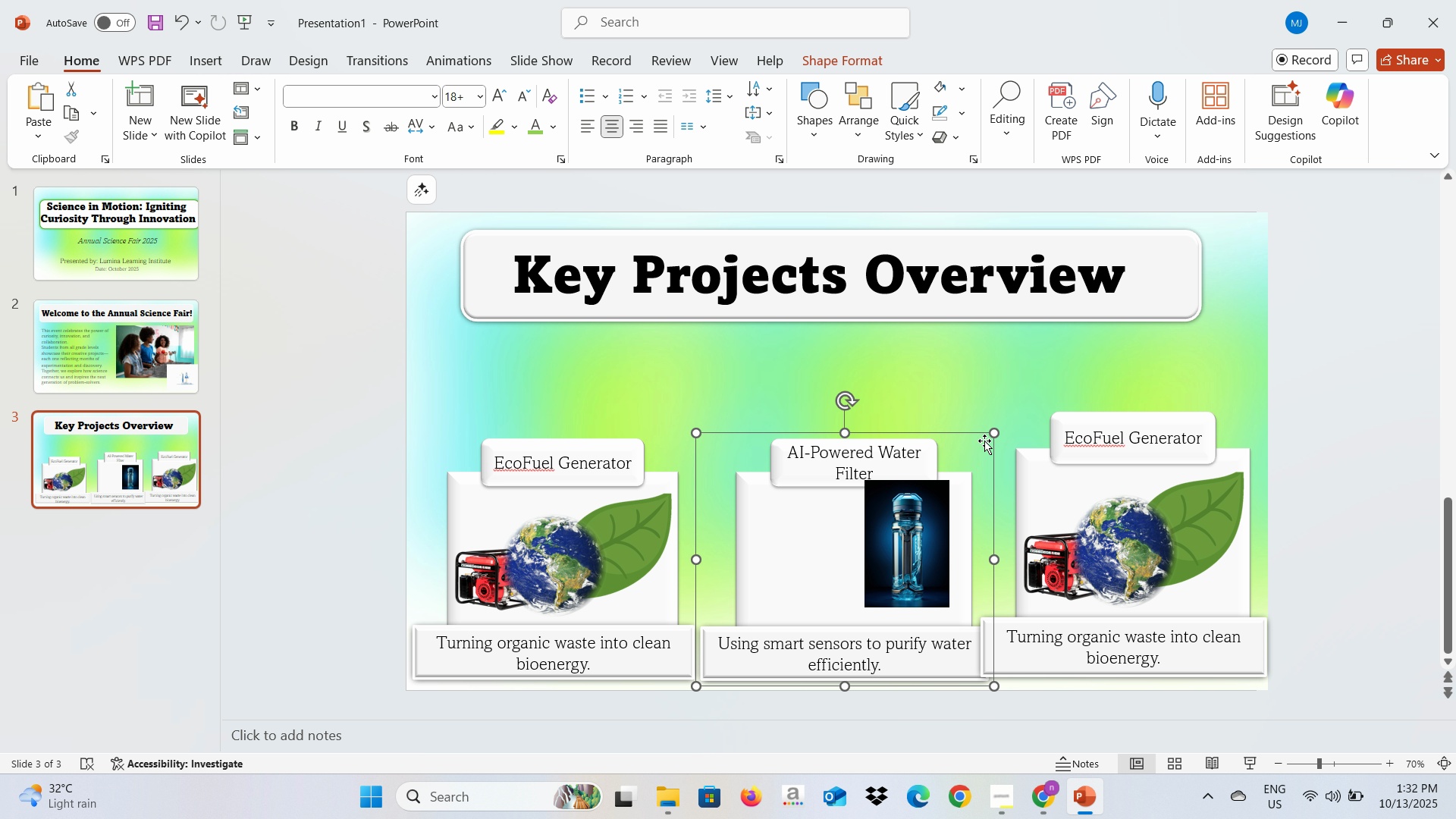 
left_click([875, 499])
 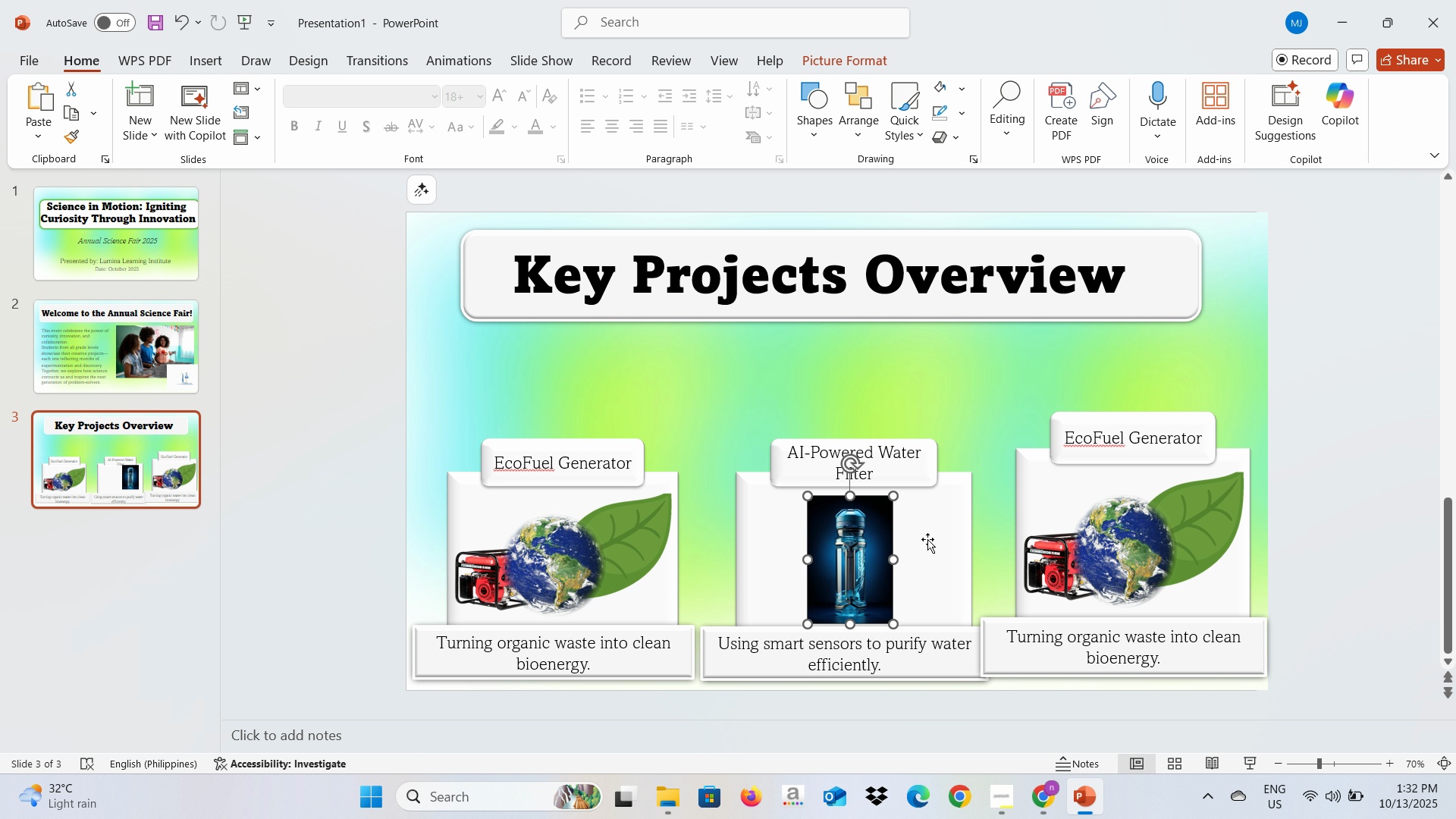 
left_click([1062, 485])
 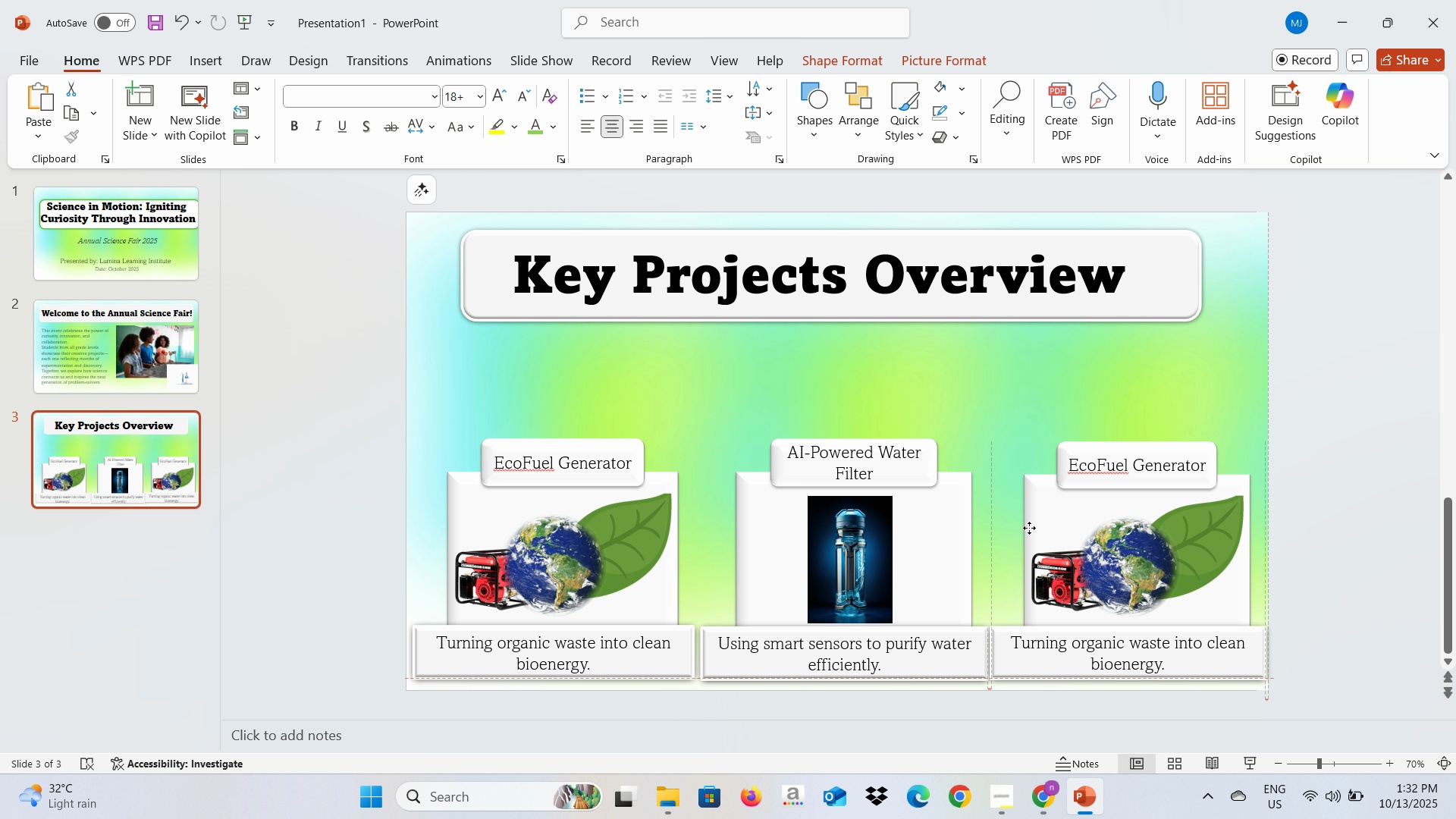 
wait(6.94)
 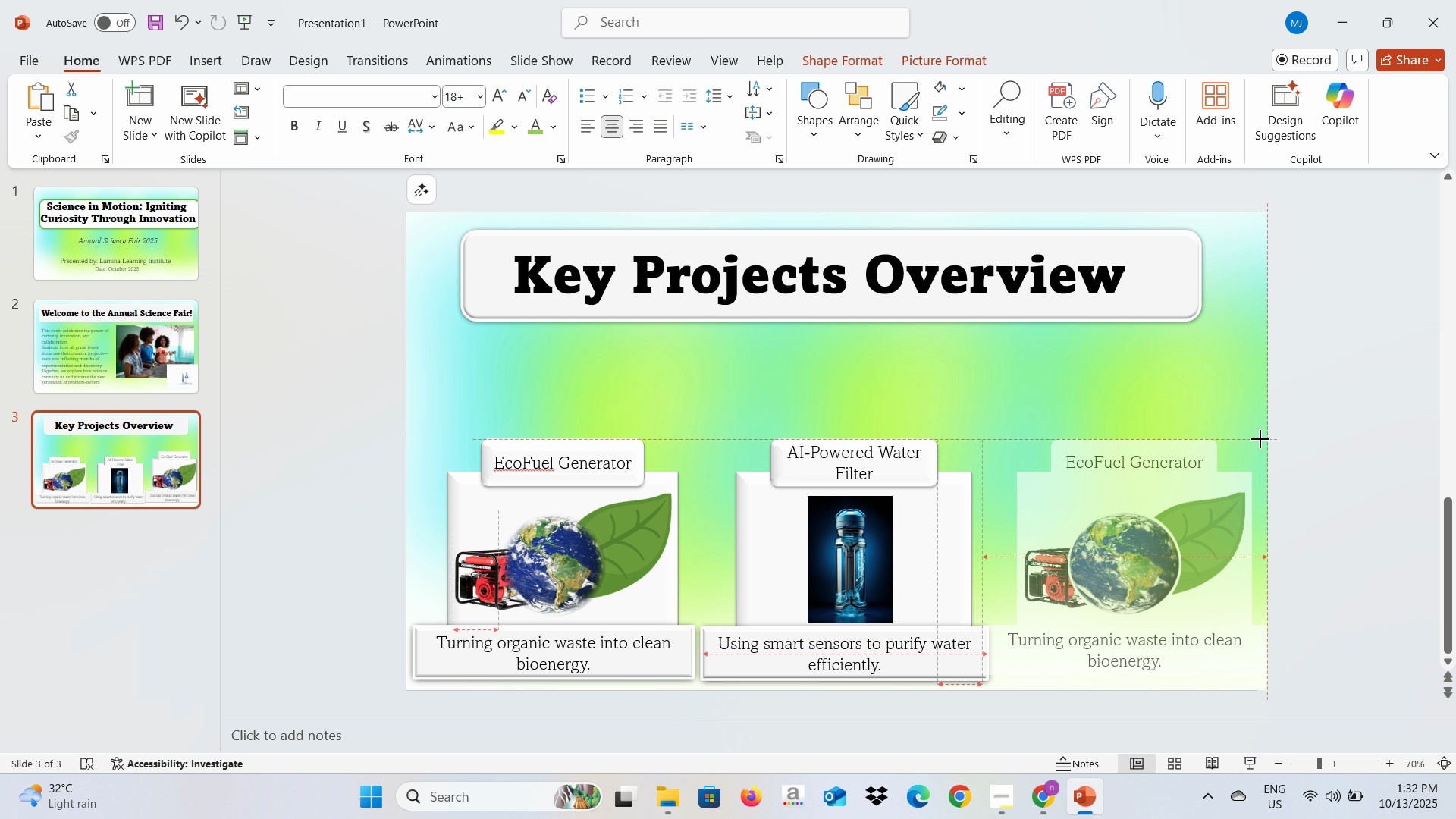 
left_click([949, 501])
 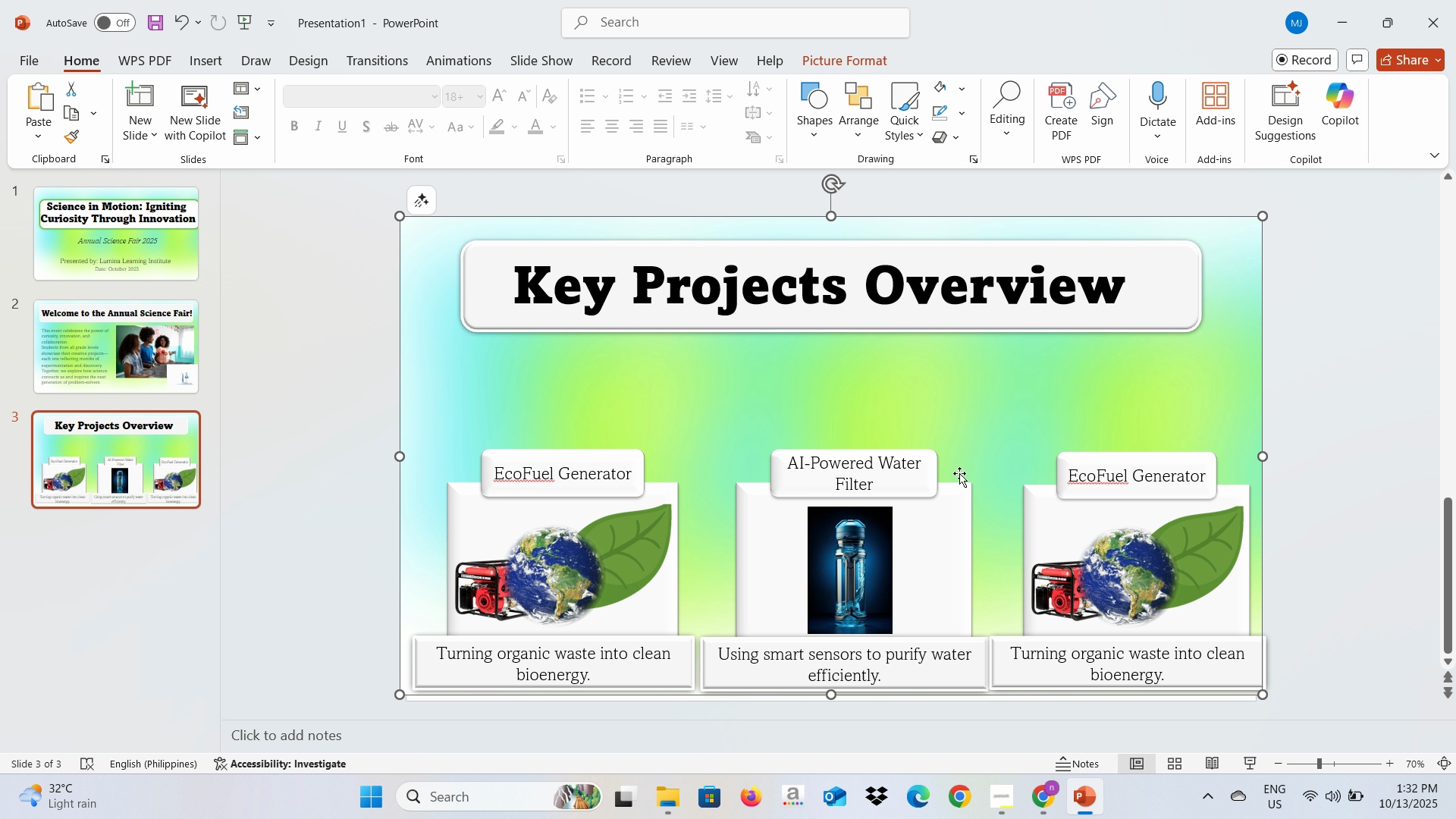 
left_click([957, 505])
 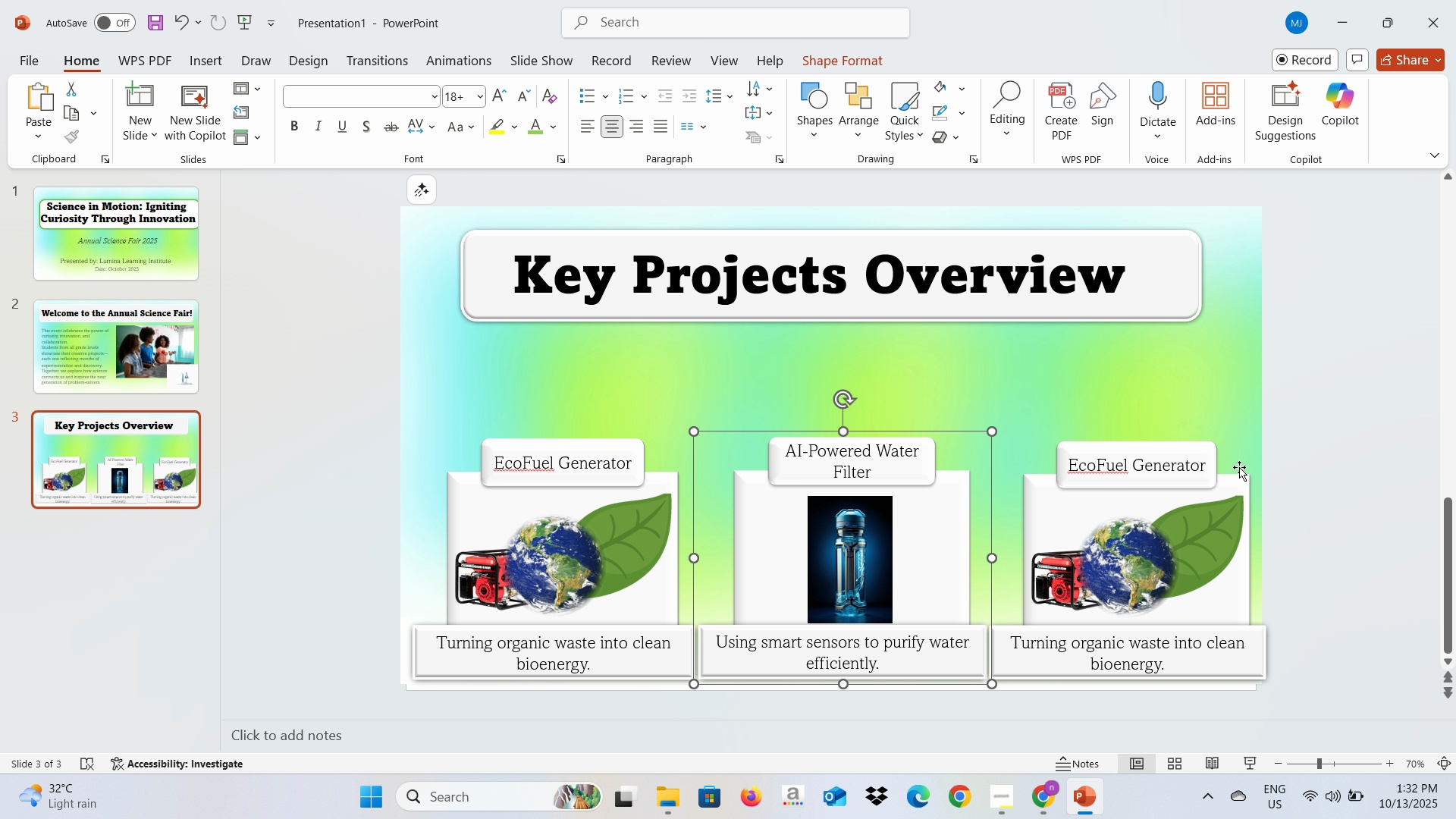 
left_click([1169, 454])
 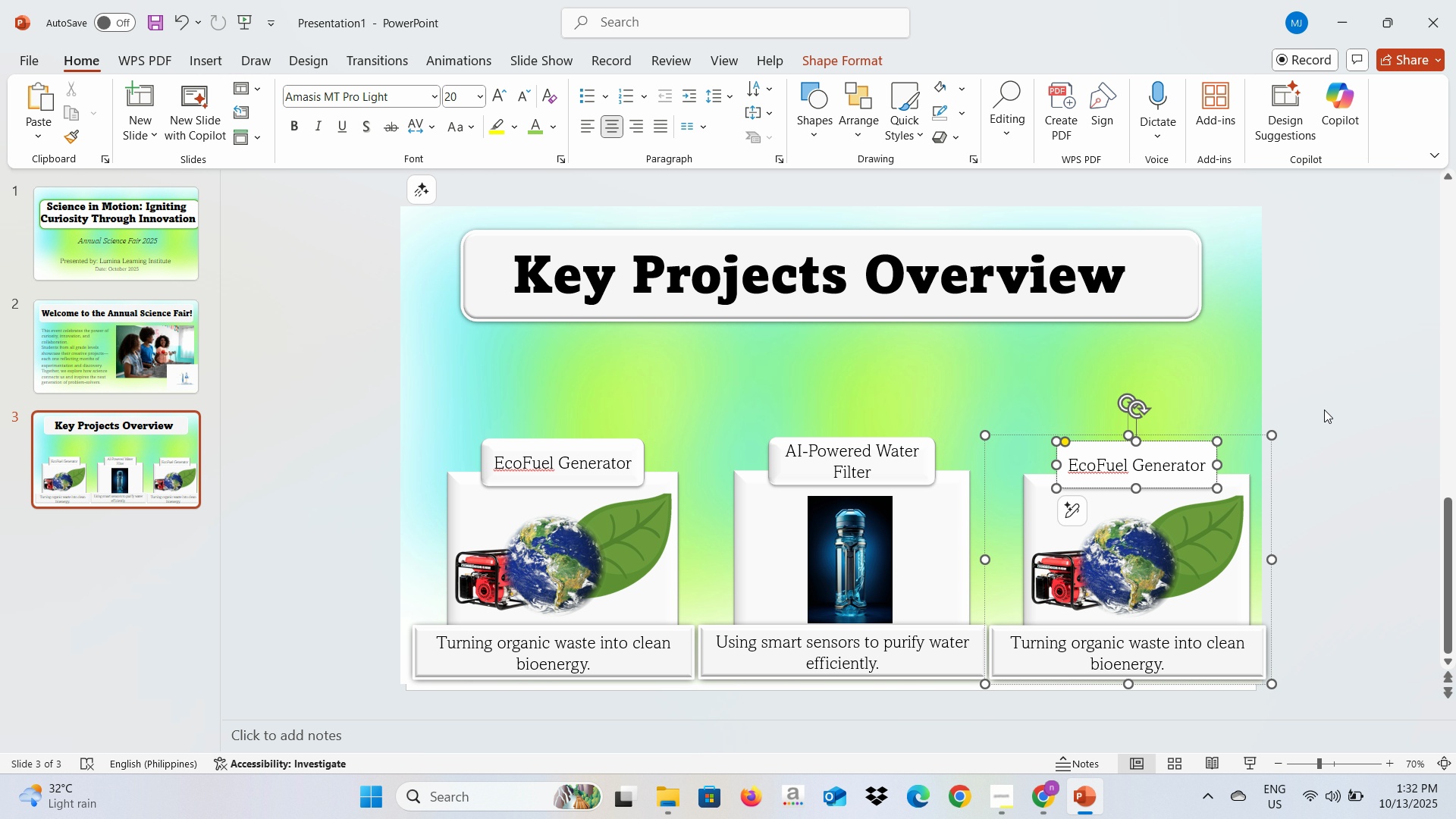 
left_click([1335, 400])
 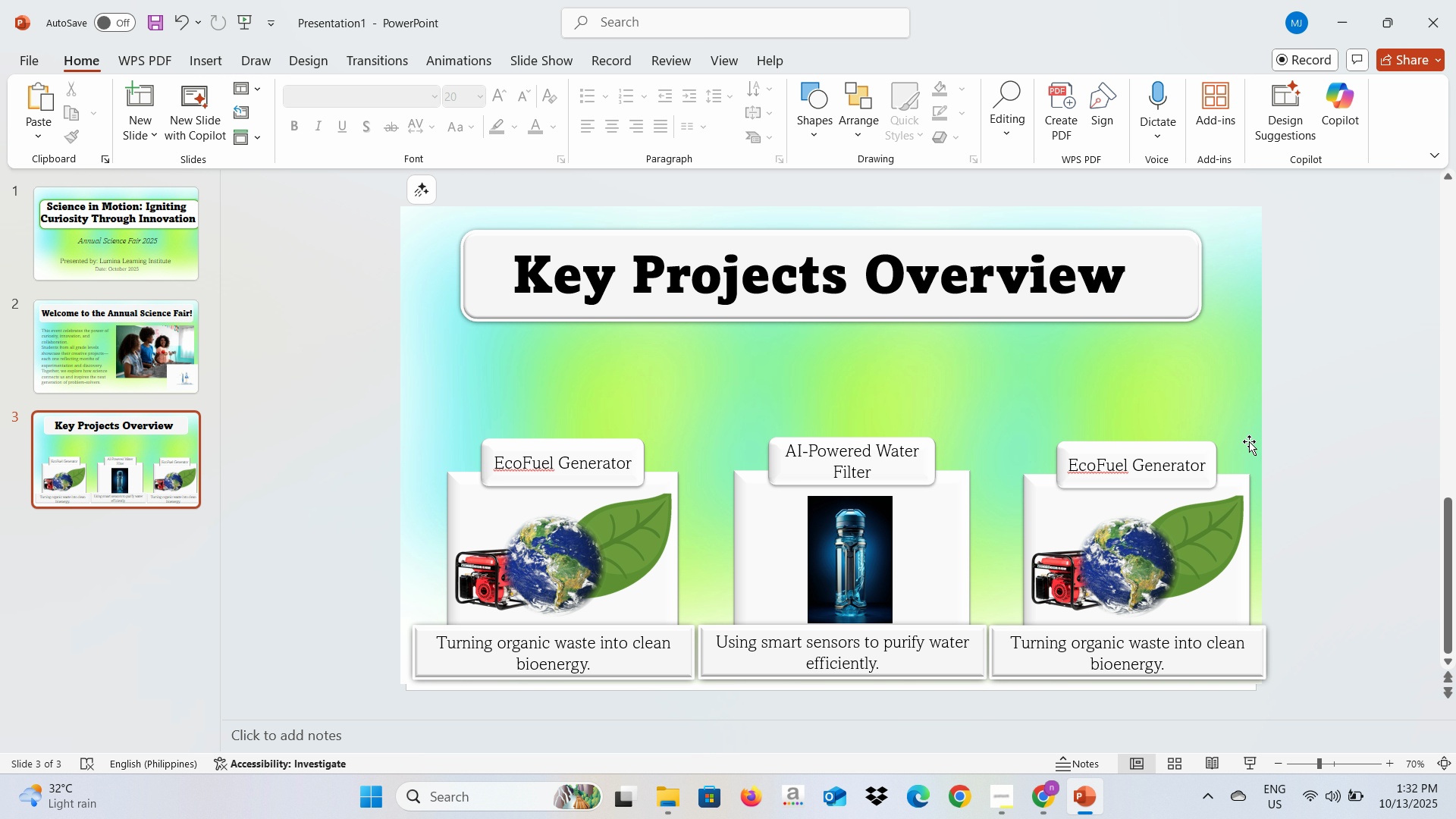 
key(Alt+AltLeft)
 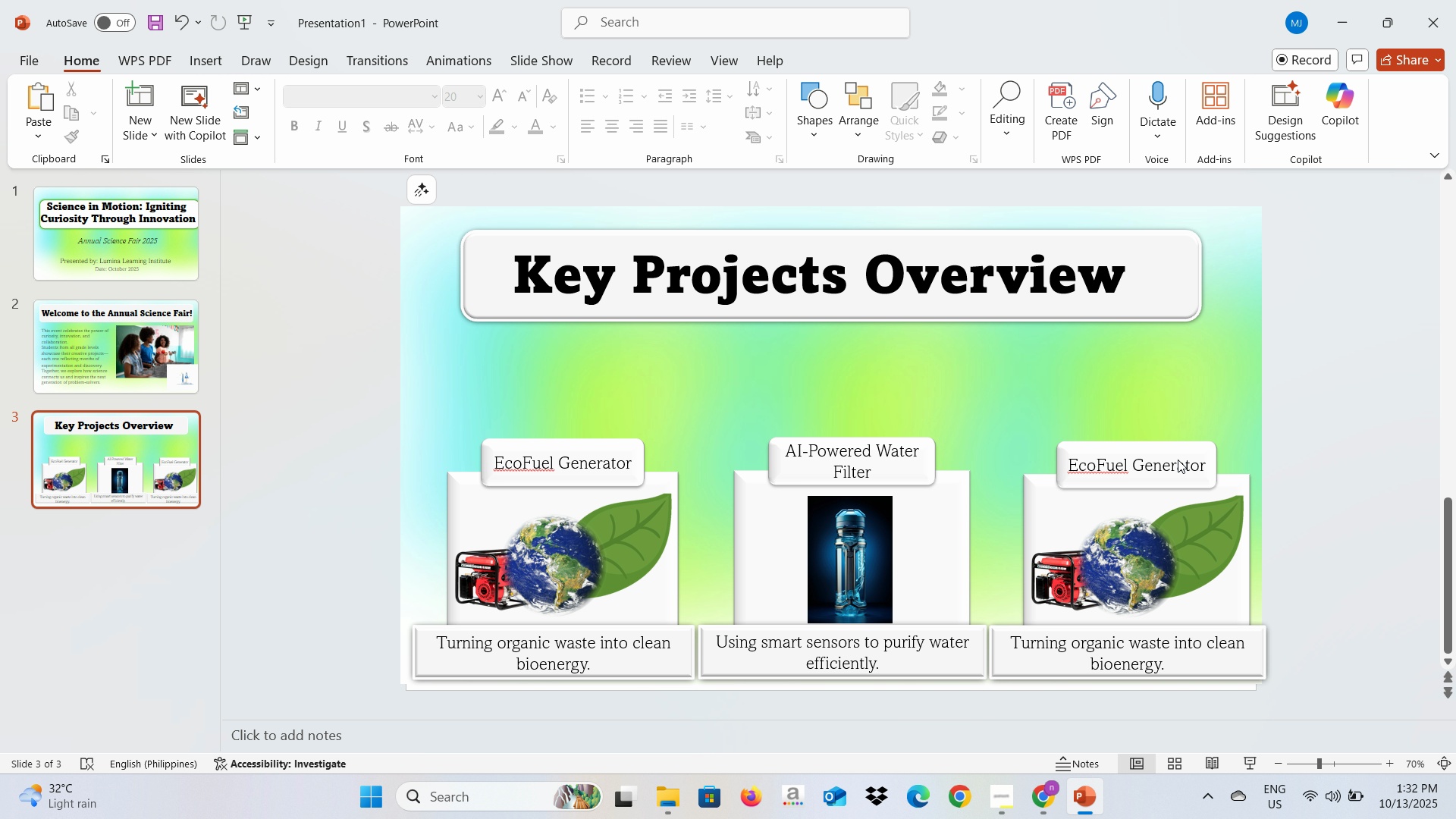 
key(Alt+Tab)
 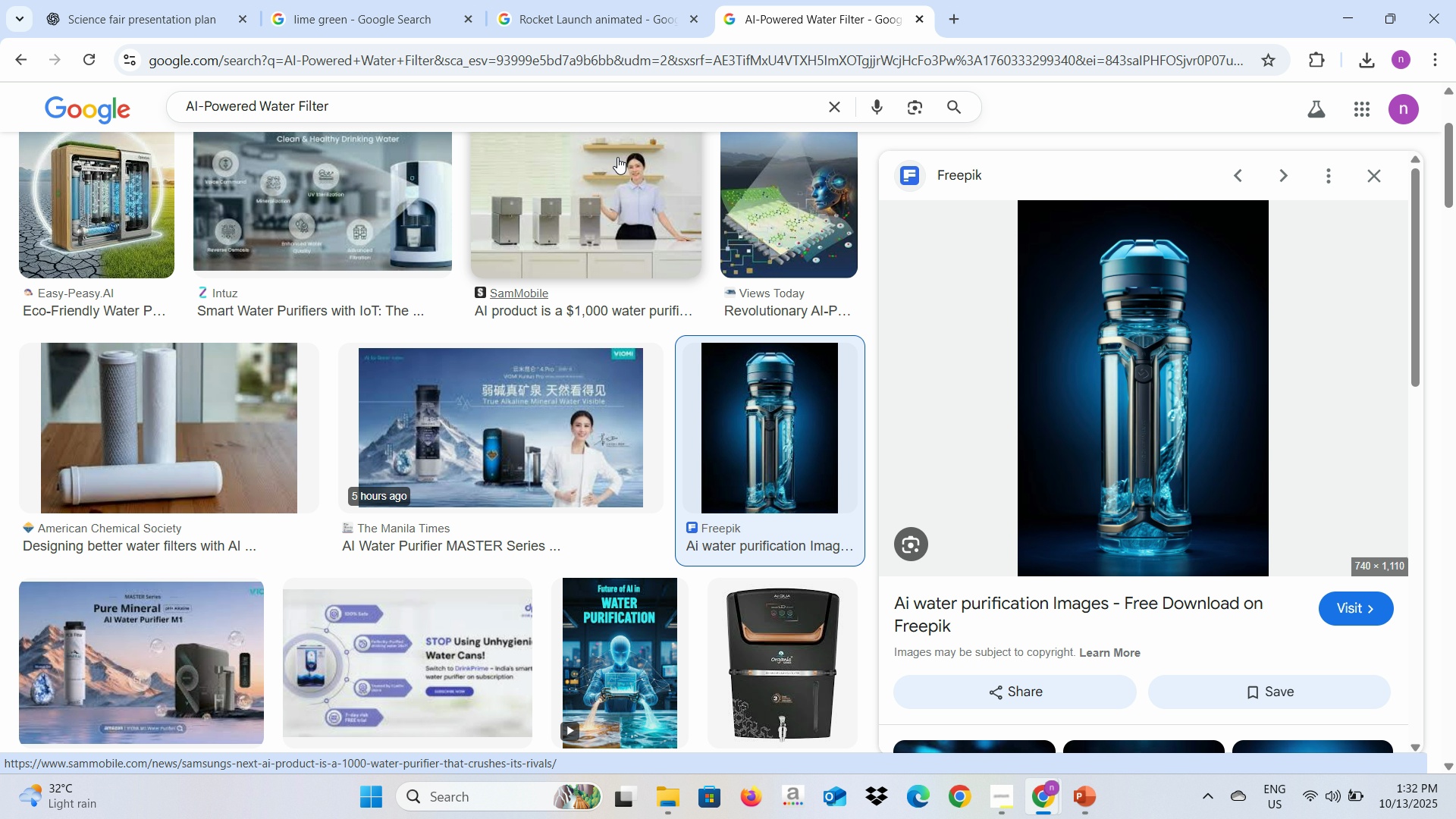 
mouse_move([570, 20])
 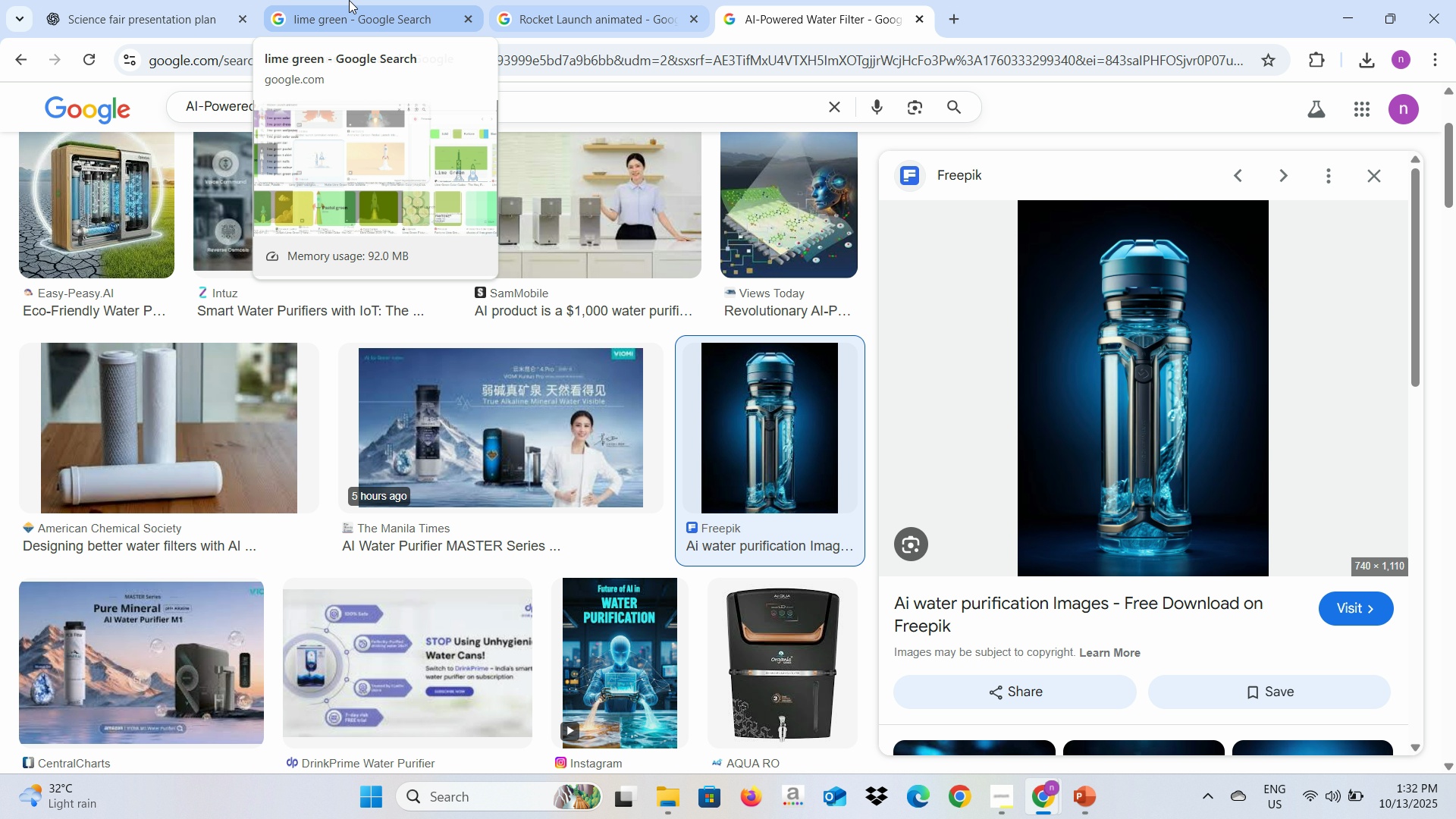 
left_click([349, 0])
 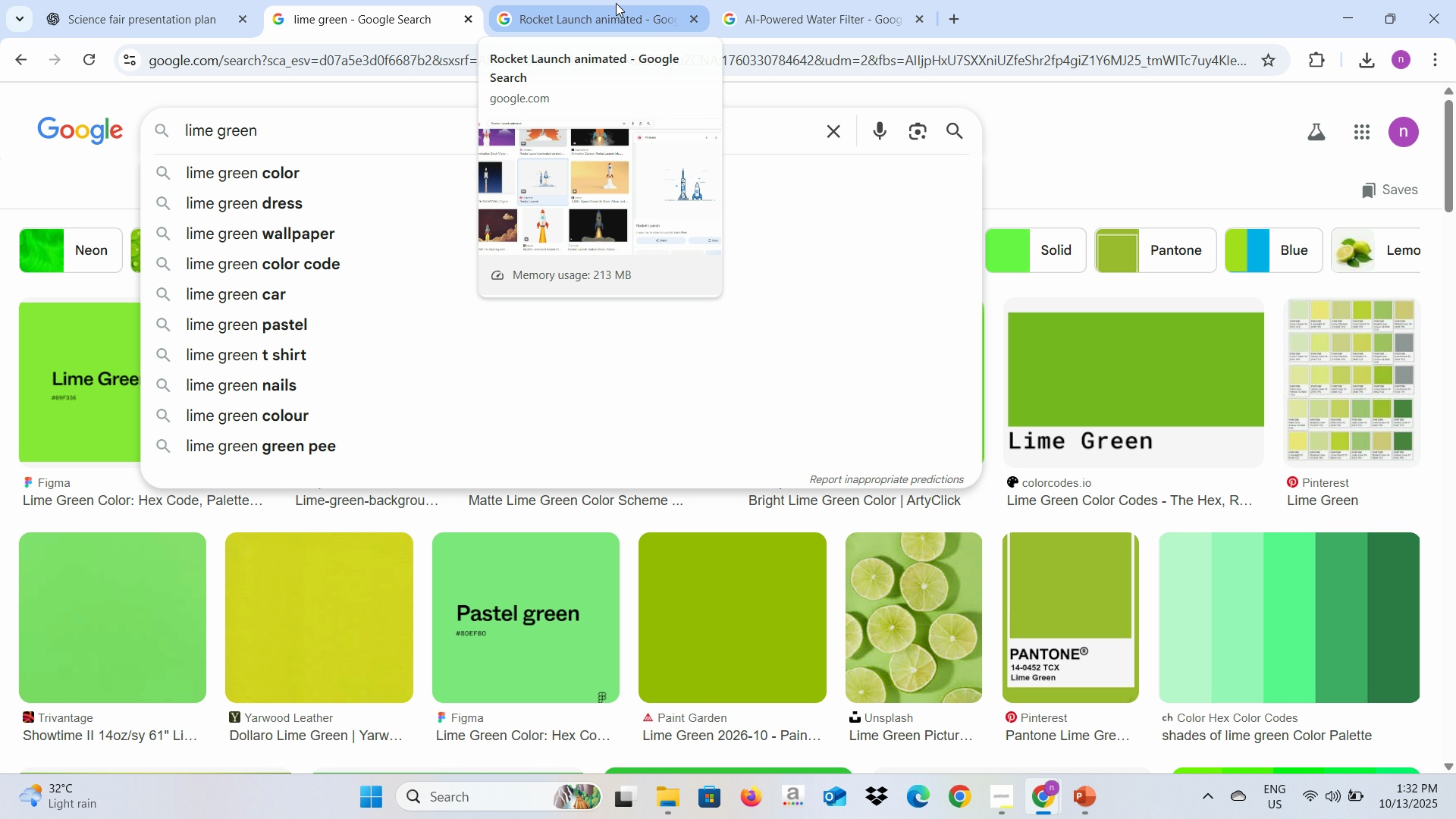 
left_click([616, 3])
 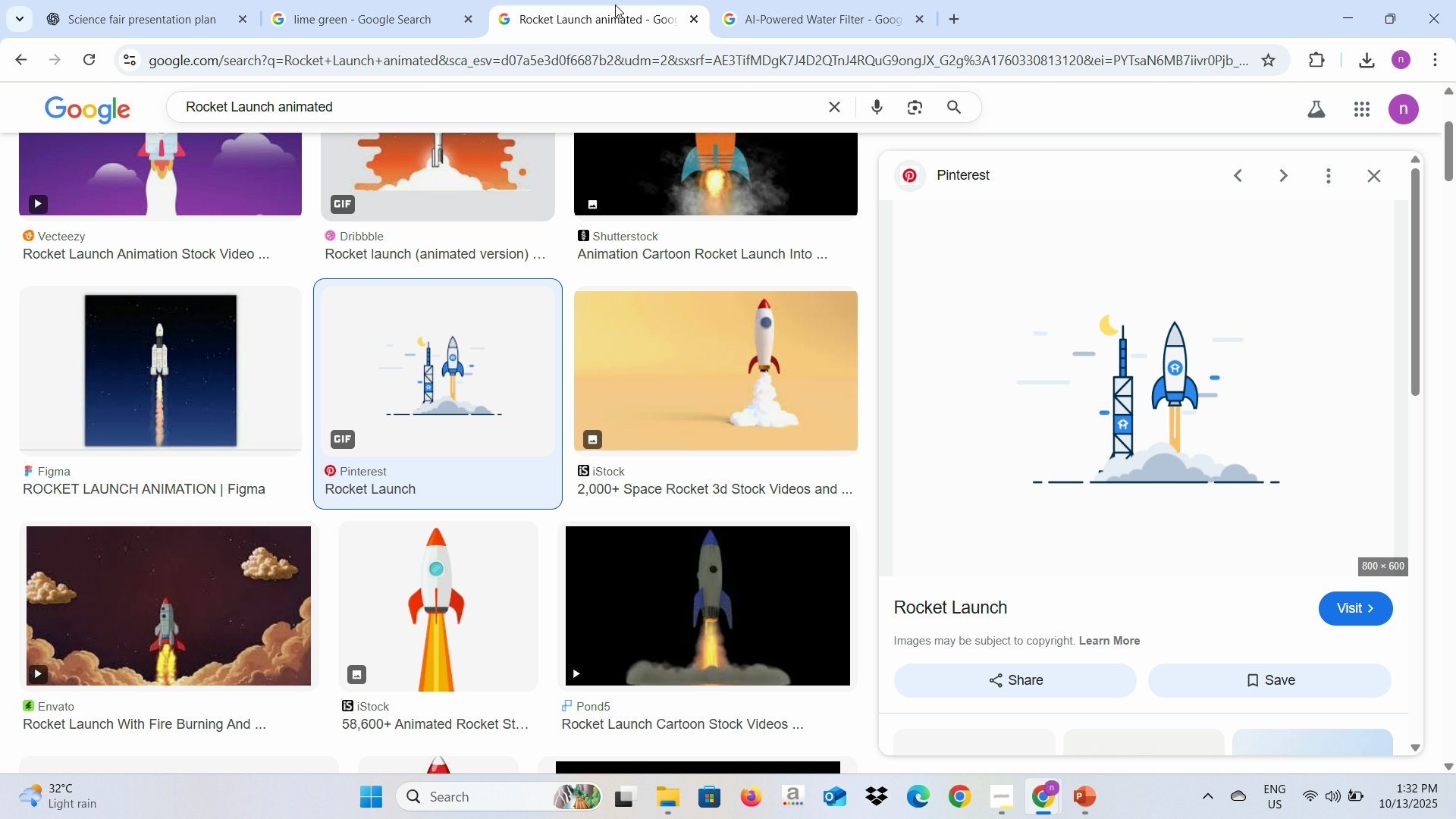 
key(Alt+AltLeft)
 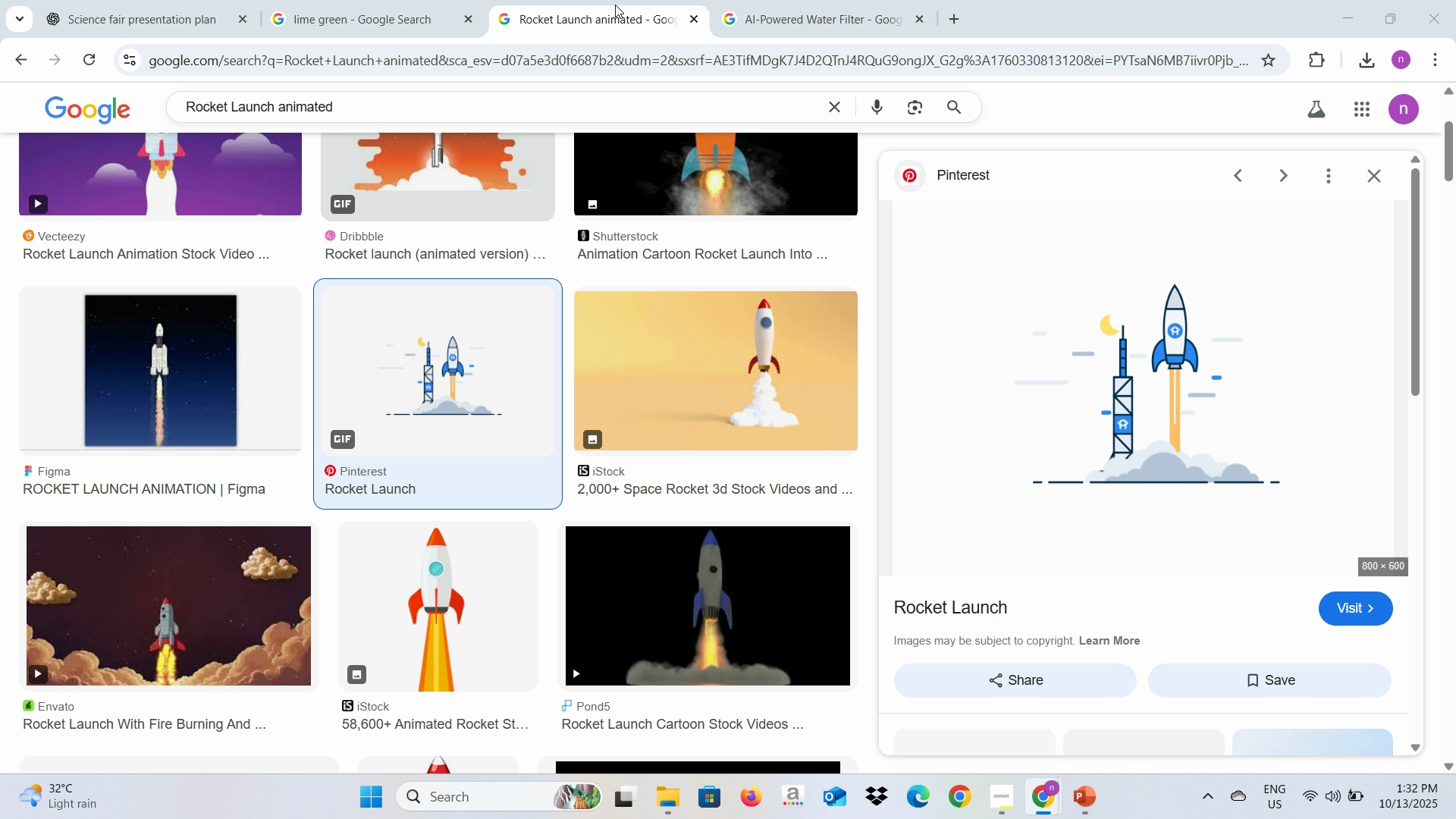 
key(Alt+Tab)
 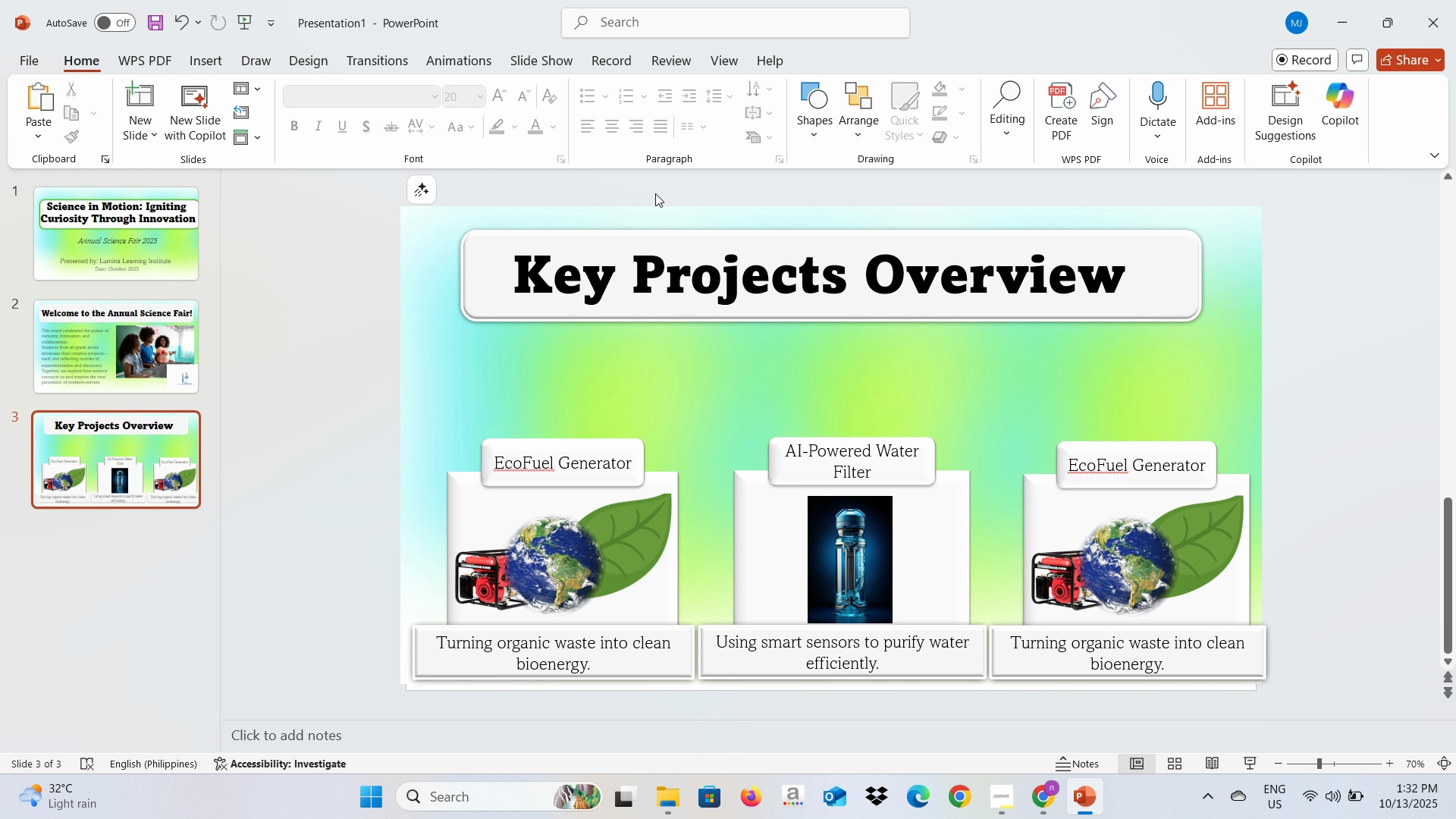 
key(Alt+AltLeft)
 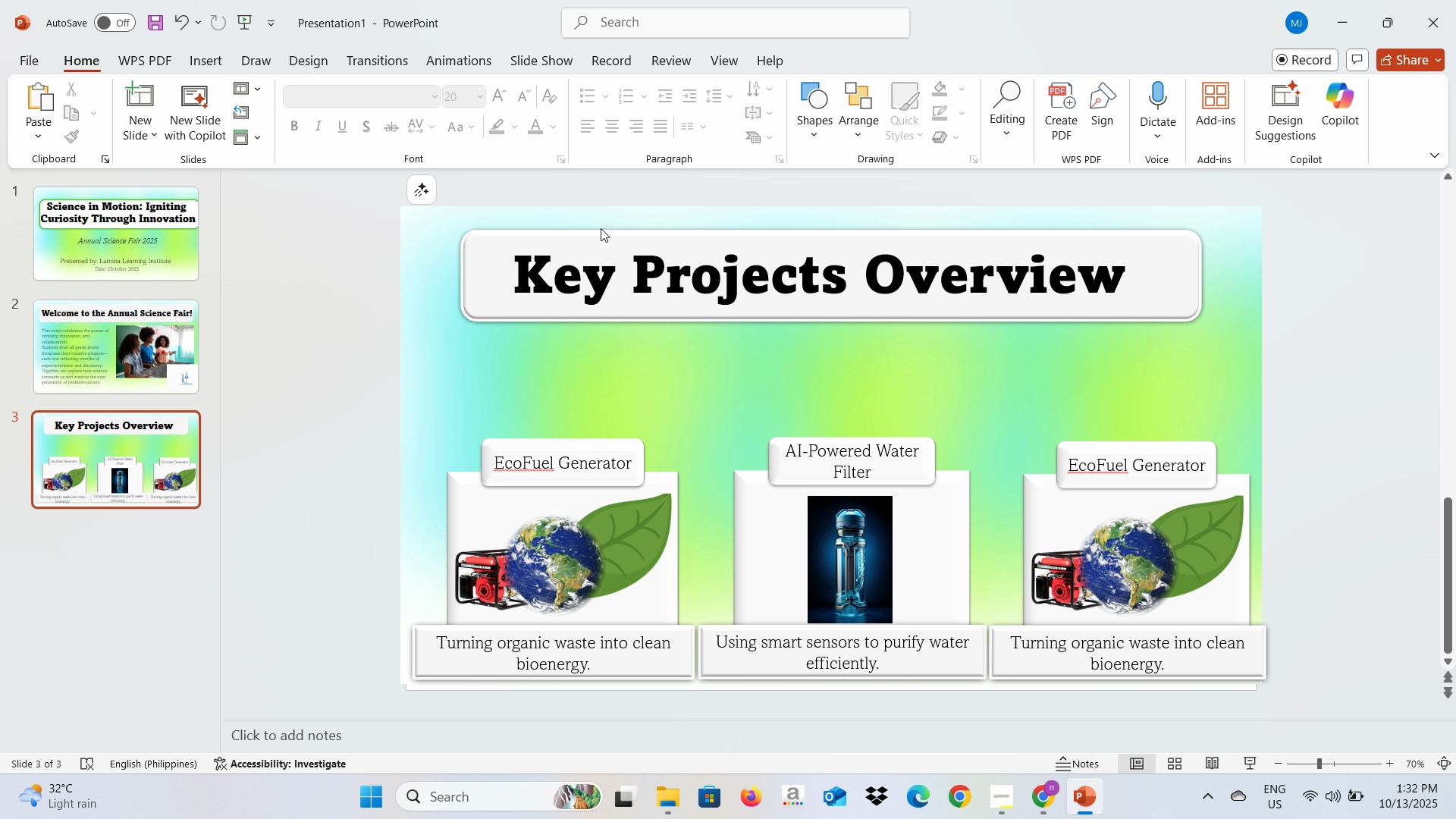 
key(Alt+Tab)
 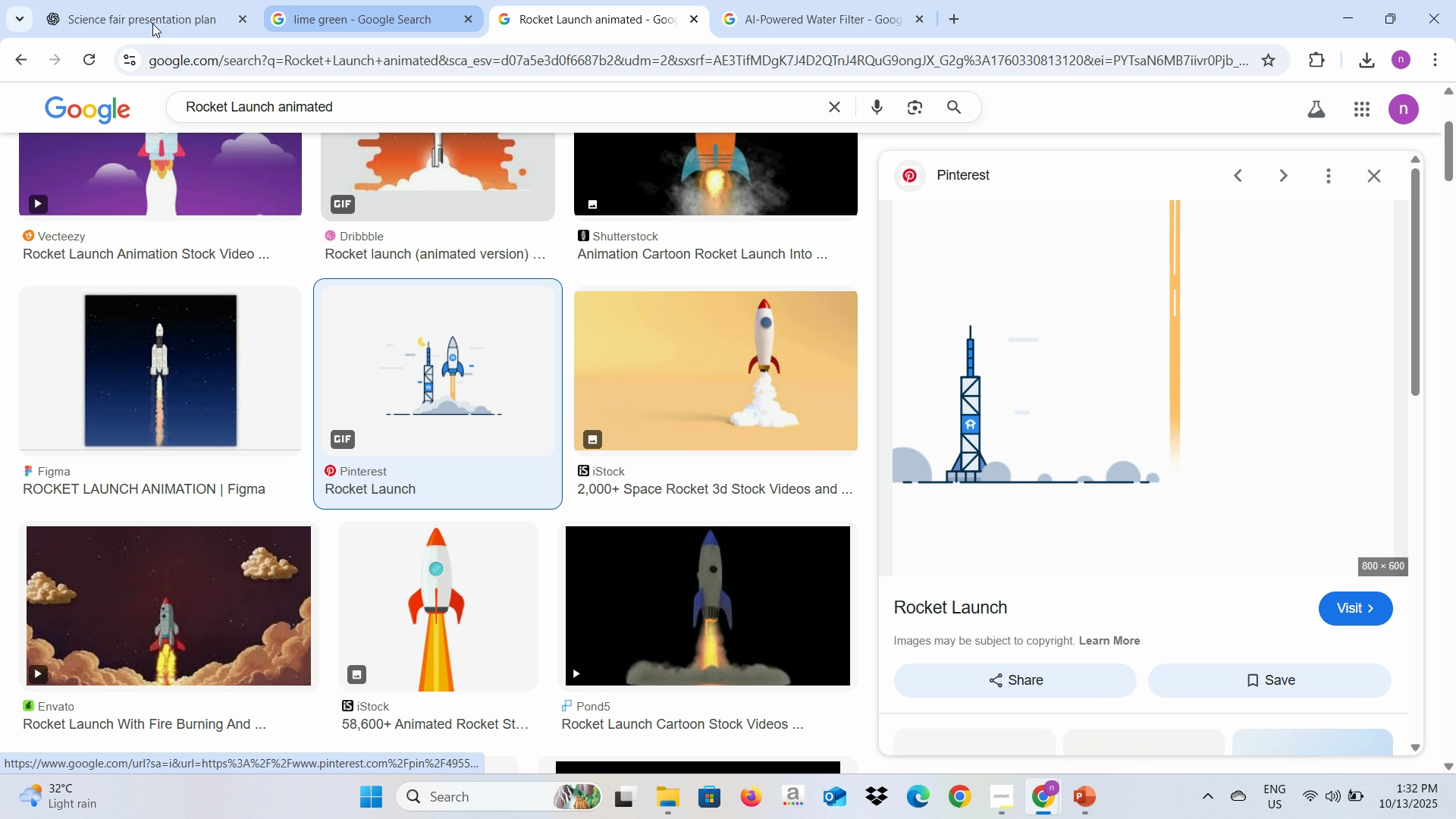 
left_click([152, 24])
 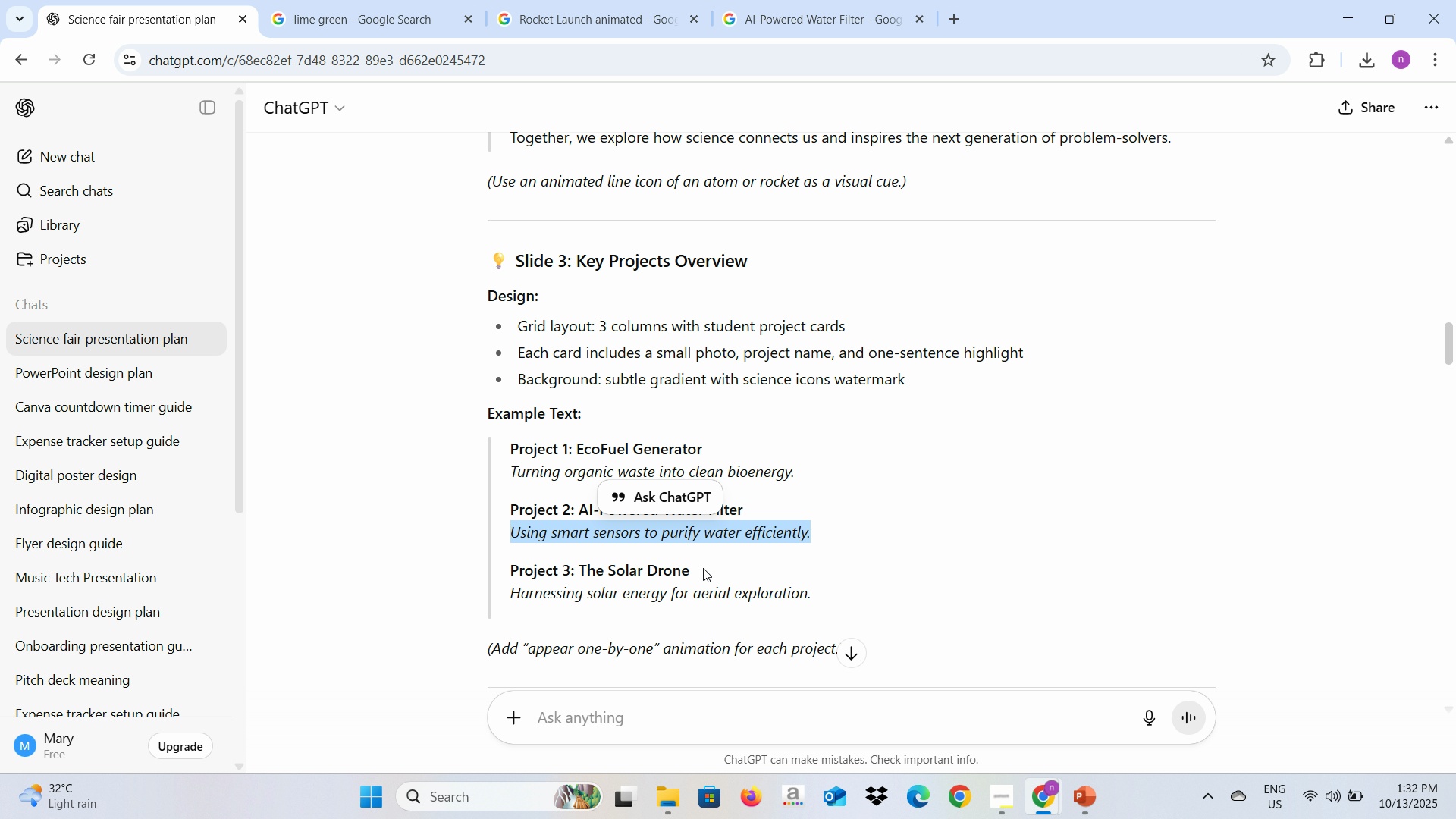 
left_click([688, 574])
 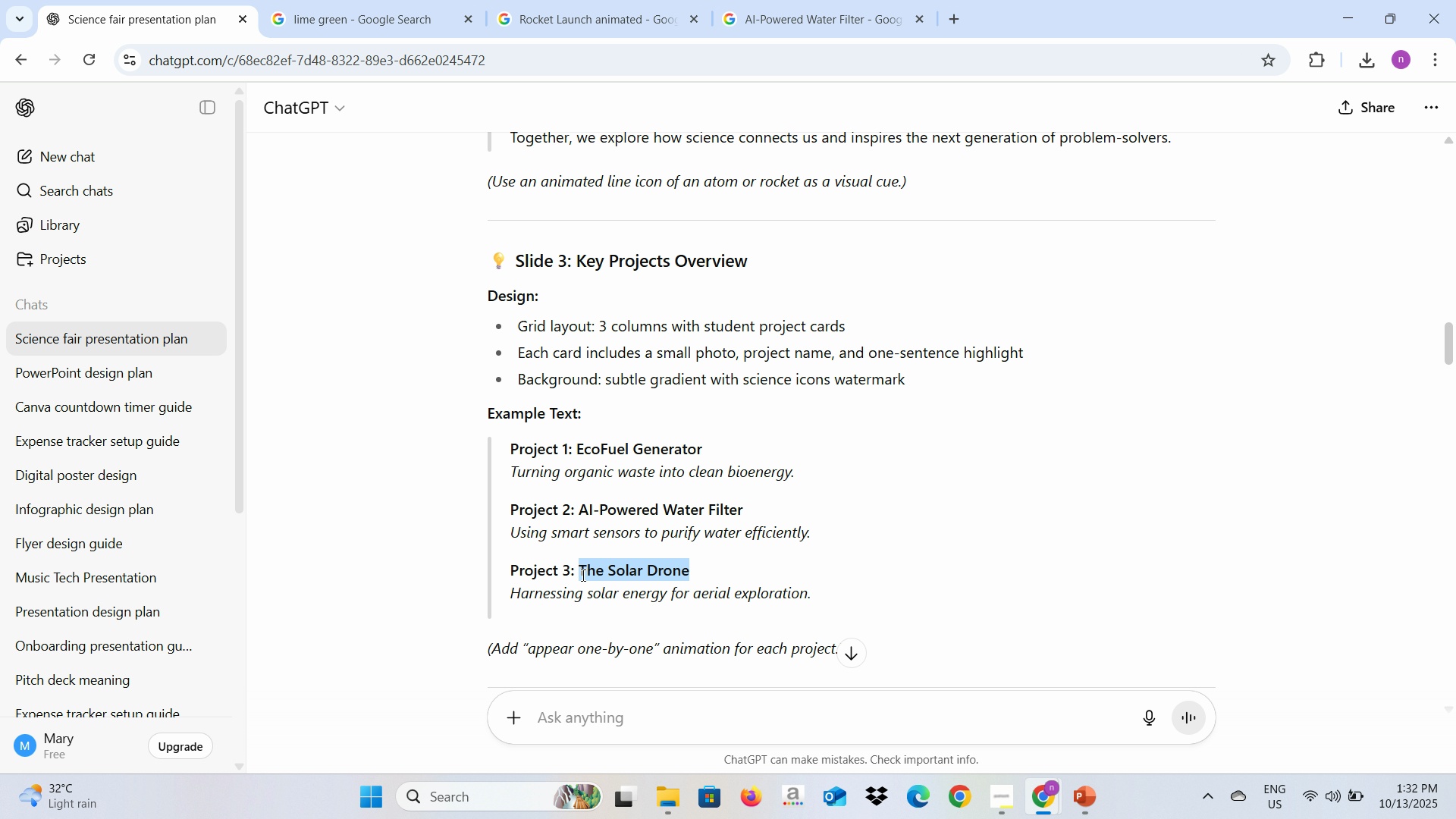 
key(Control+C)
 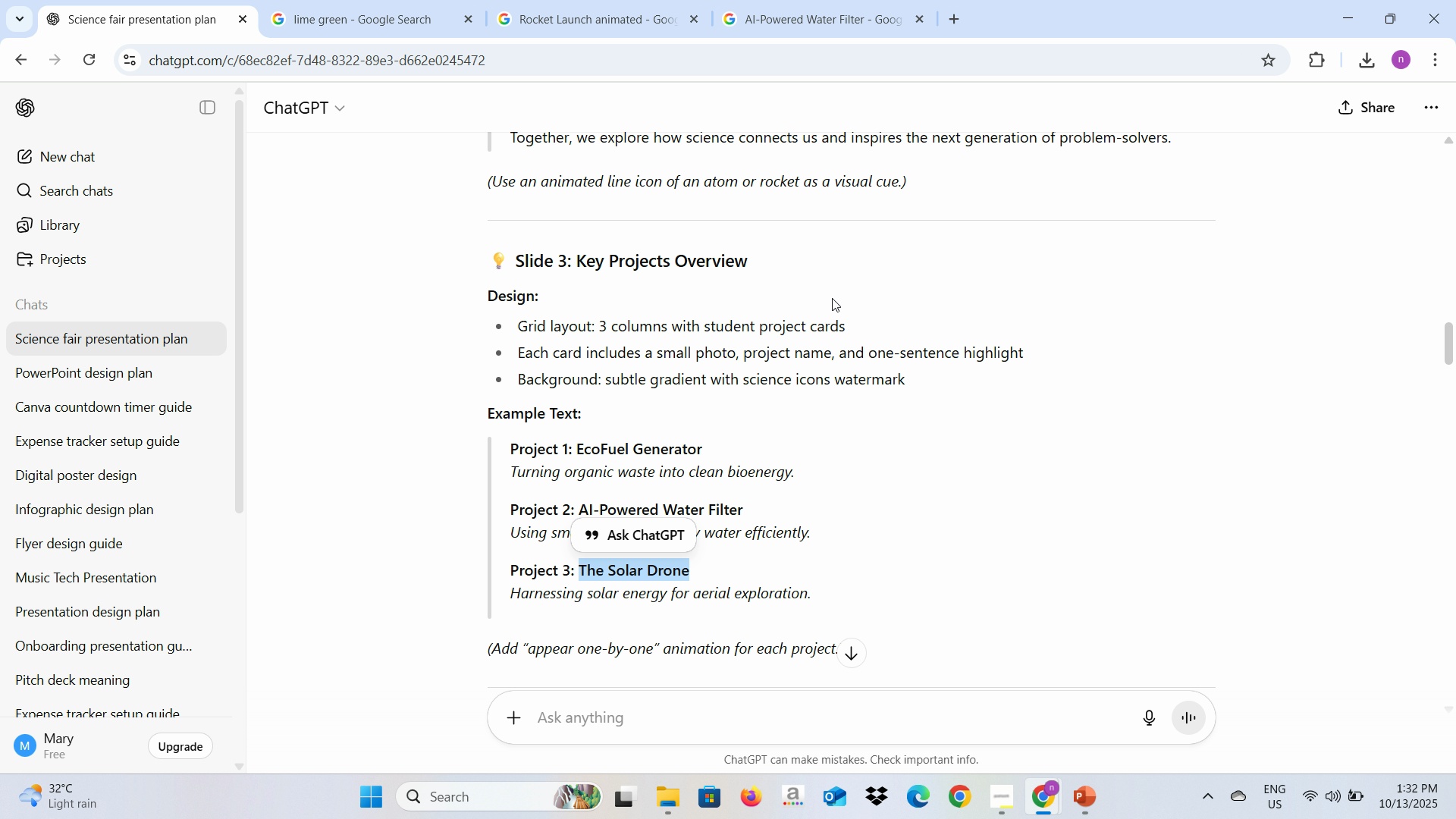 
key(Control+C)
 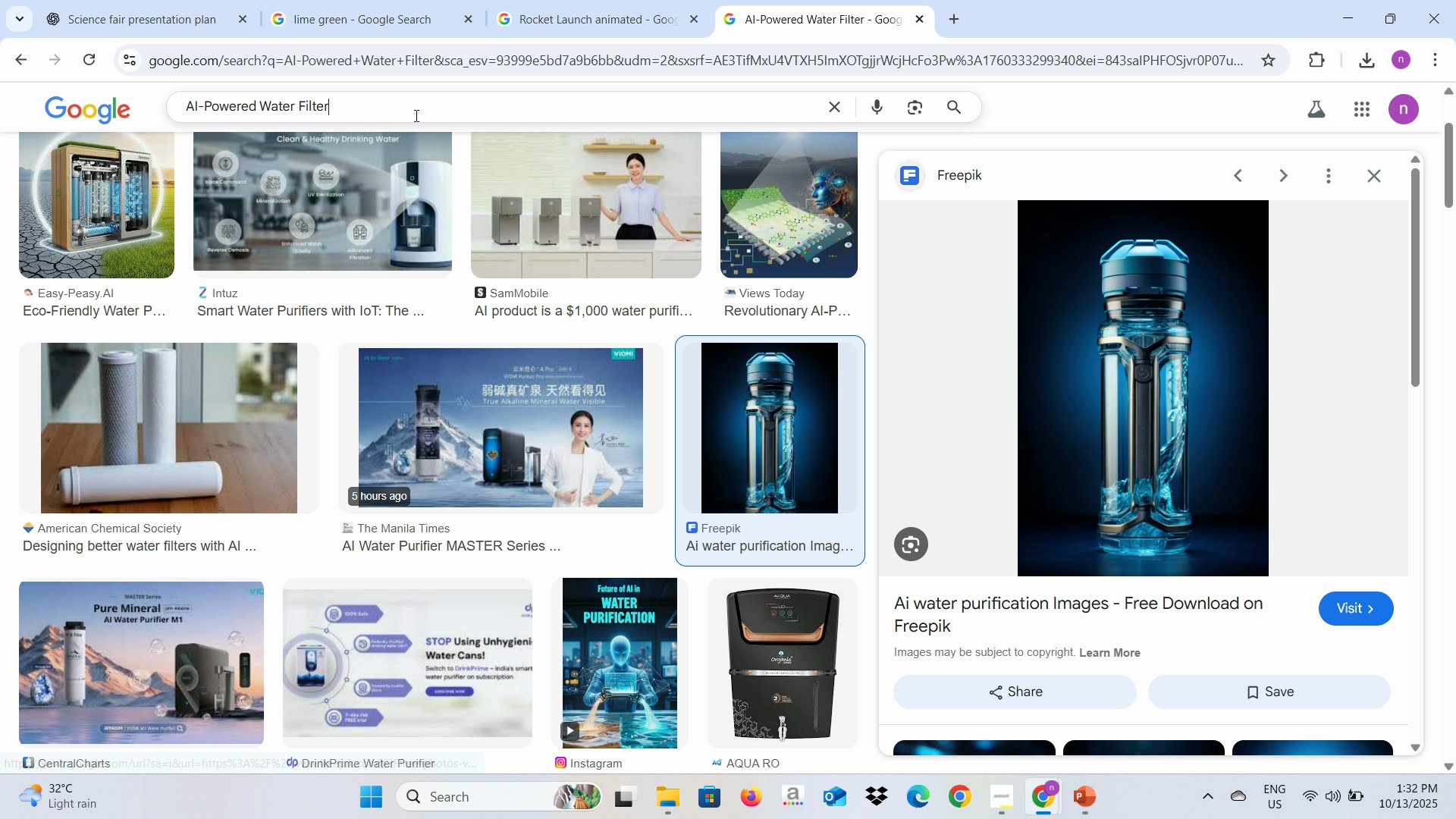 
key(Control+V)
 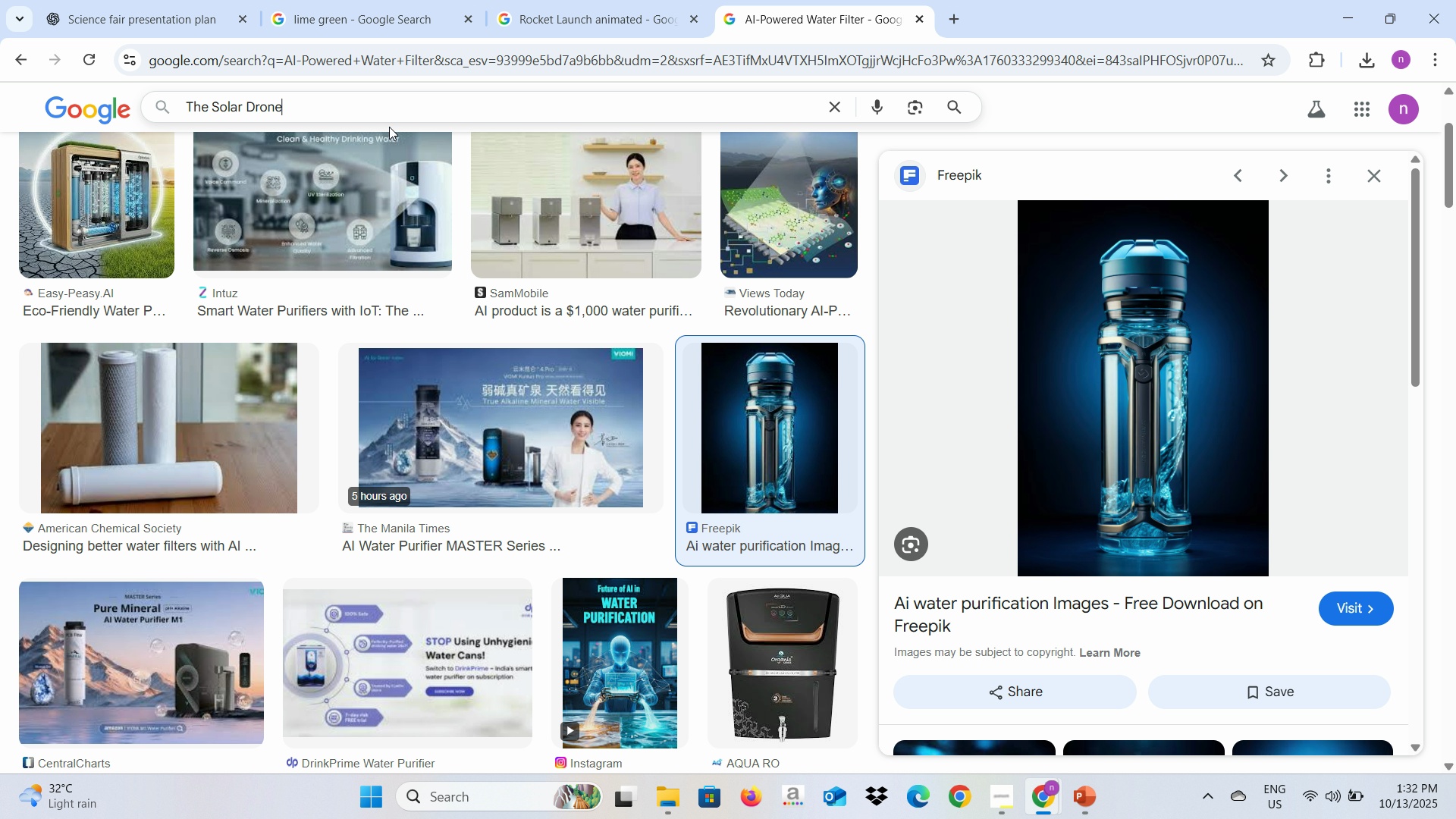 
key(Enter)
 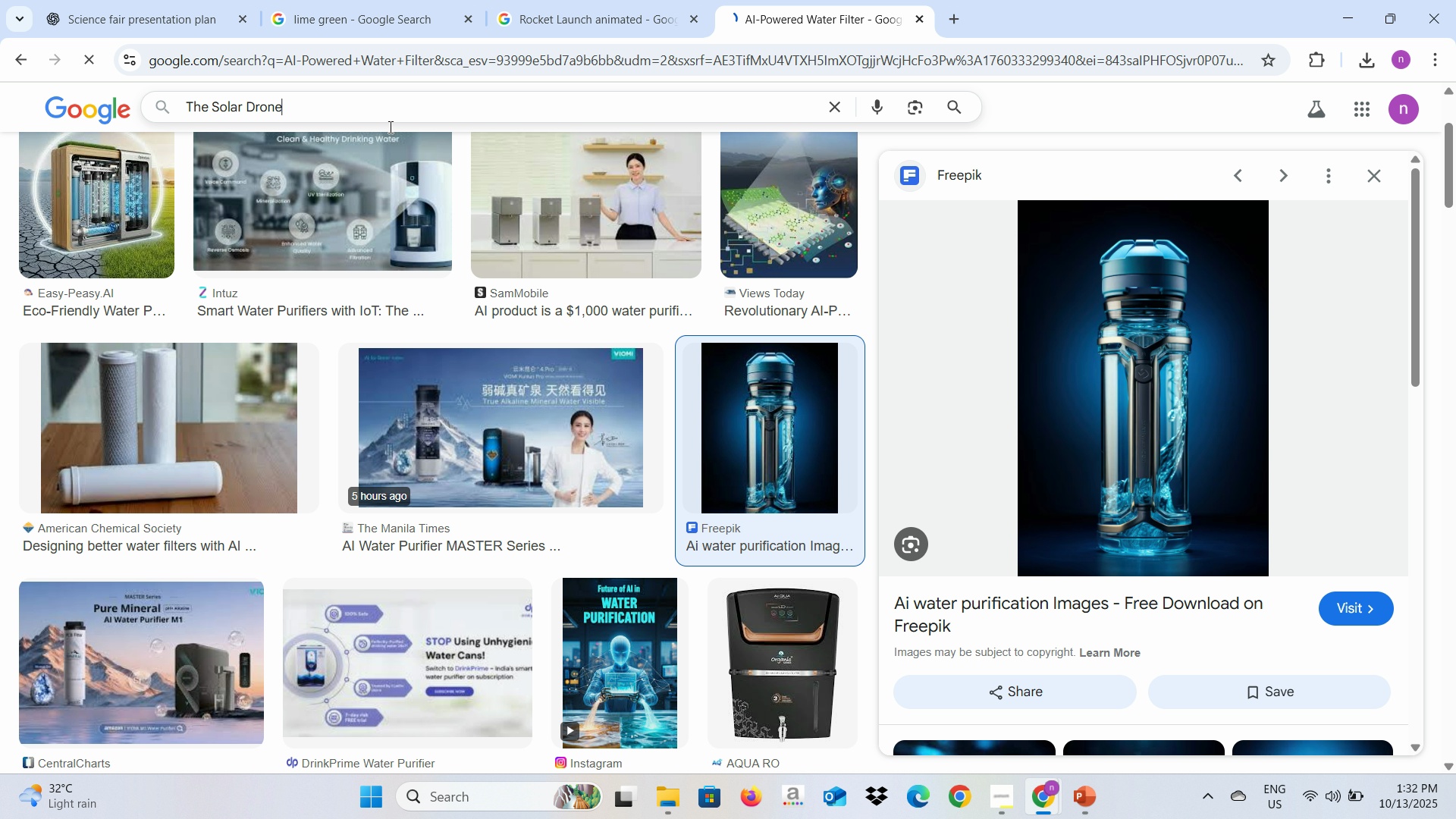 
key(Alt+AltLeft)
 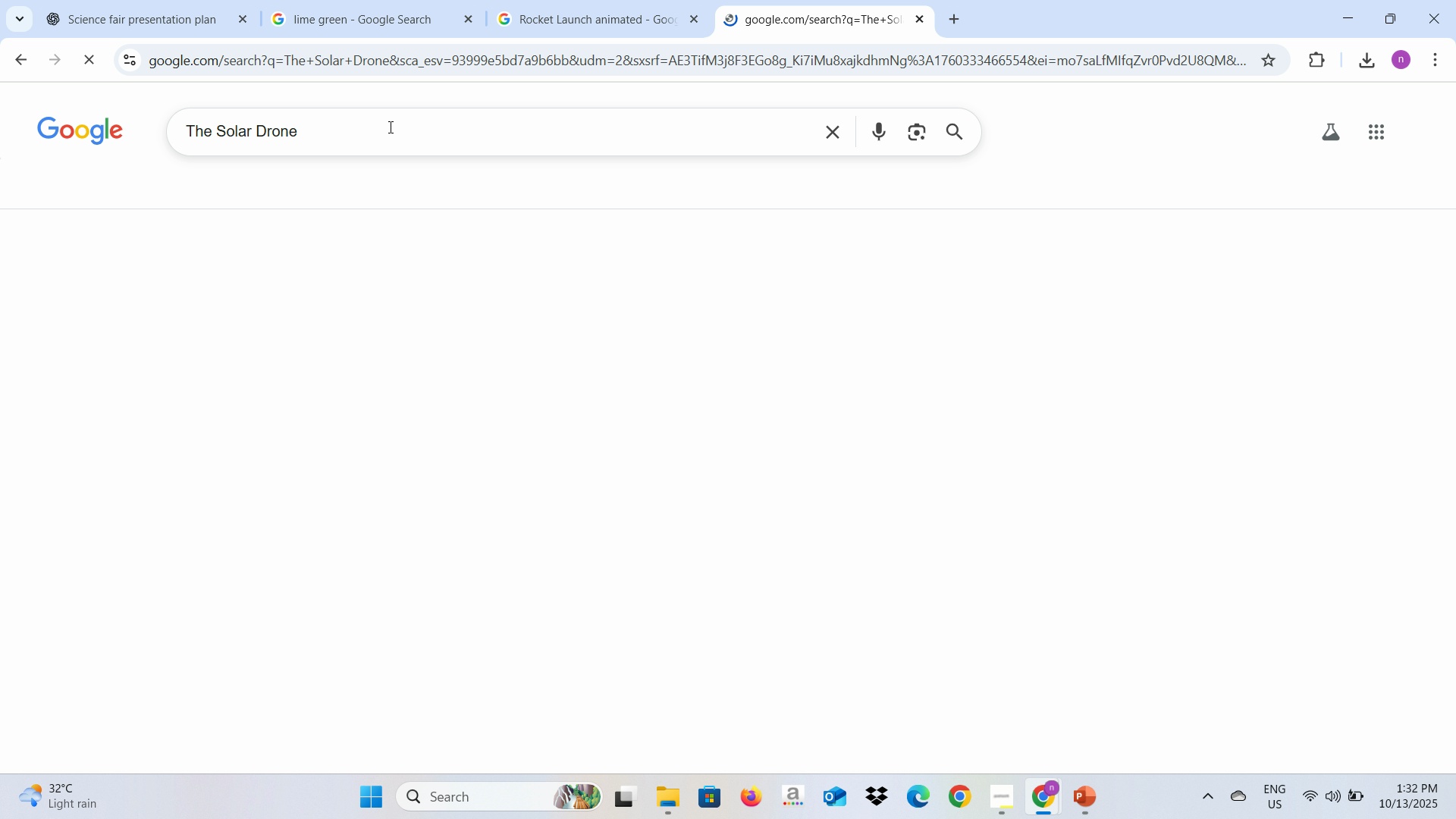 
key(Alt+Tab)
 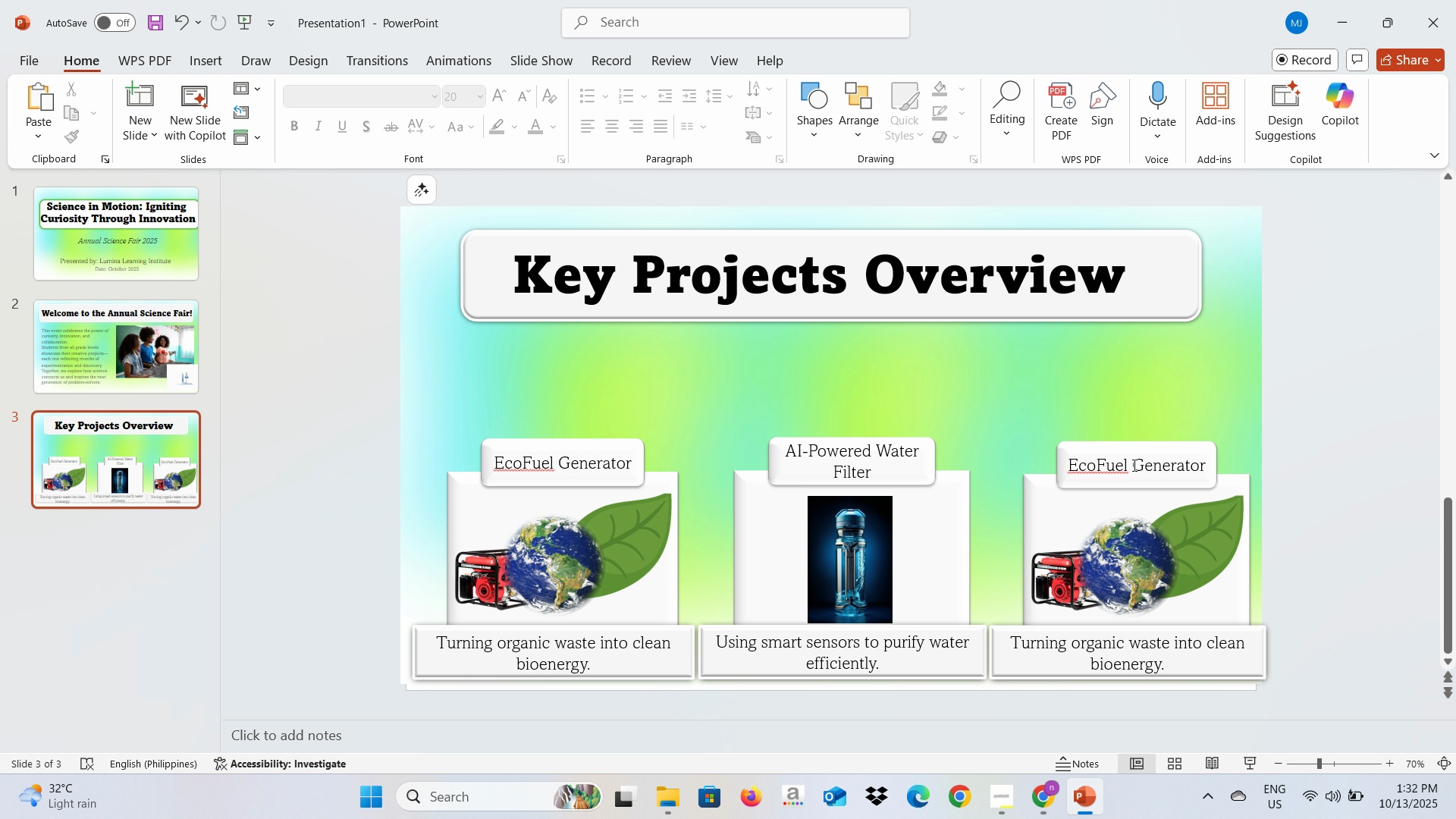 
left_click([1133, 465])
 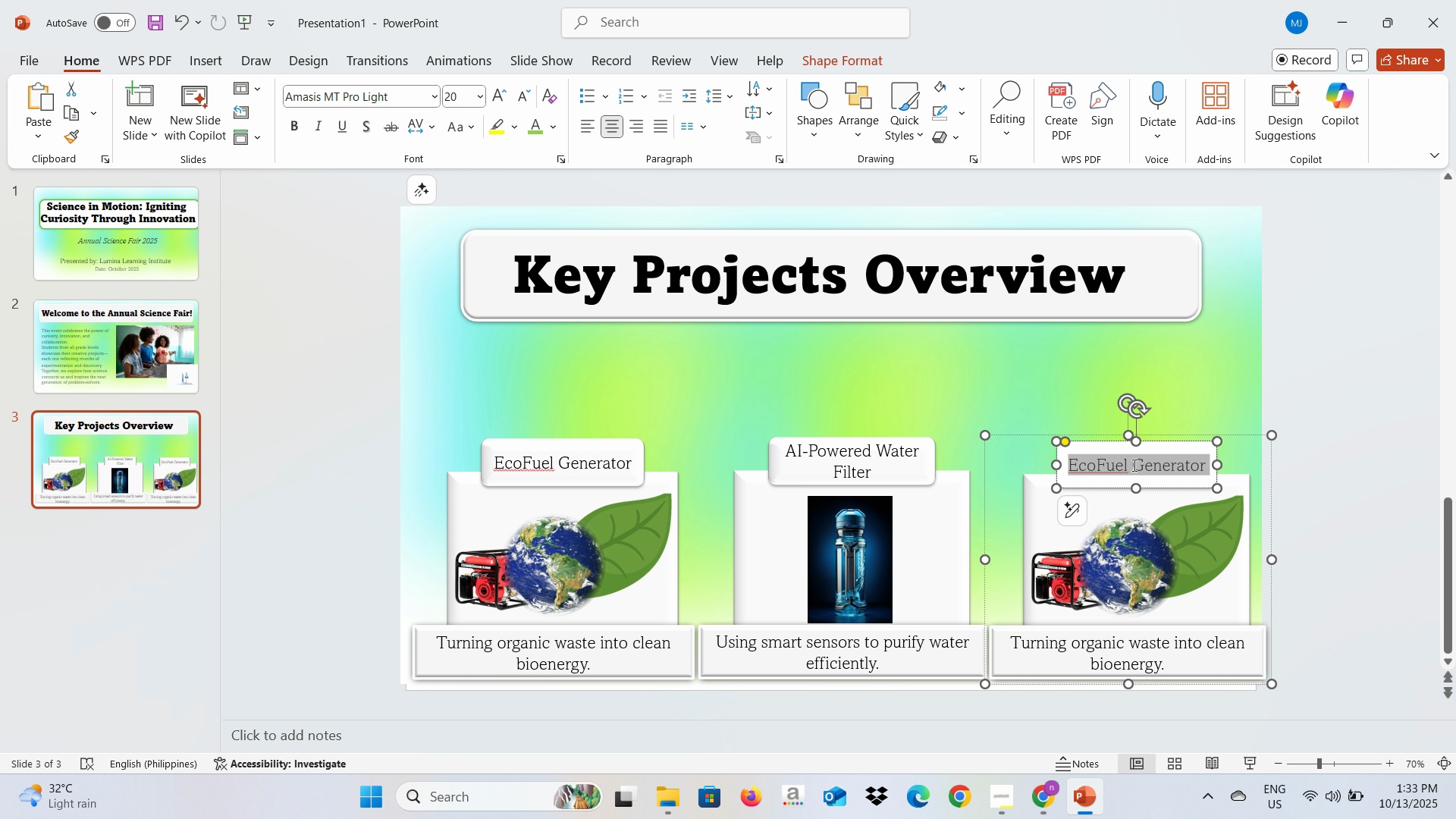 
key(Control+A)
 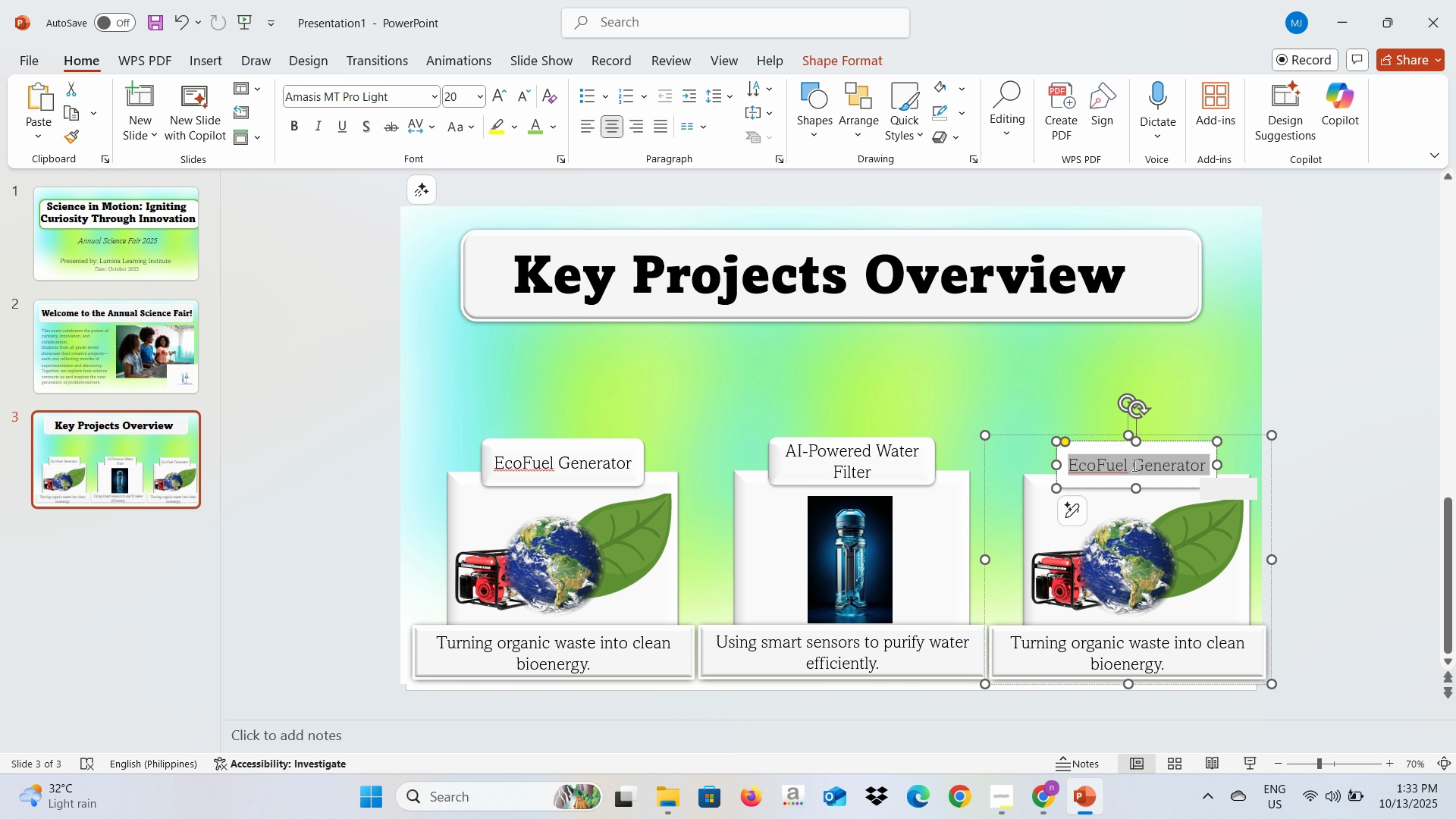 
key(Control+V)
 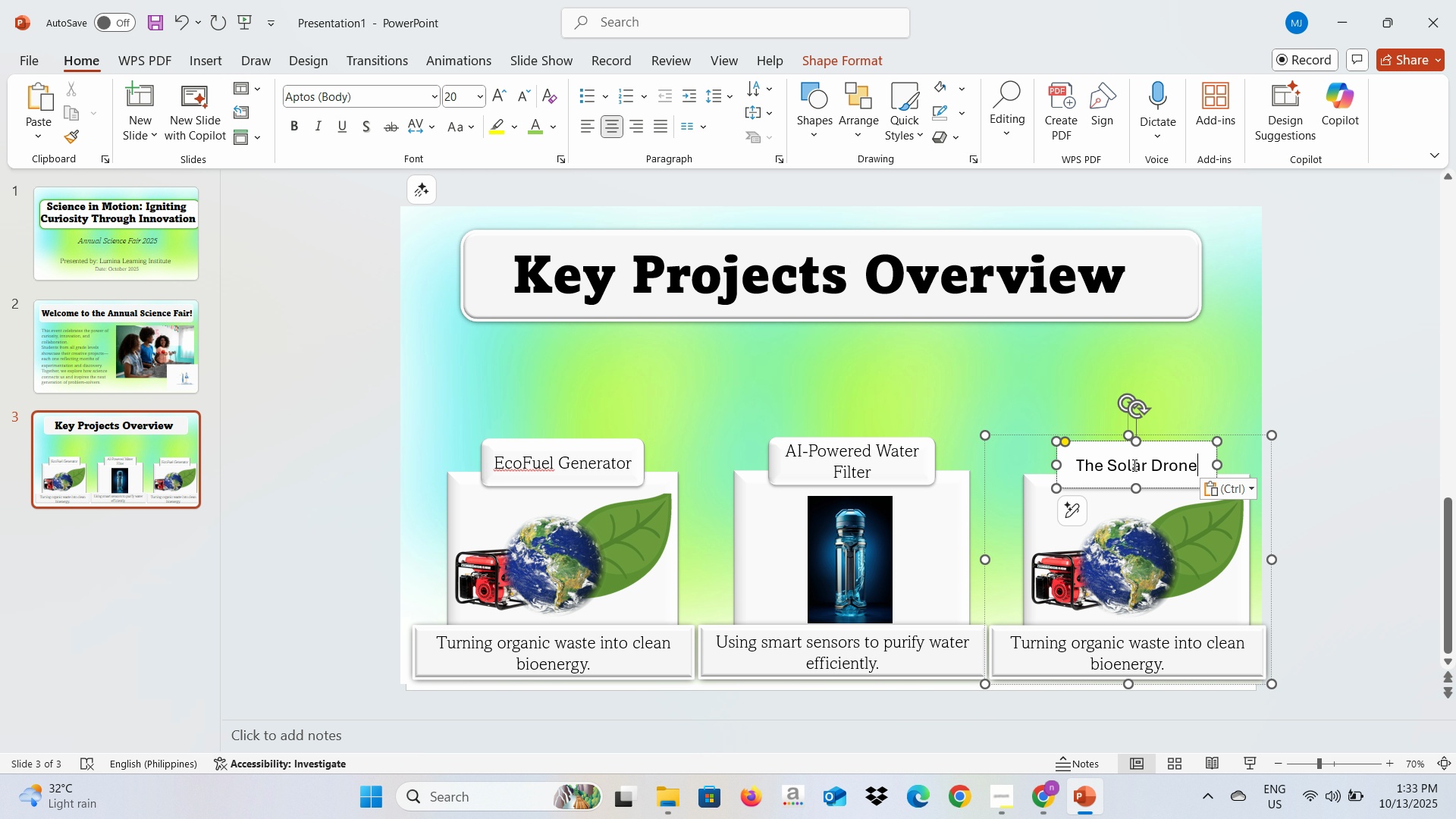 
key(Control+A)
 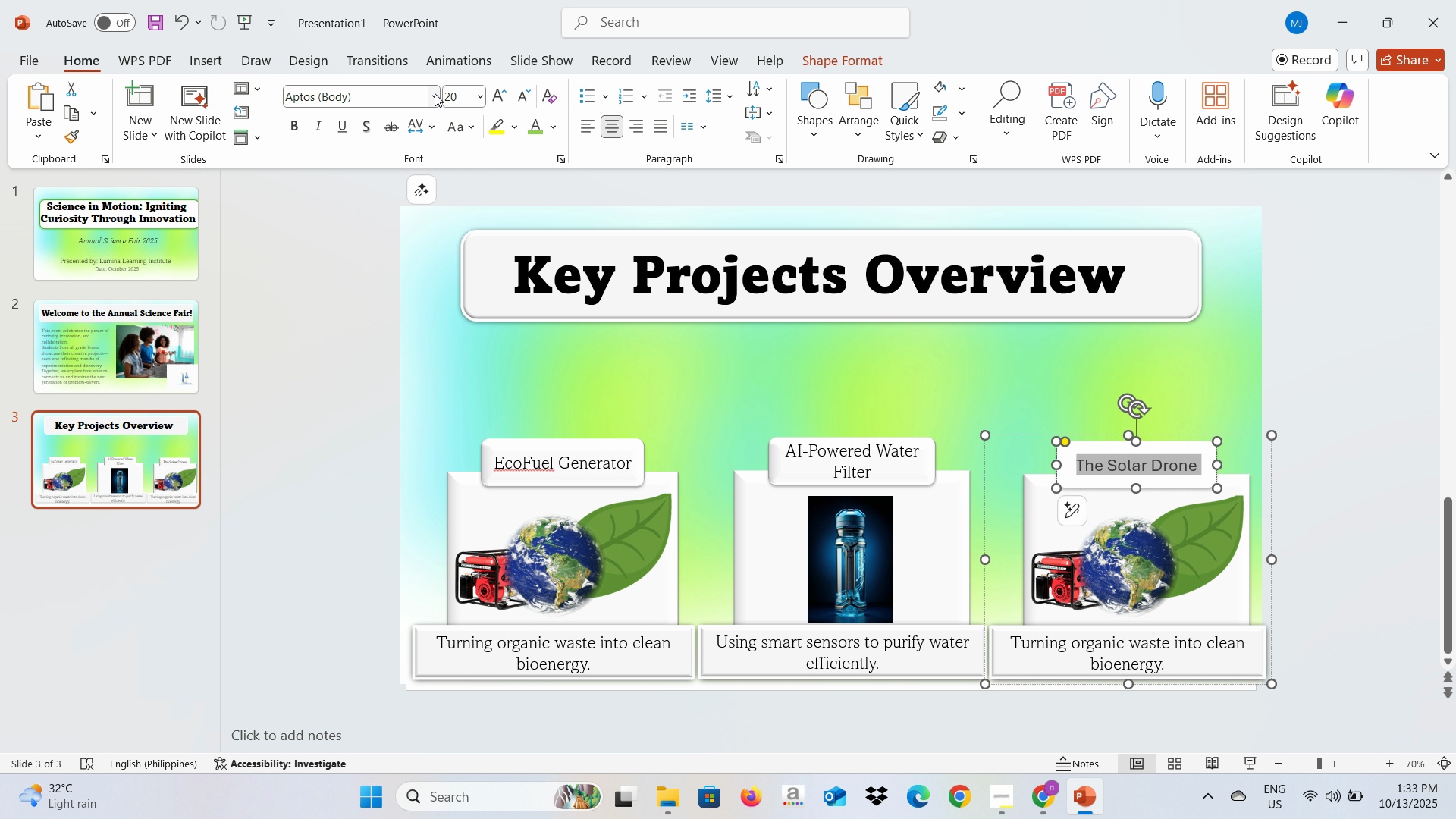 
left_click([435, 93])
 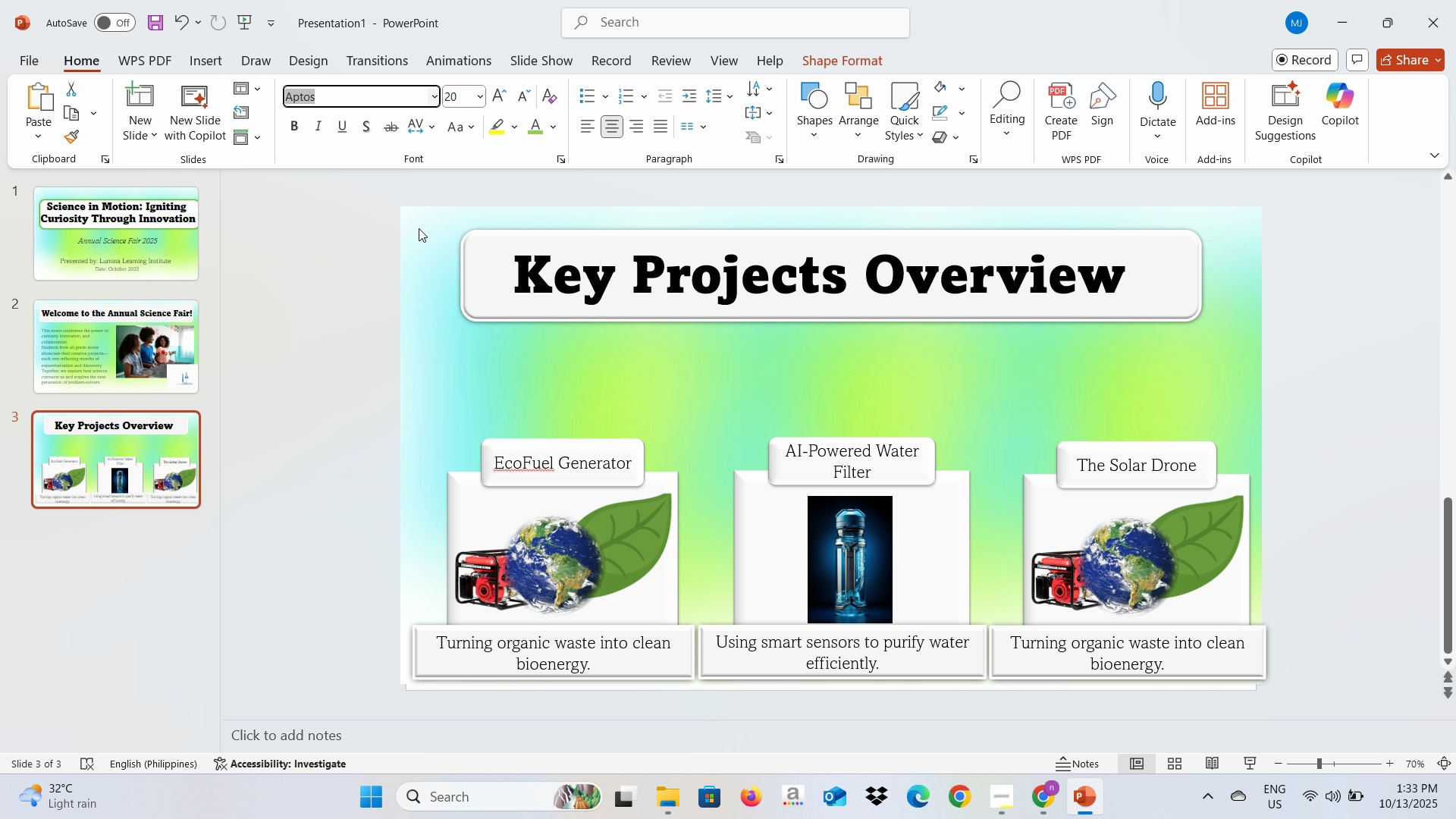 
left_click([419, 228])
 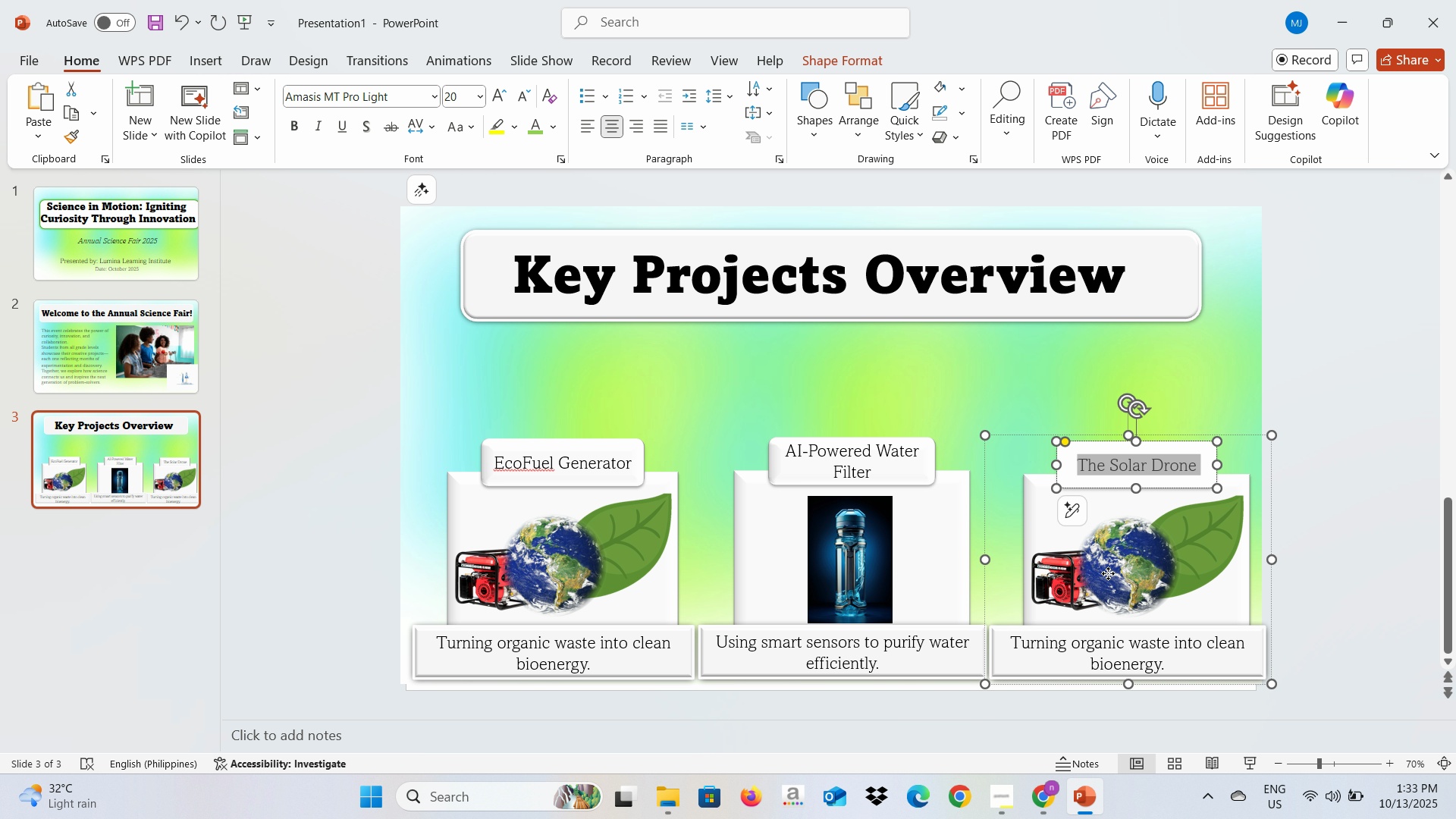 
key(Backspace)
 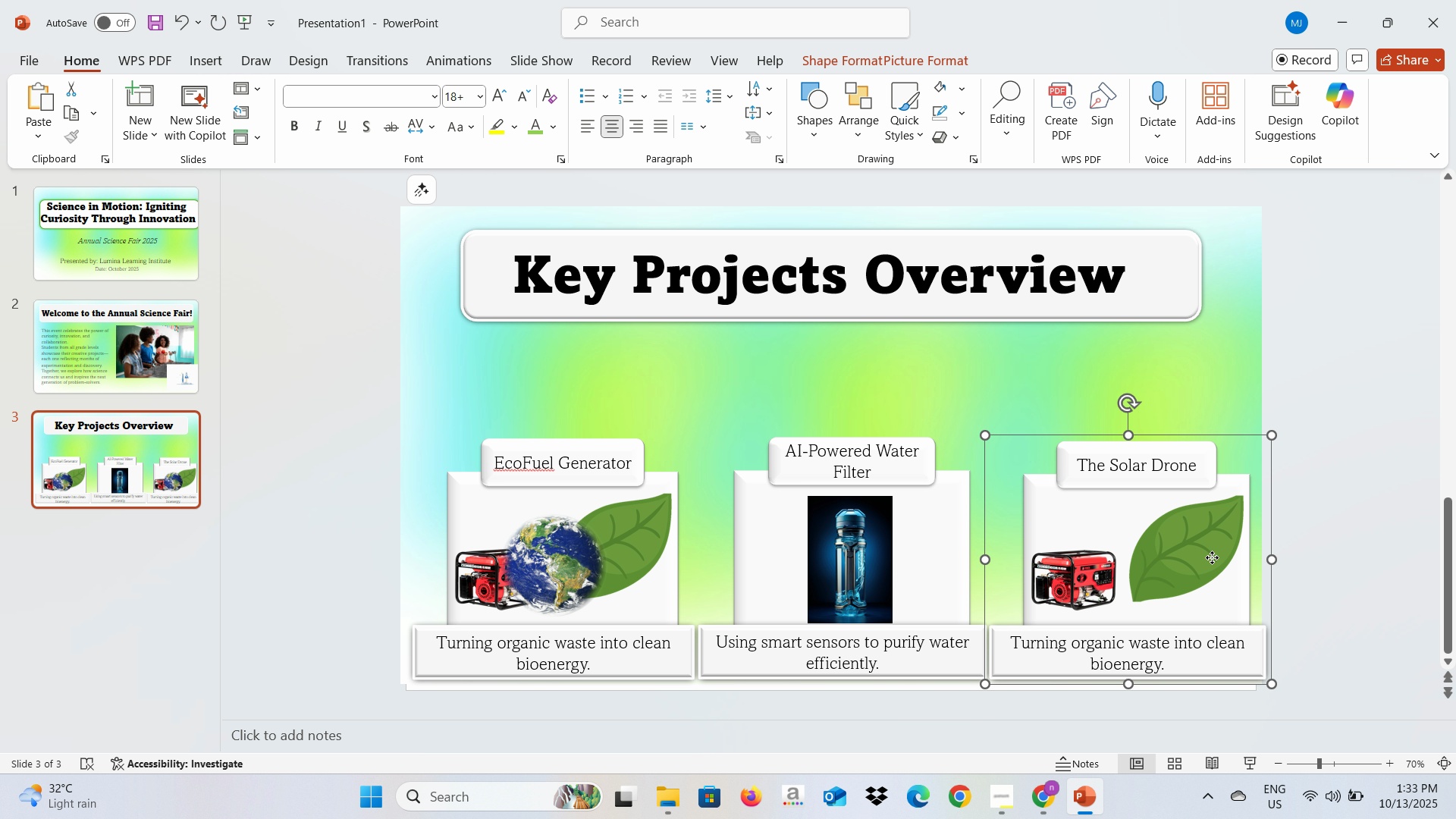 
left_click([1212, 557])
 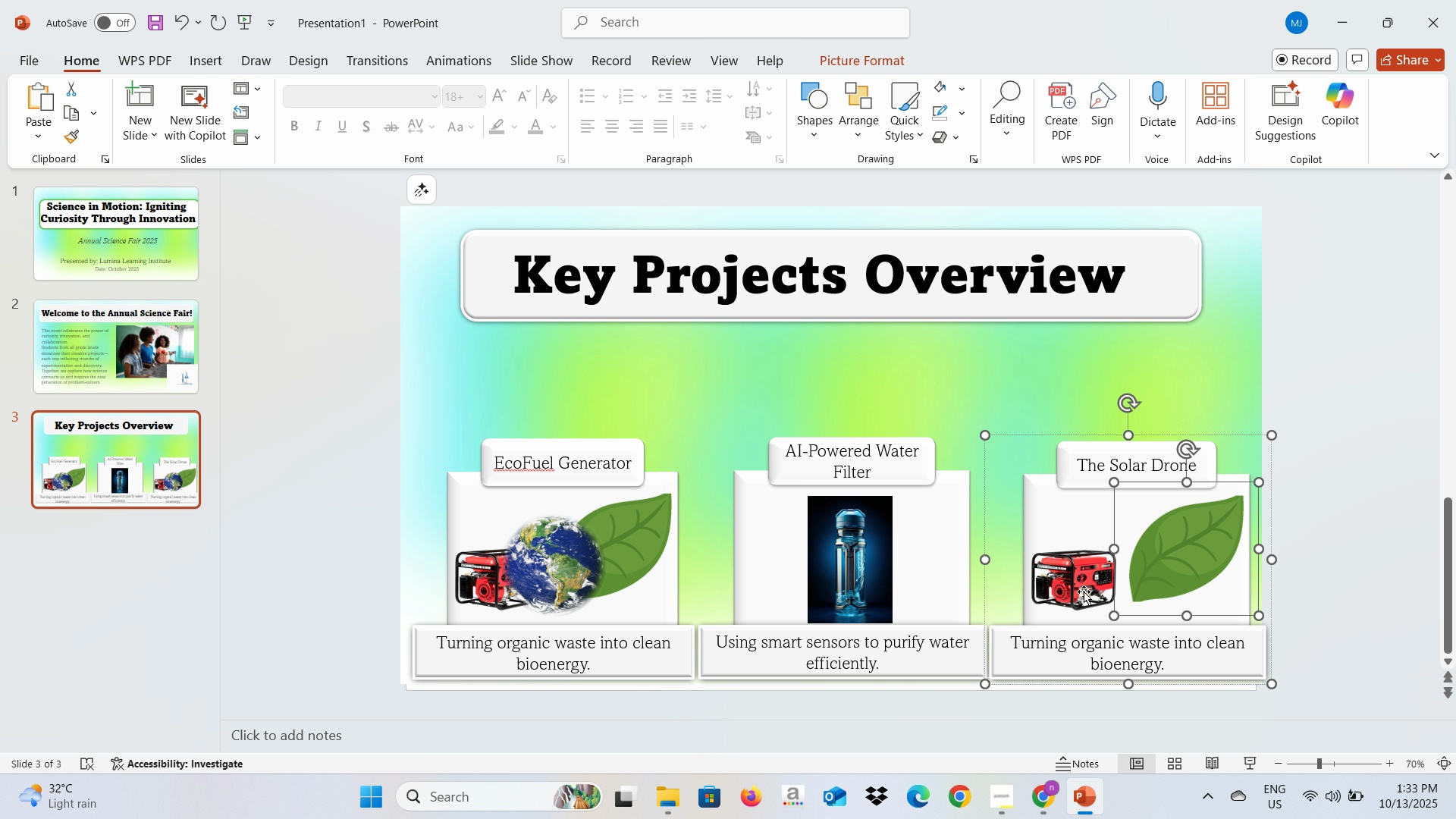 
key(Backspace)
 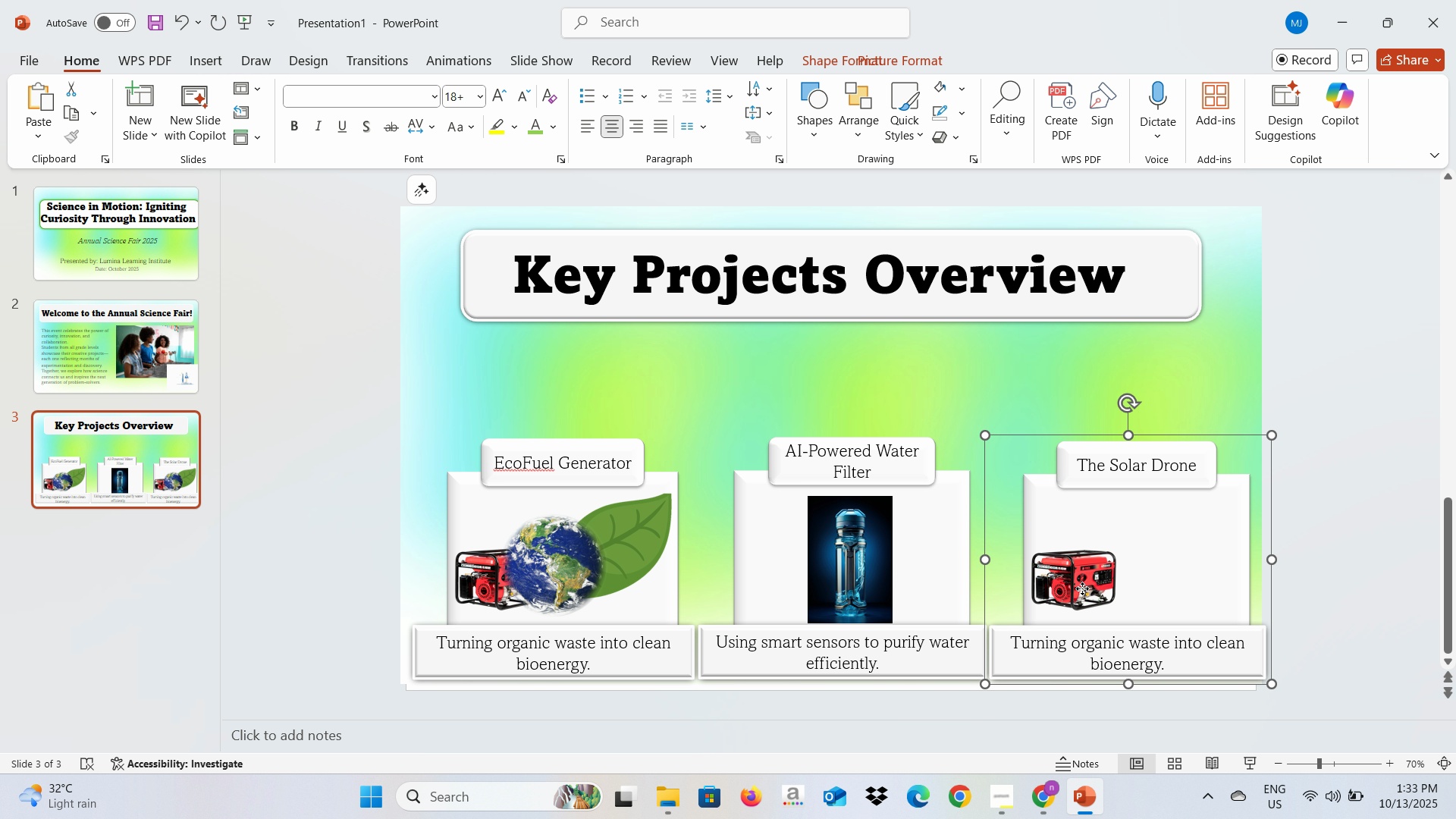 
key(Backspace)
 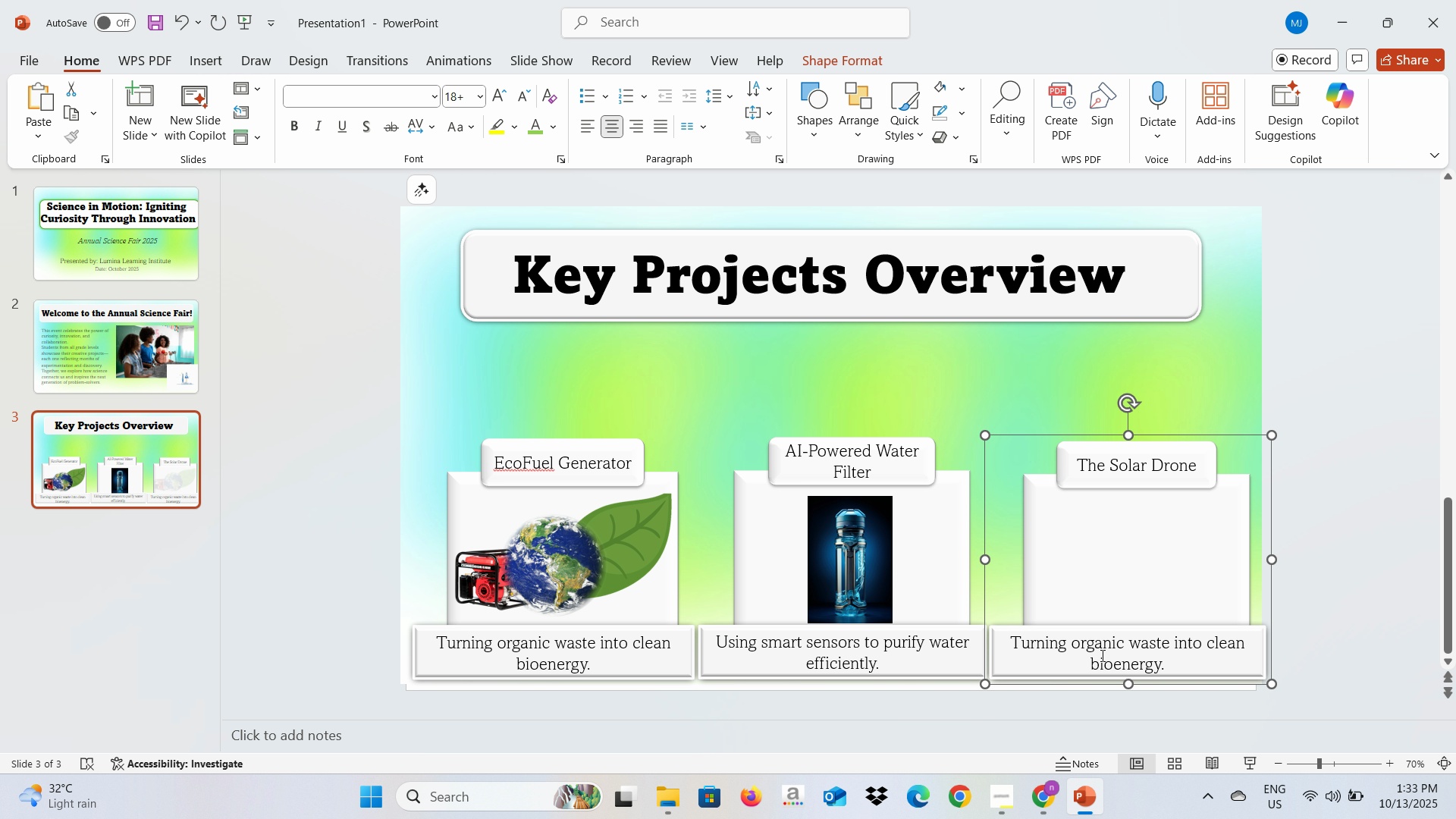 
key(Alt+AltLeft)
 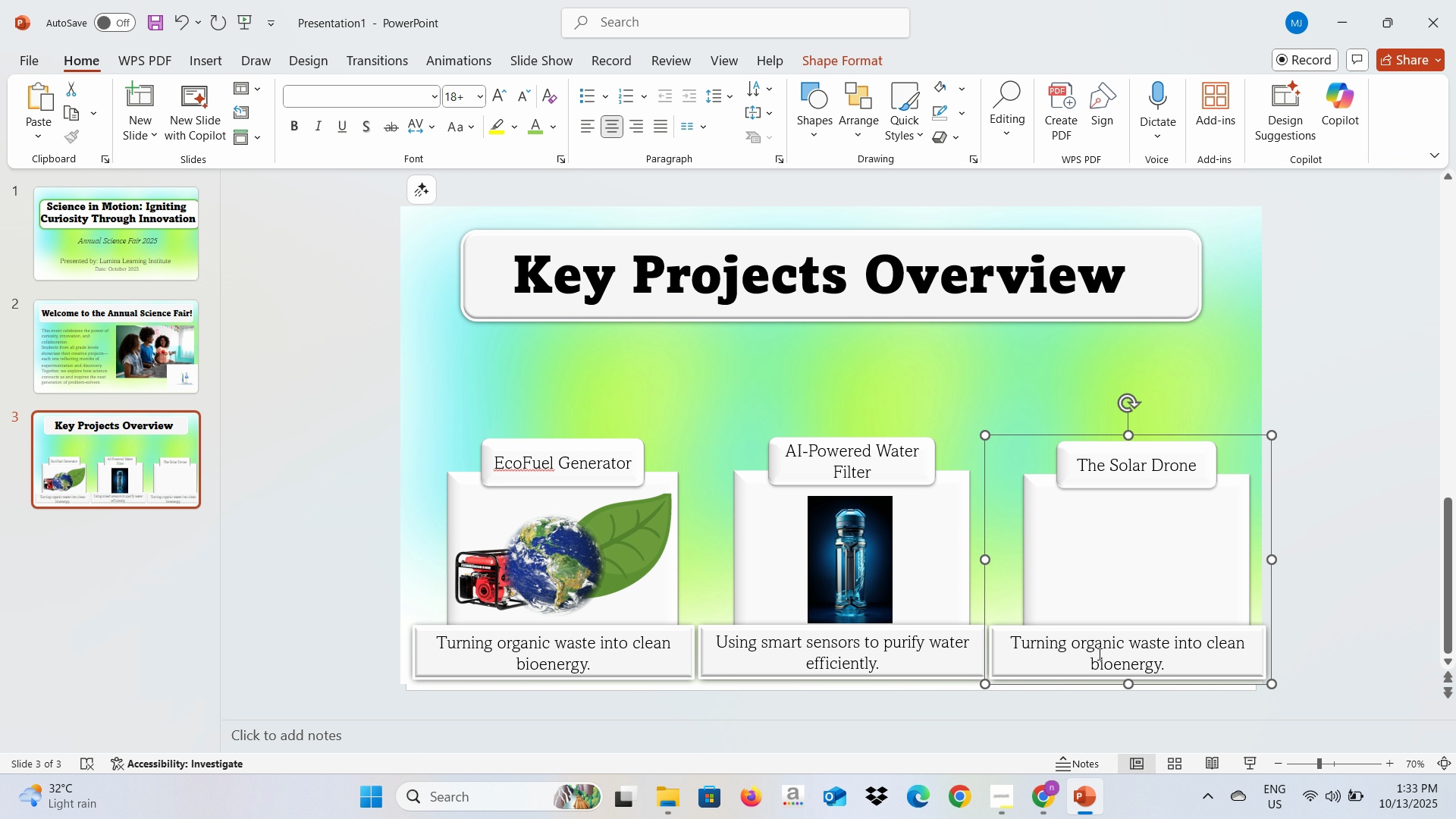 
key(Alt+Tab)
 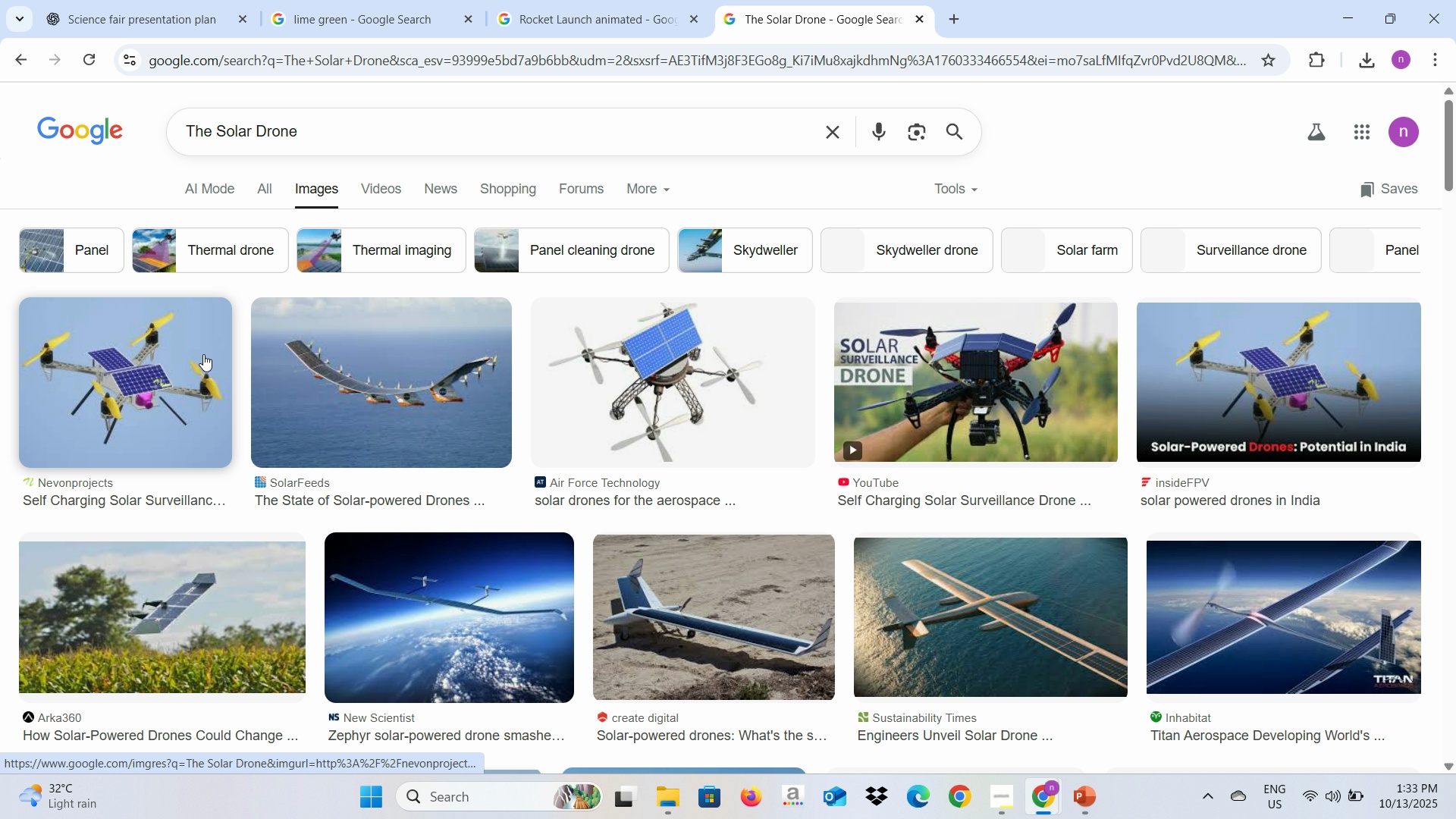 
right_click([143, 400])
 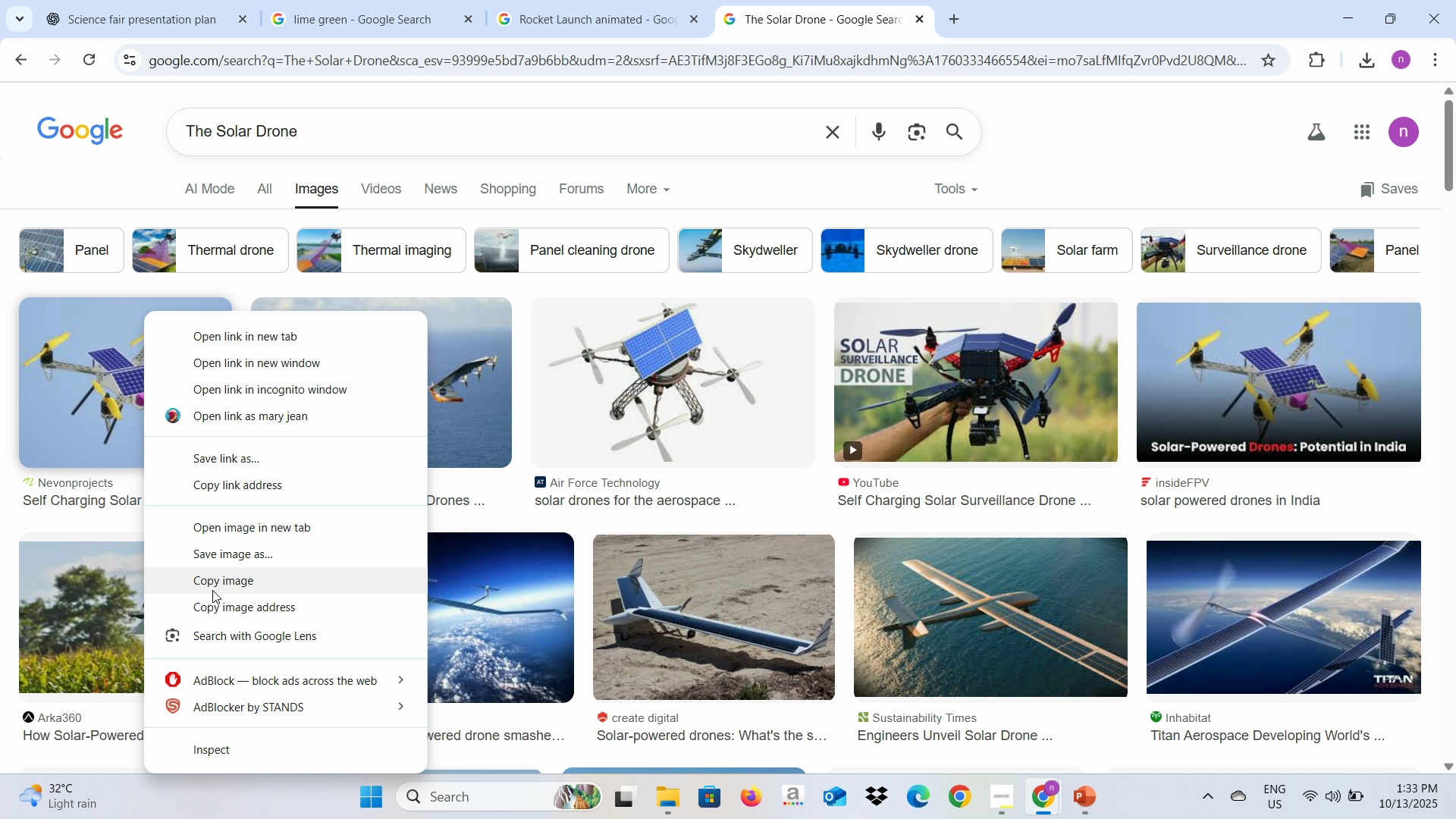 
left_click([212, 590])
 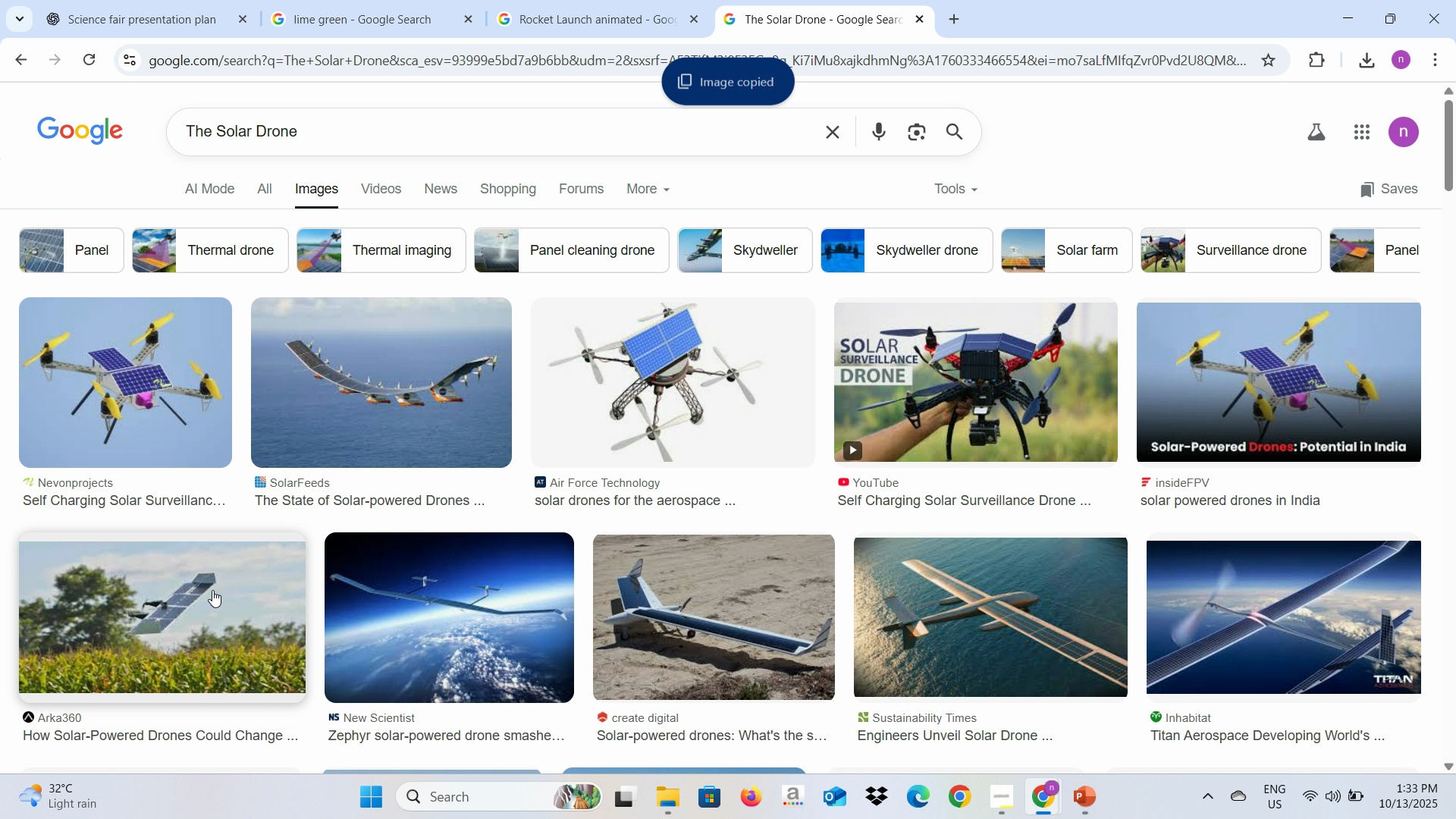 
key(Alt+AltLeft)
 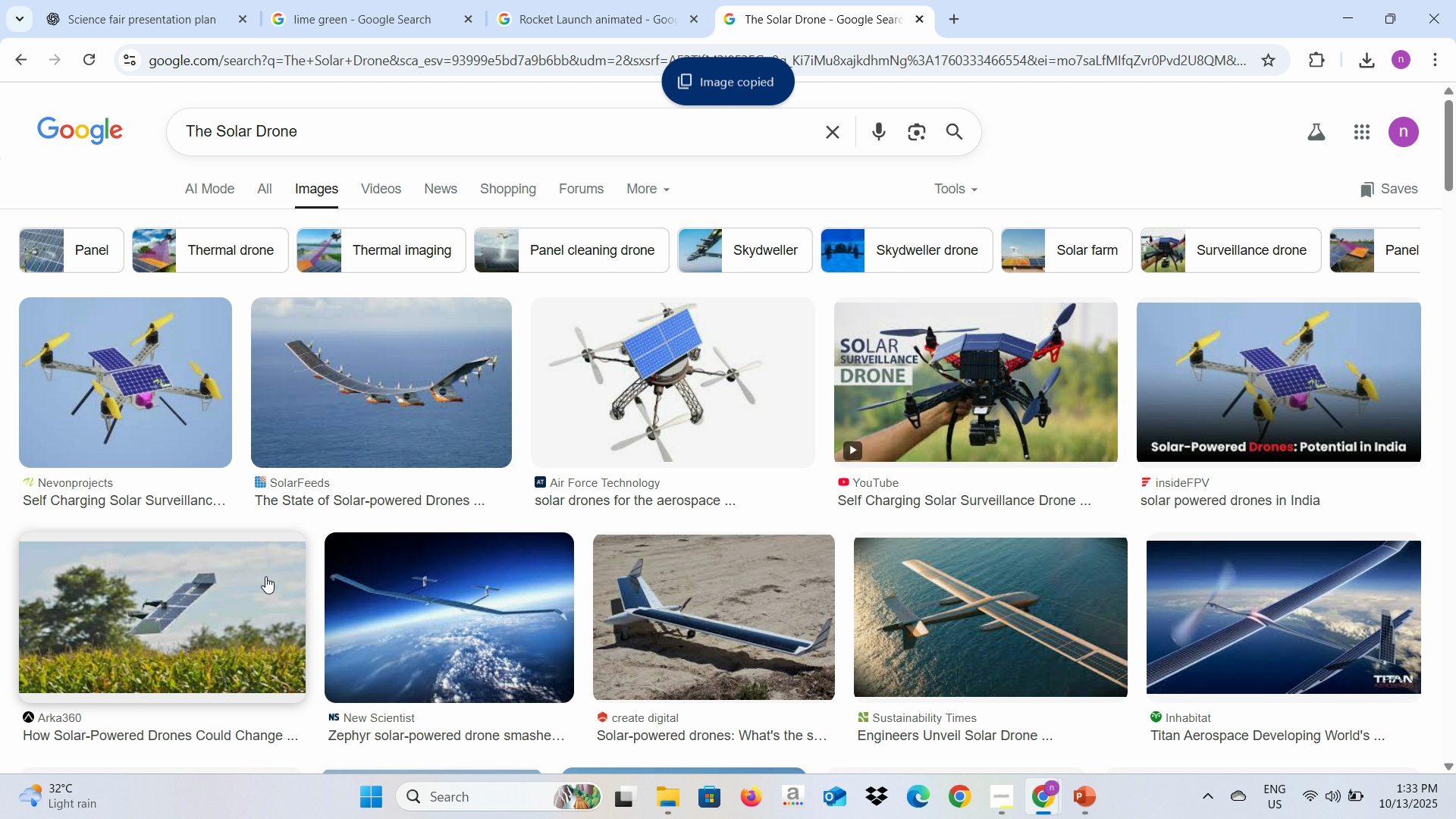 
key(Alt+Tab)
 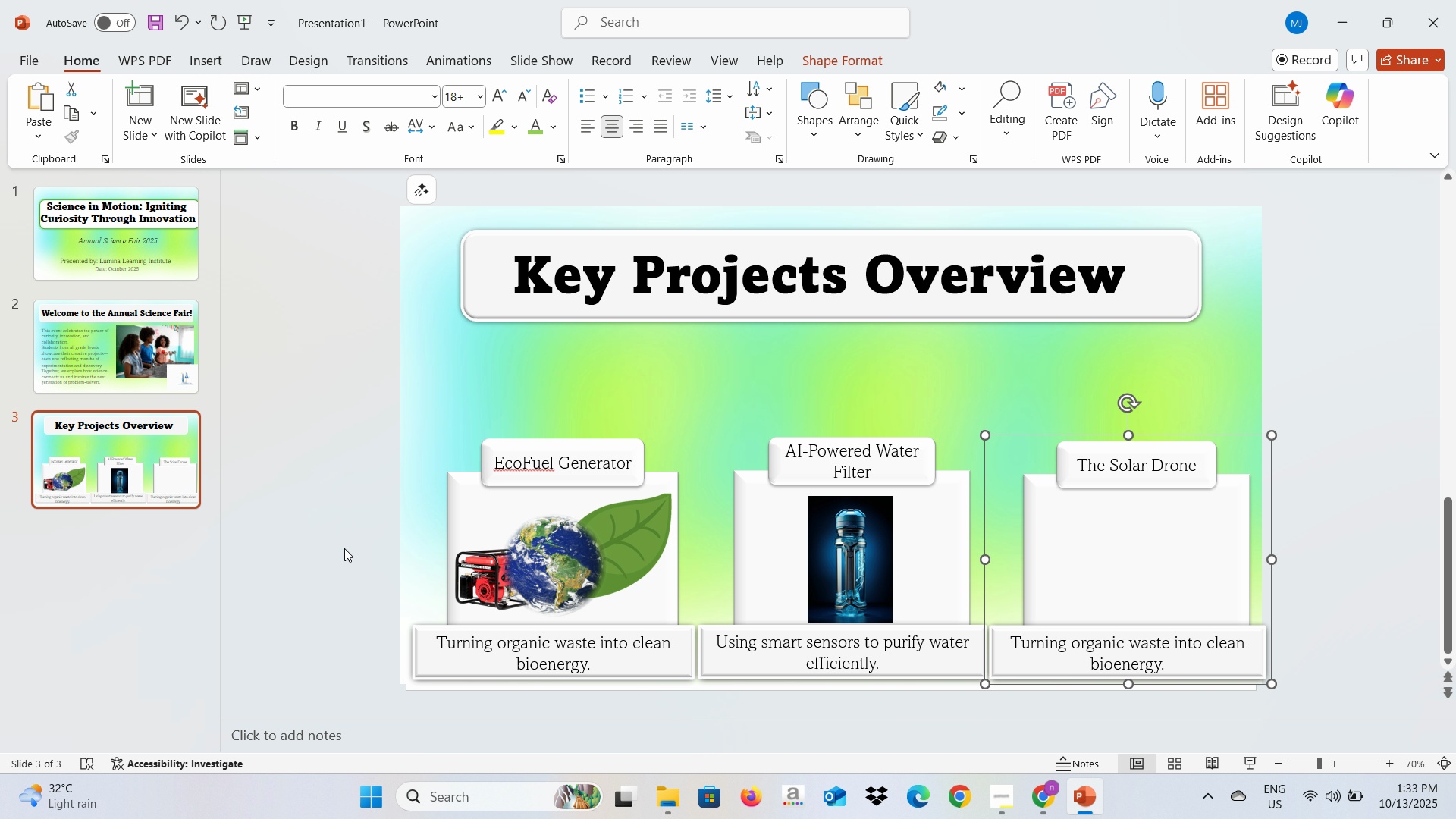 
left_click([343, 548])
 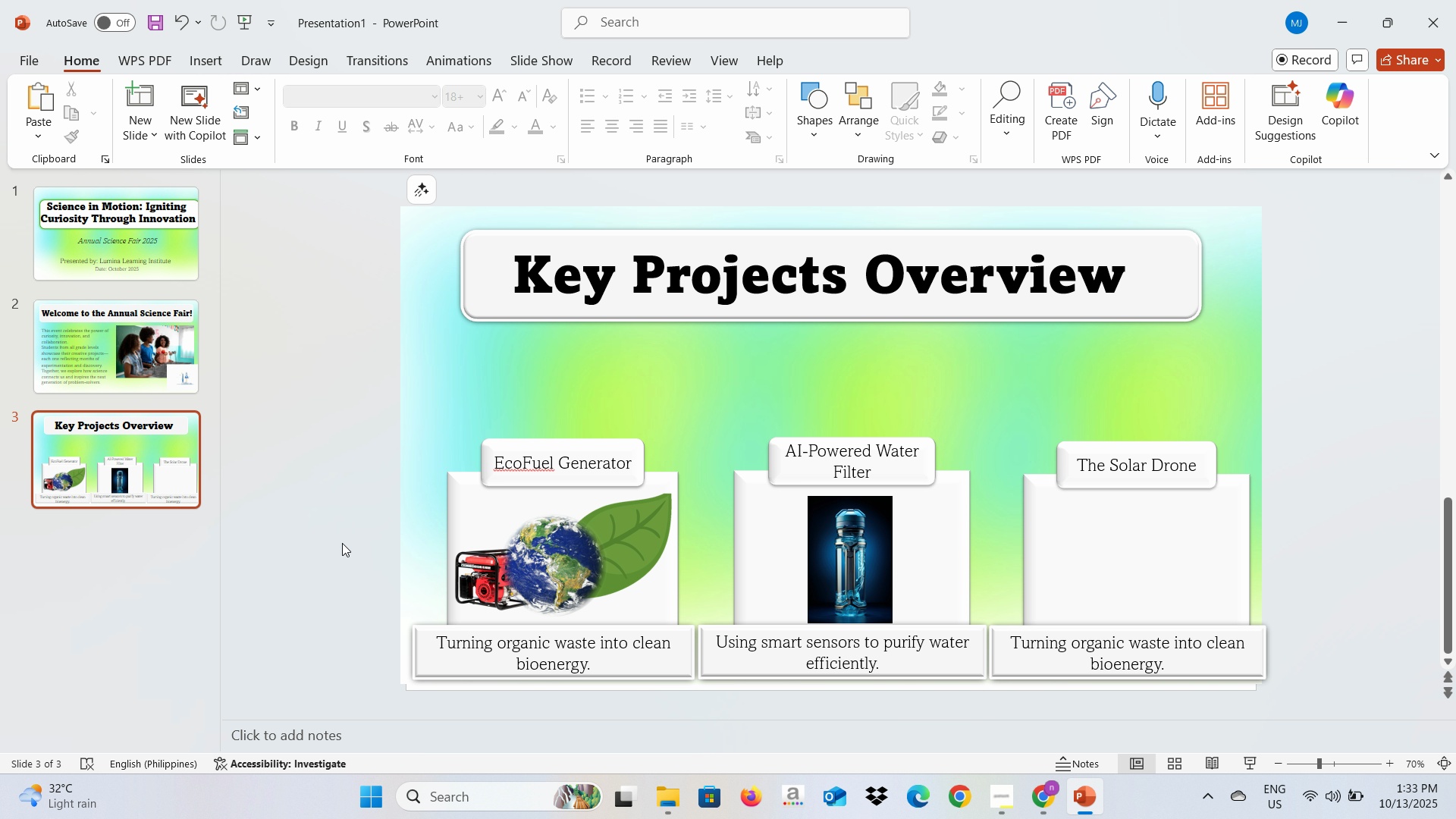 
key(Control+V)
 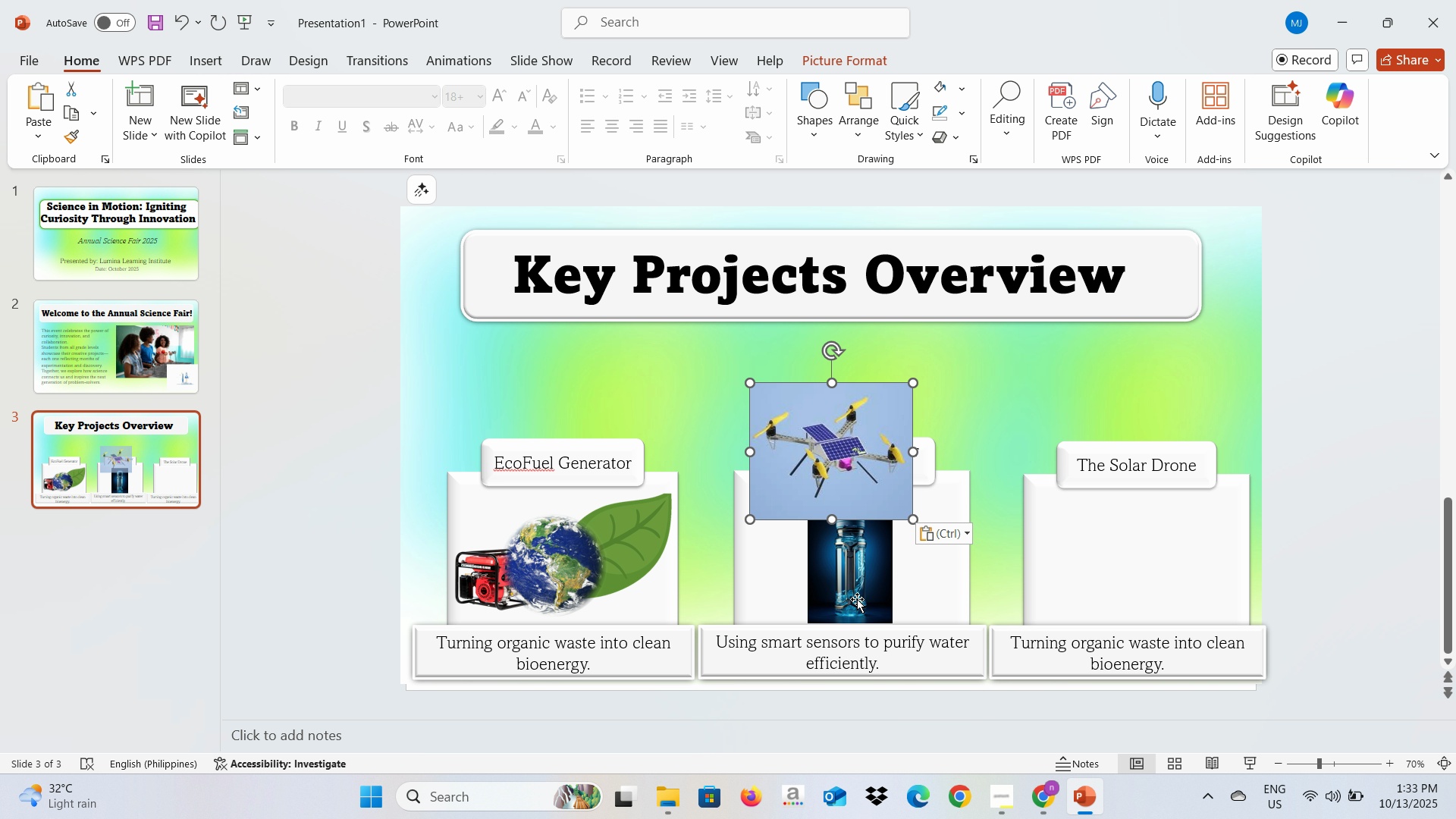 
key(Alt+AltLeft)
 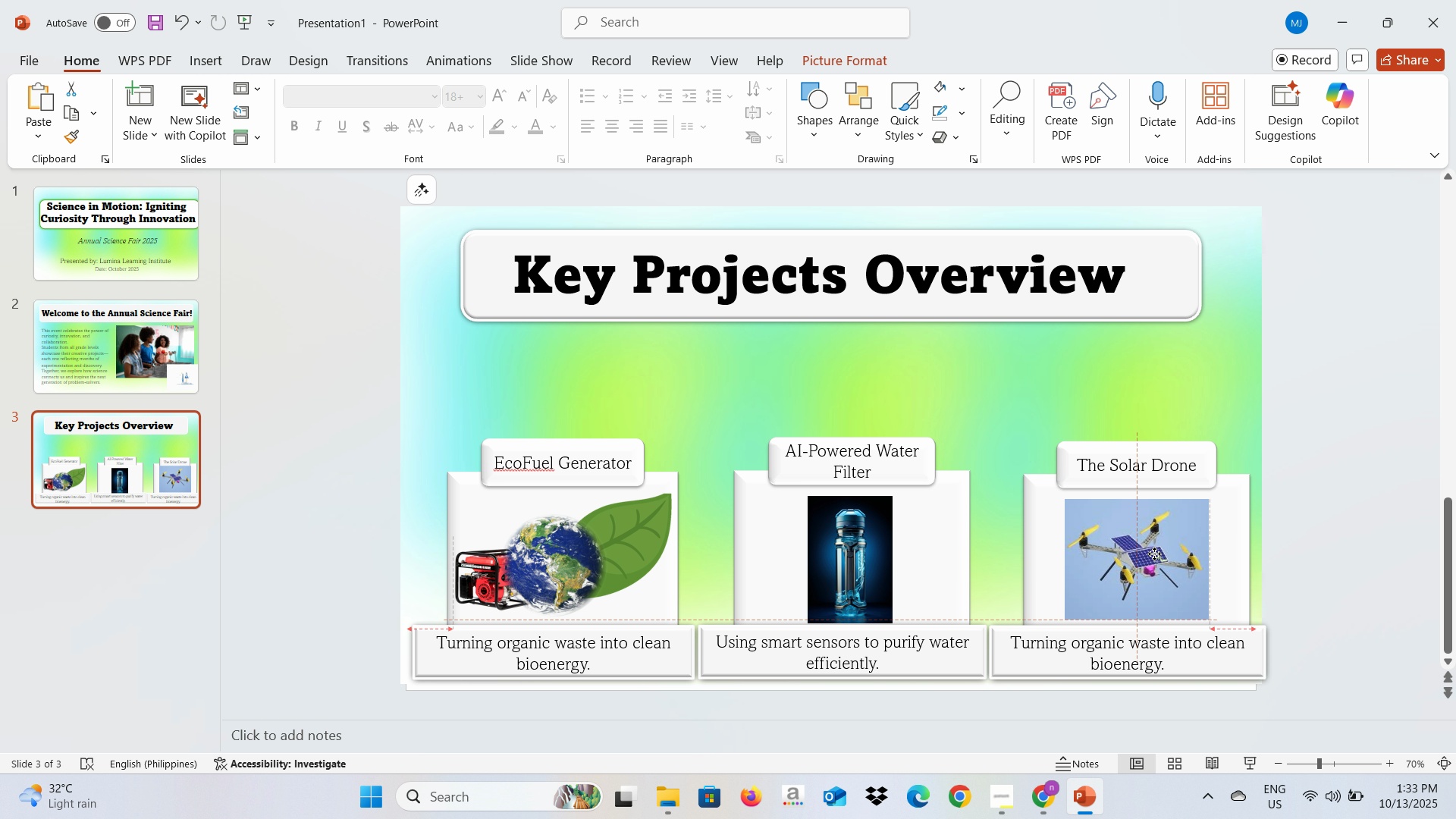 
wait(7.78)
 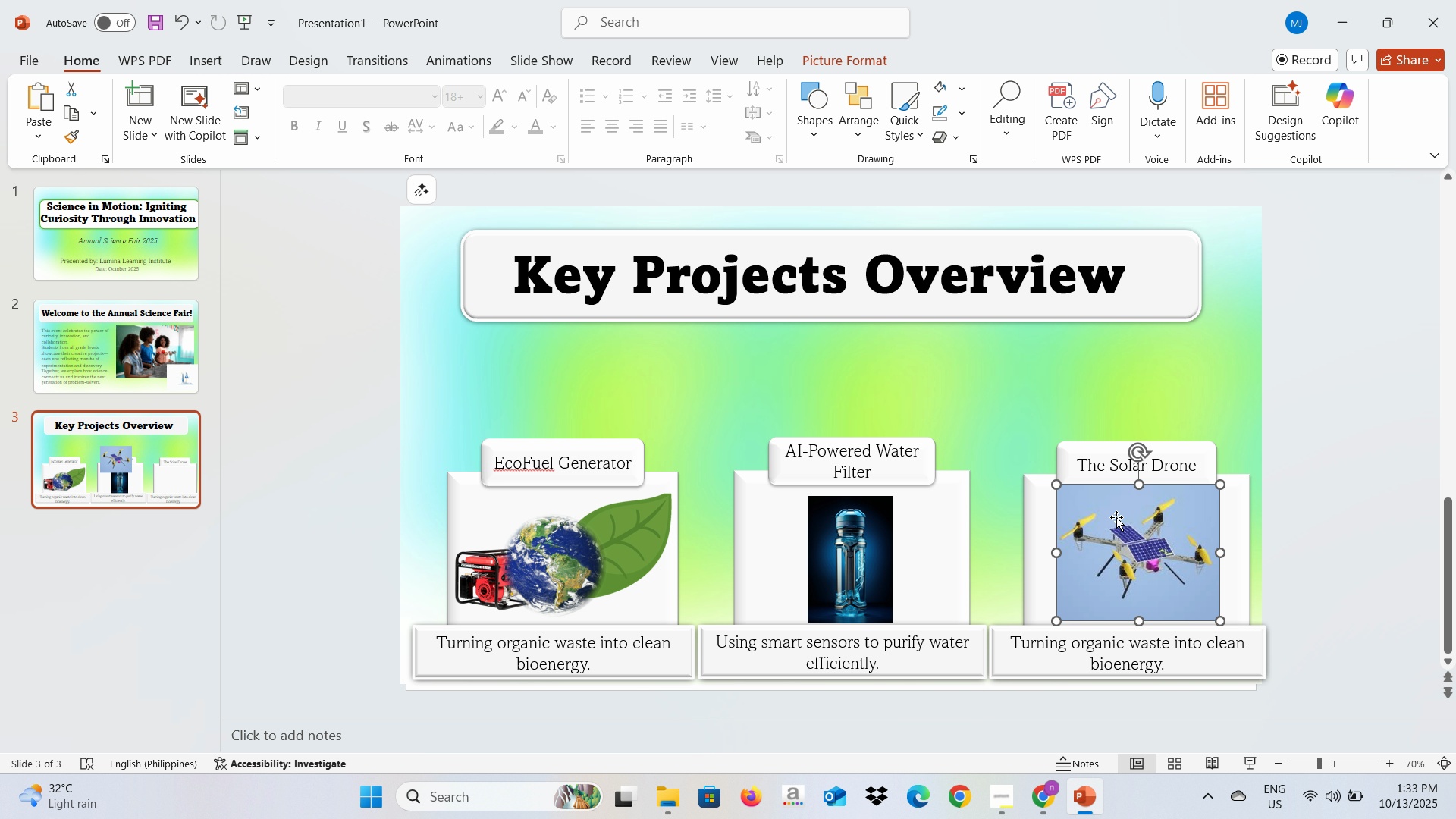 
key(Alt+AltLeft)
 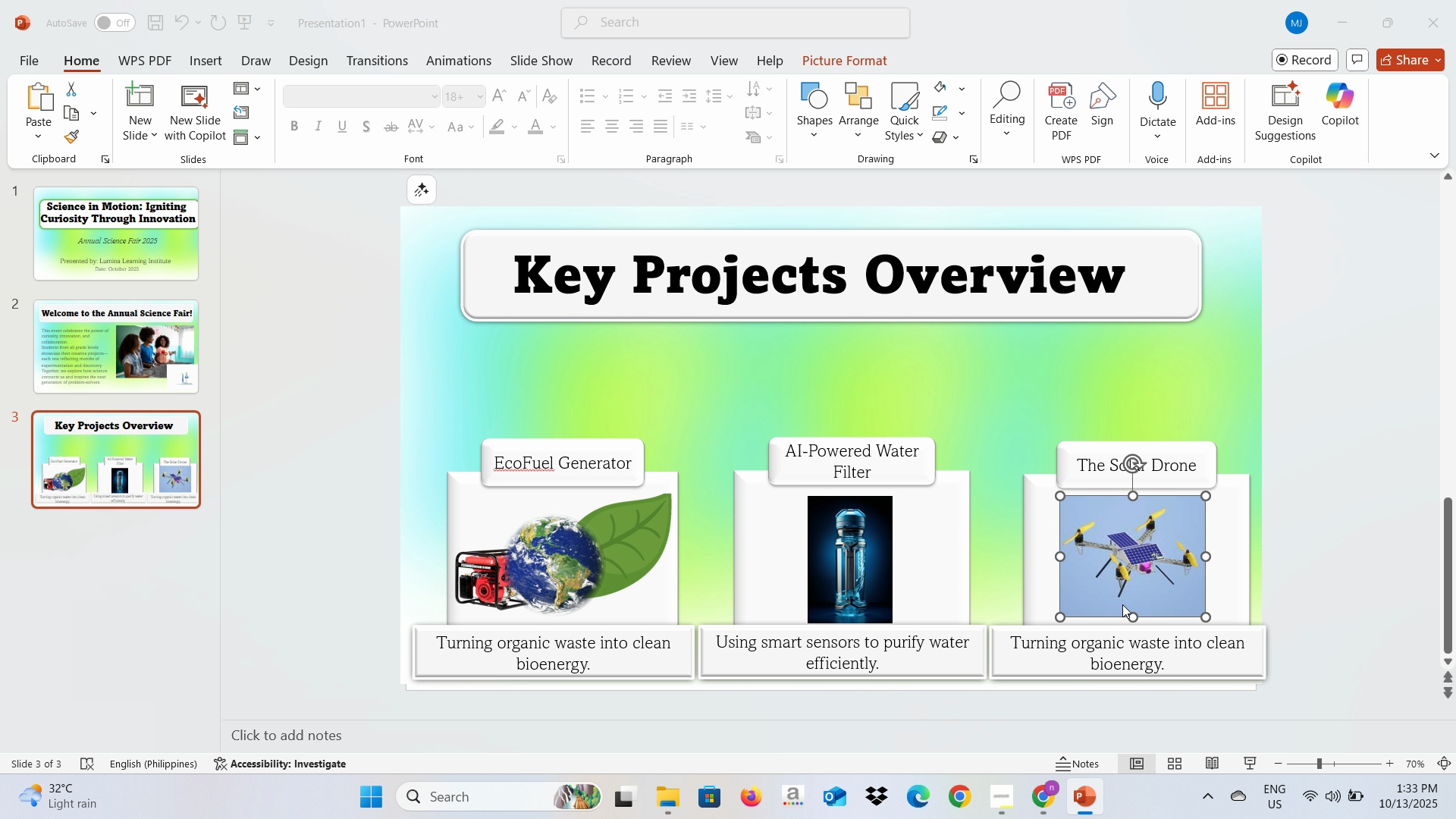 
key(Alt+Tab)
 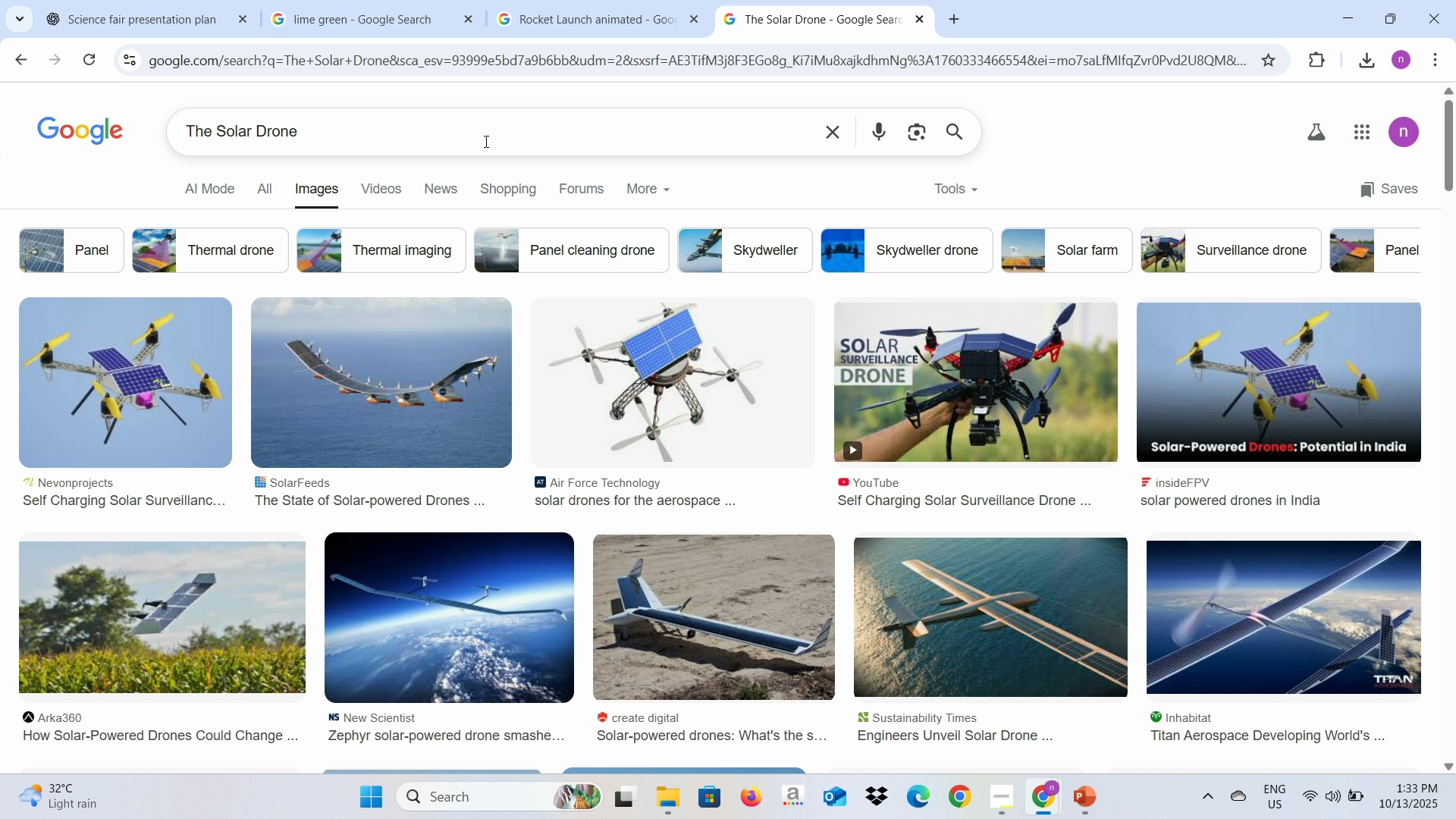 
left_click([160, 13])
 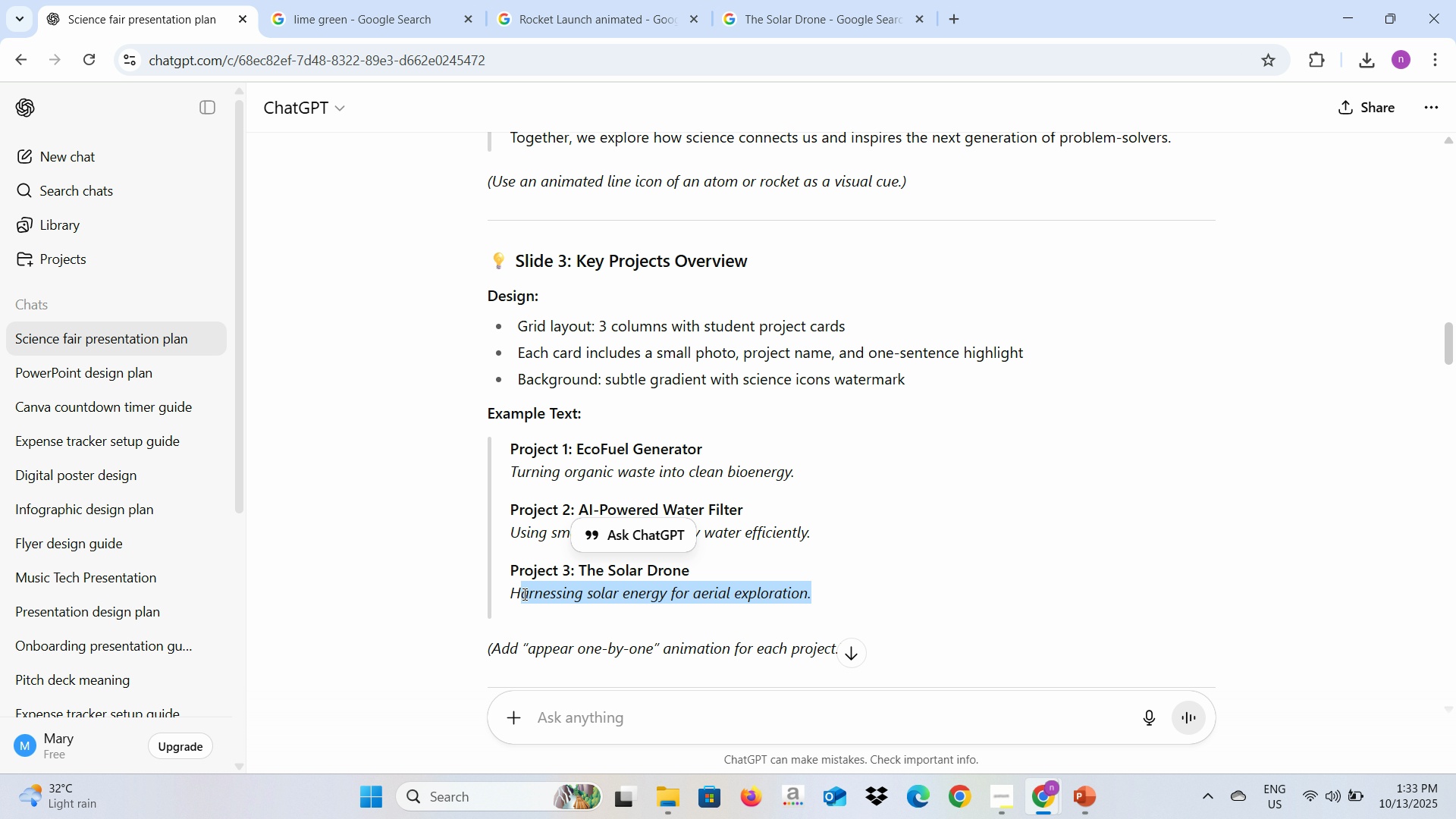 
key(Control+C)
 